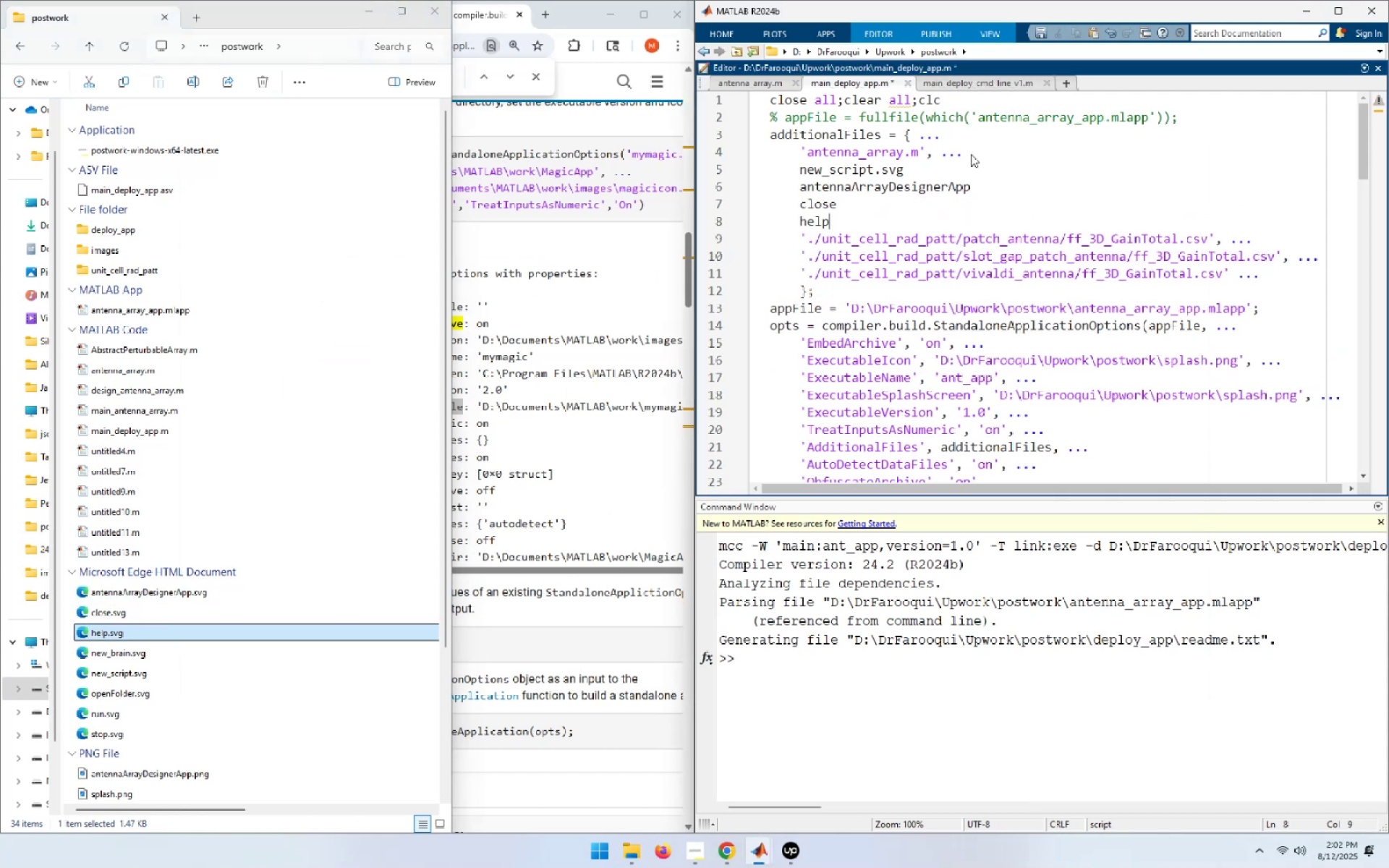 
key(Alt+Tab)
 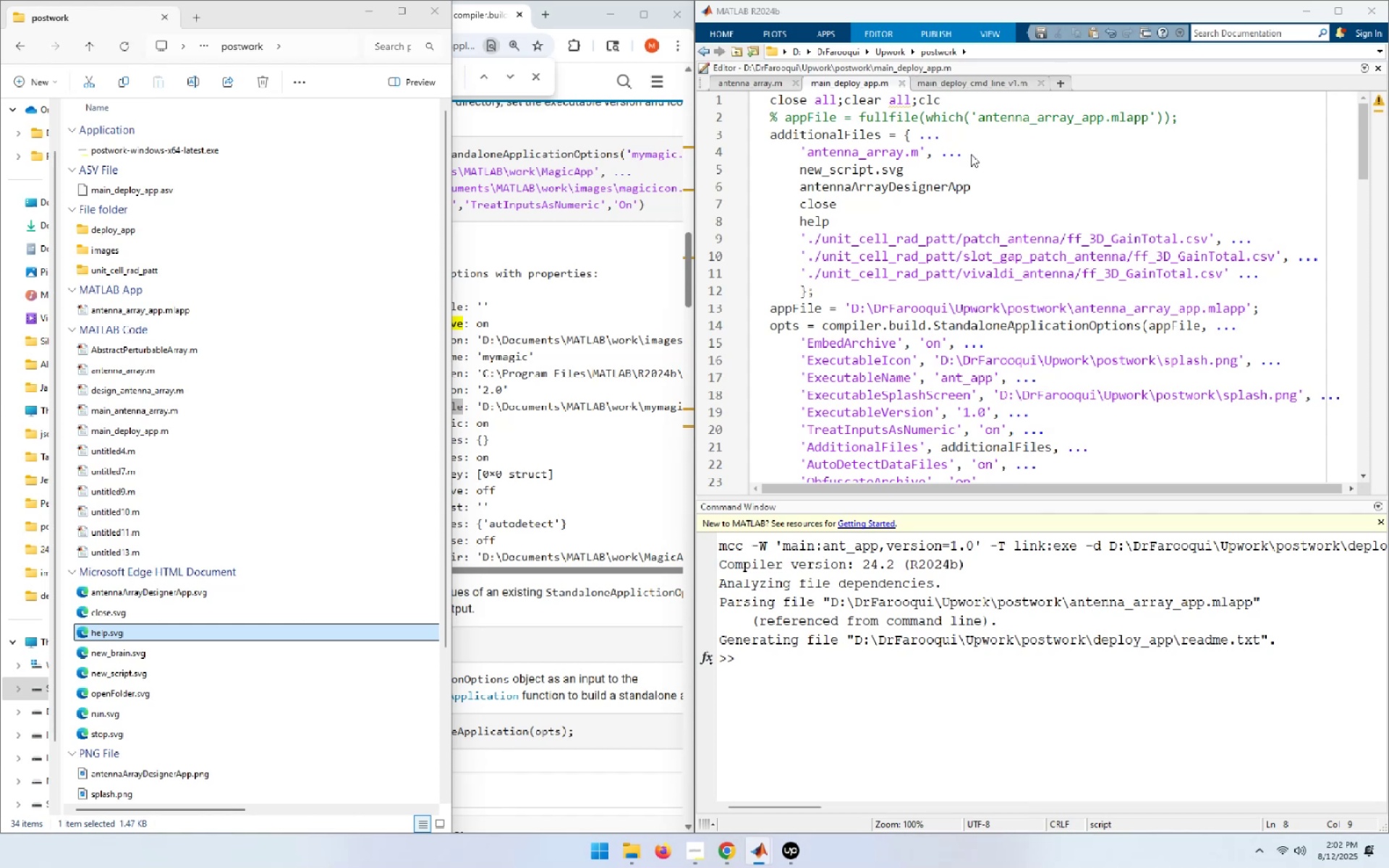 
key(ArrowDown)
 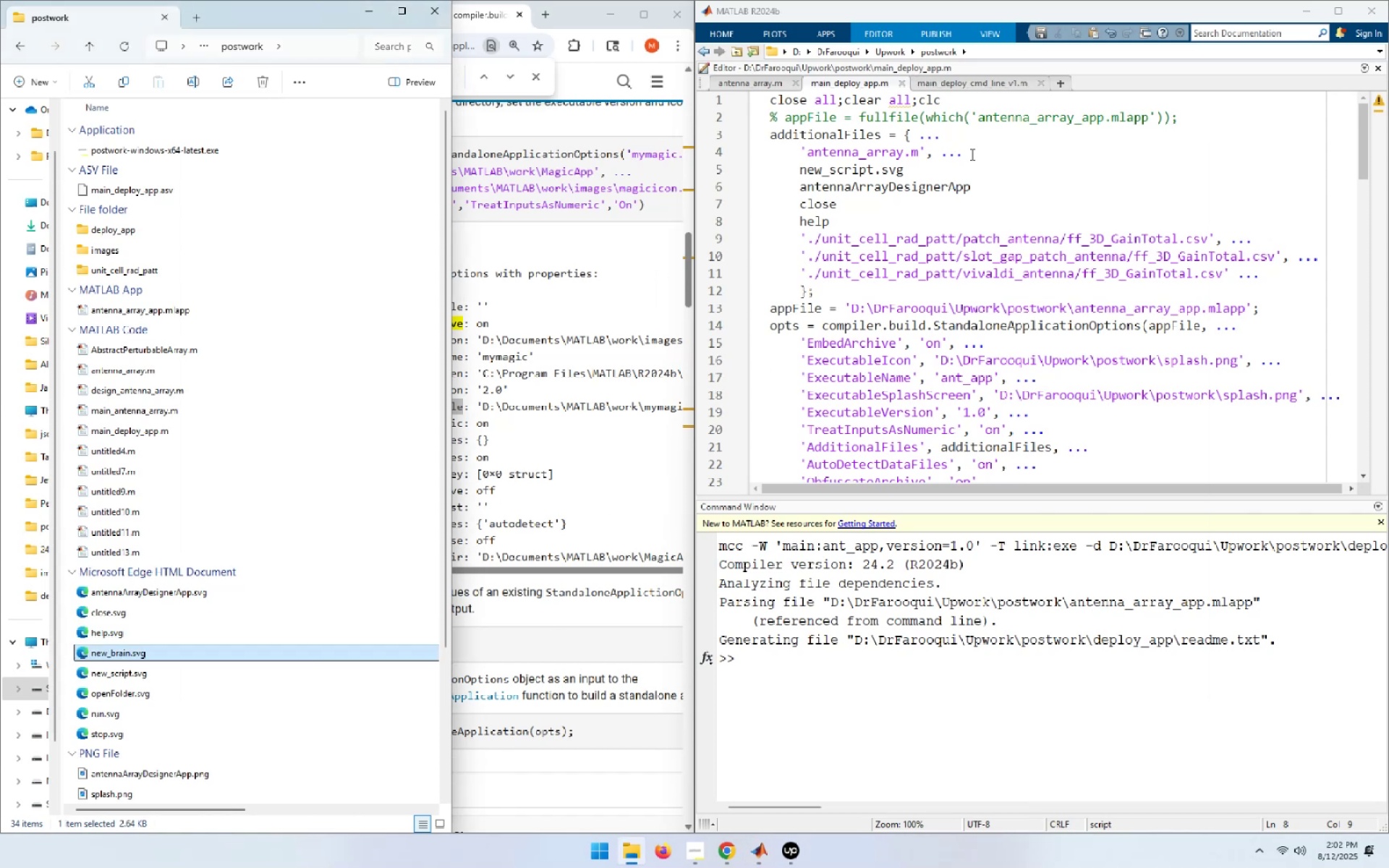 
key(F2)
 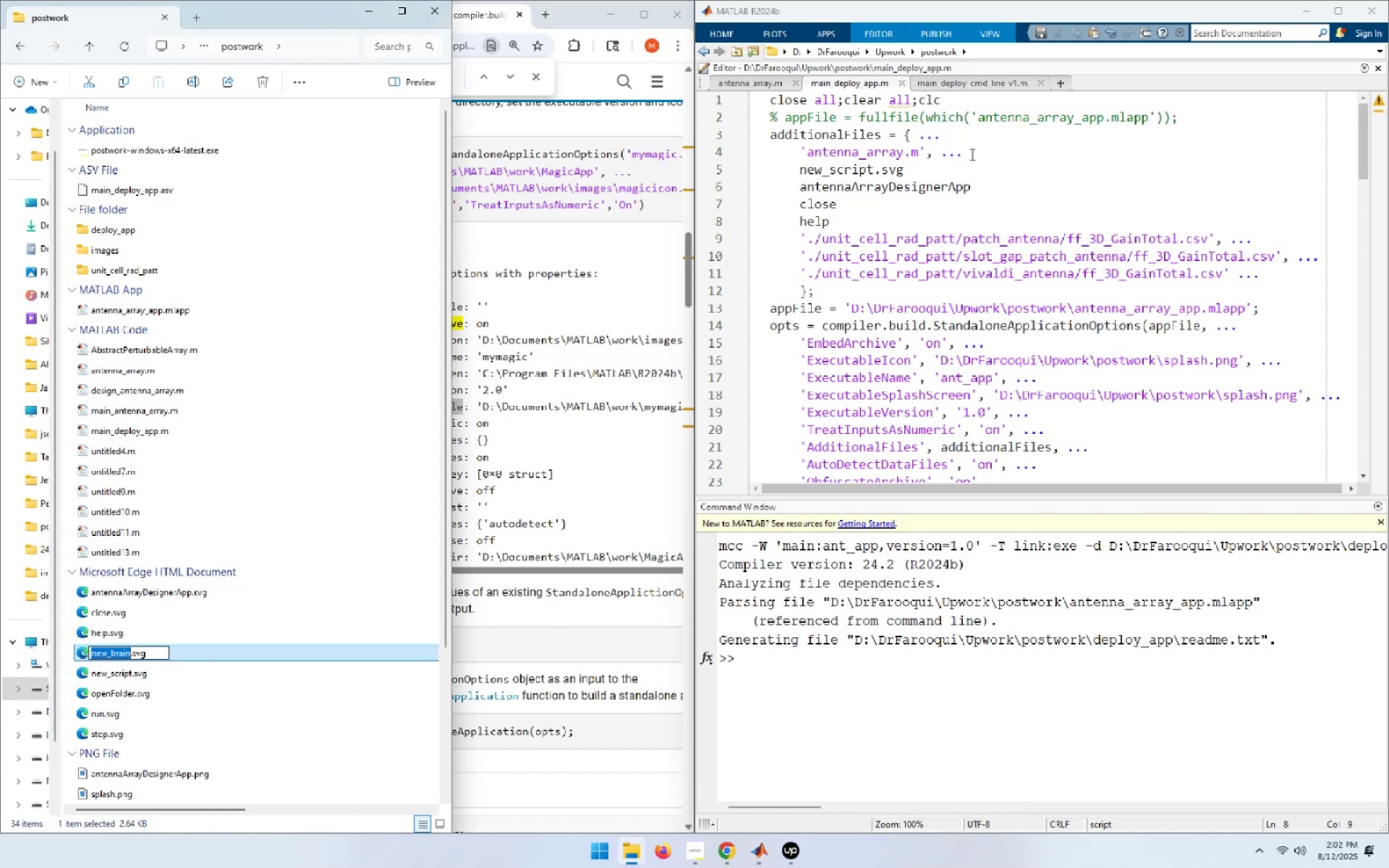 
key(Control+C)
 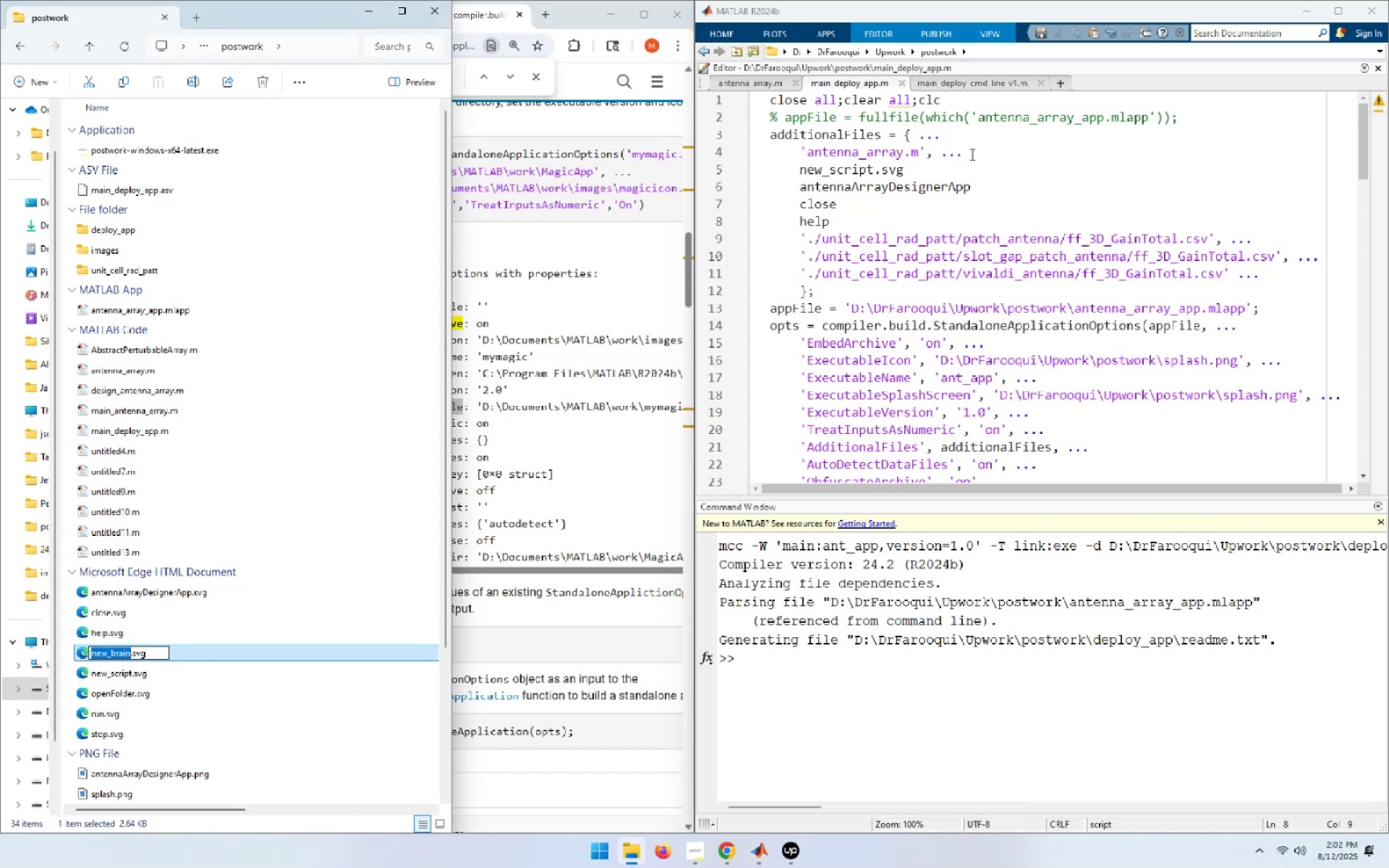 
key(Alt+AltLeft)
 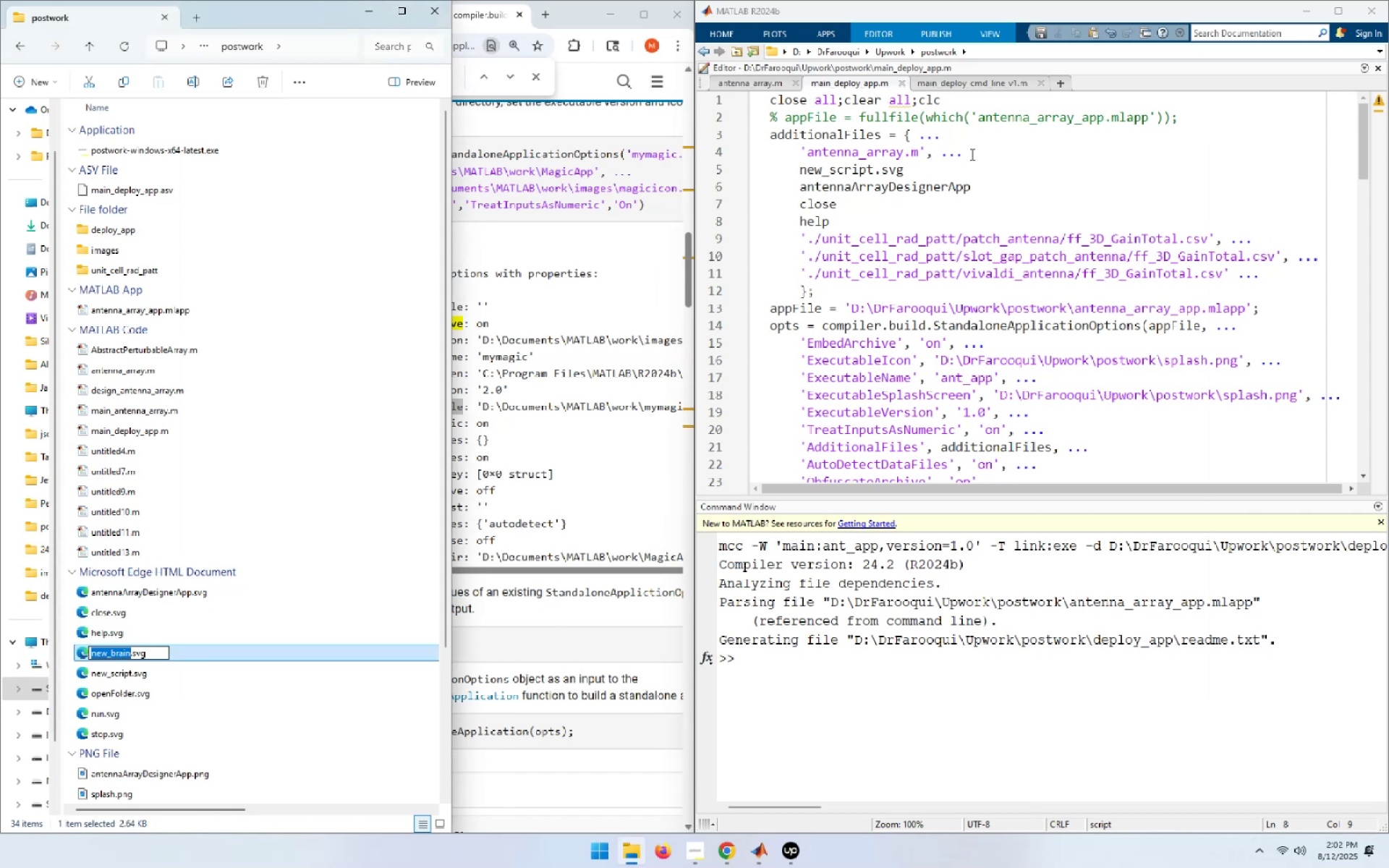 
key(Alt+Tab)
 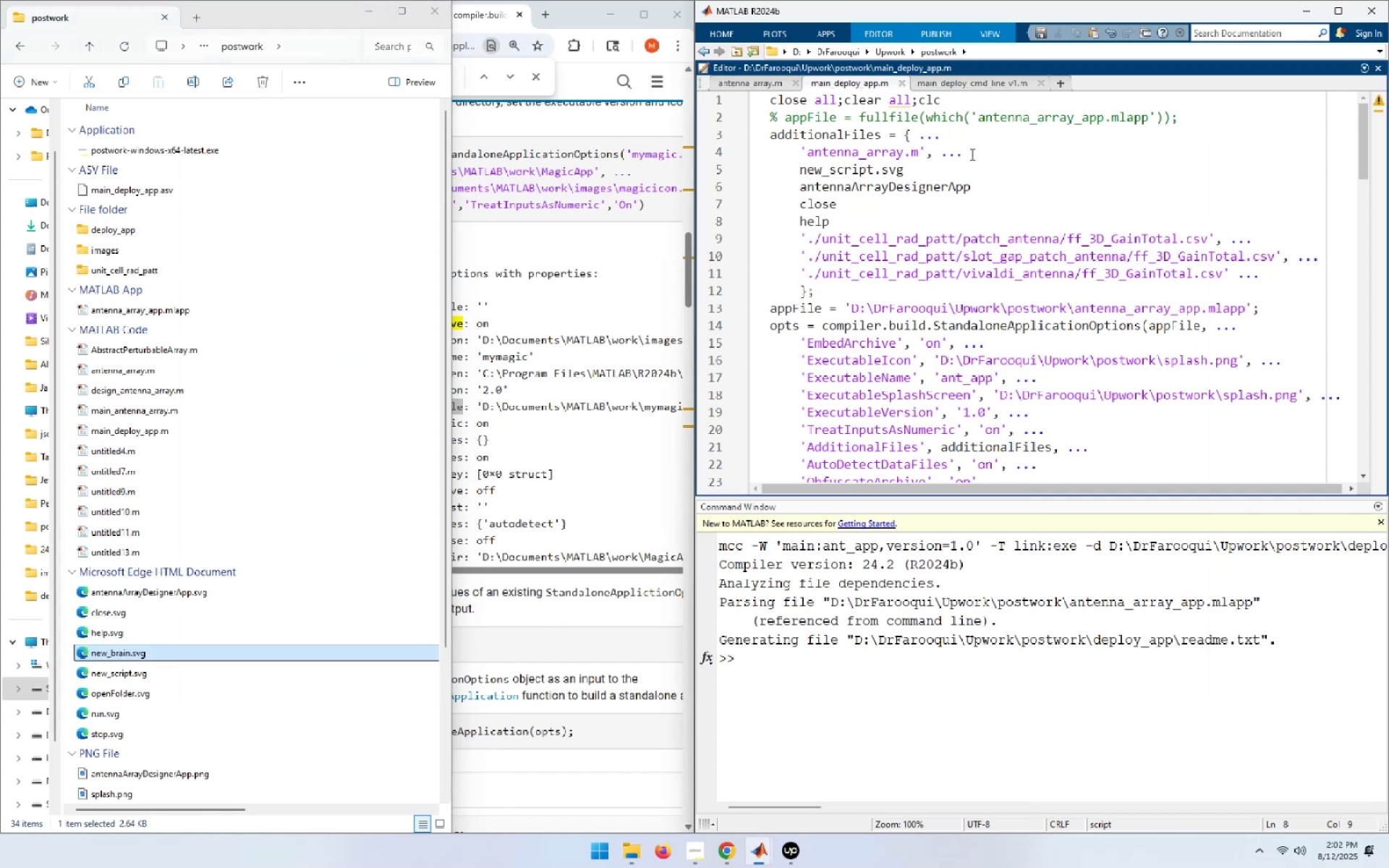 
key(NumpadEnter)
 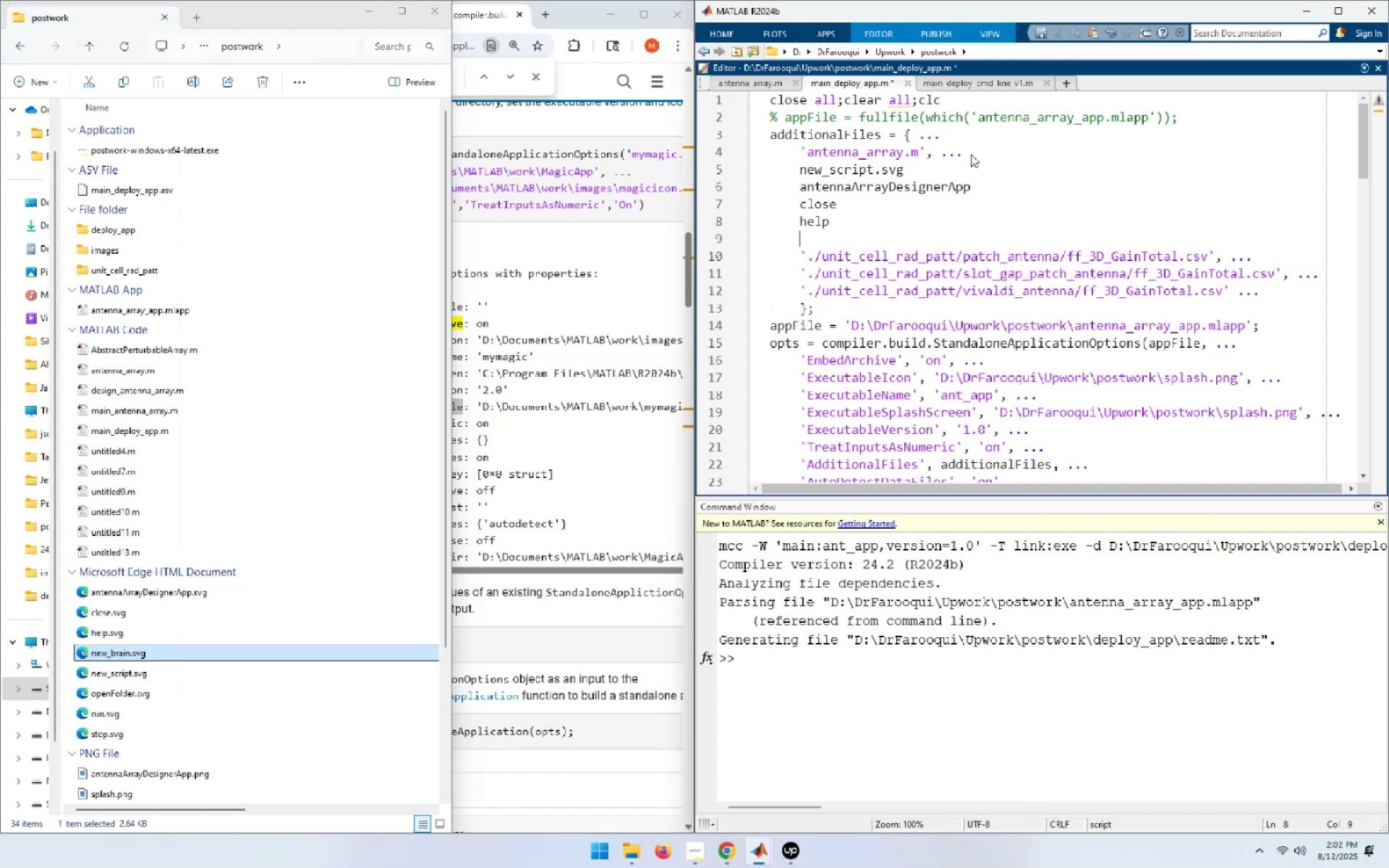 
key(Control+ControlLeft)
 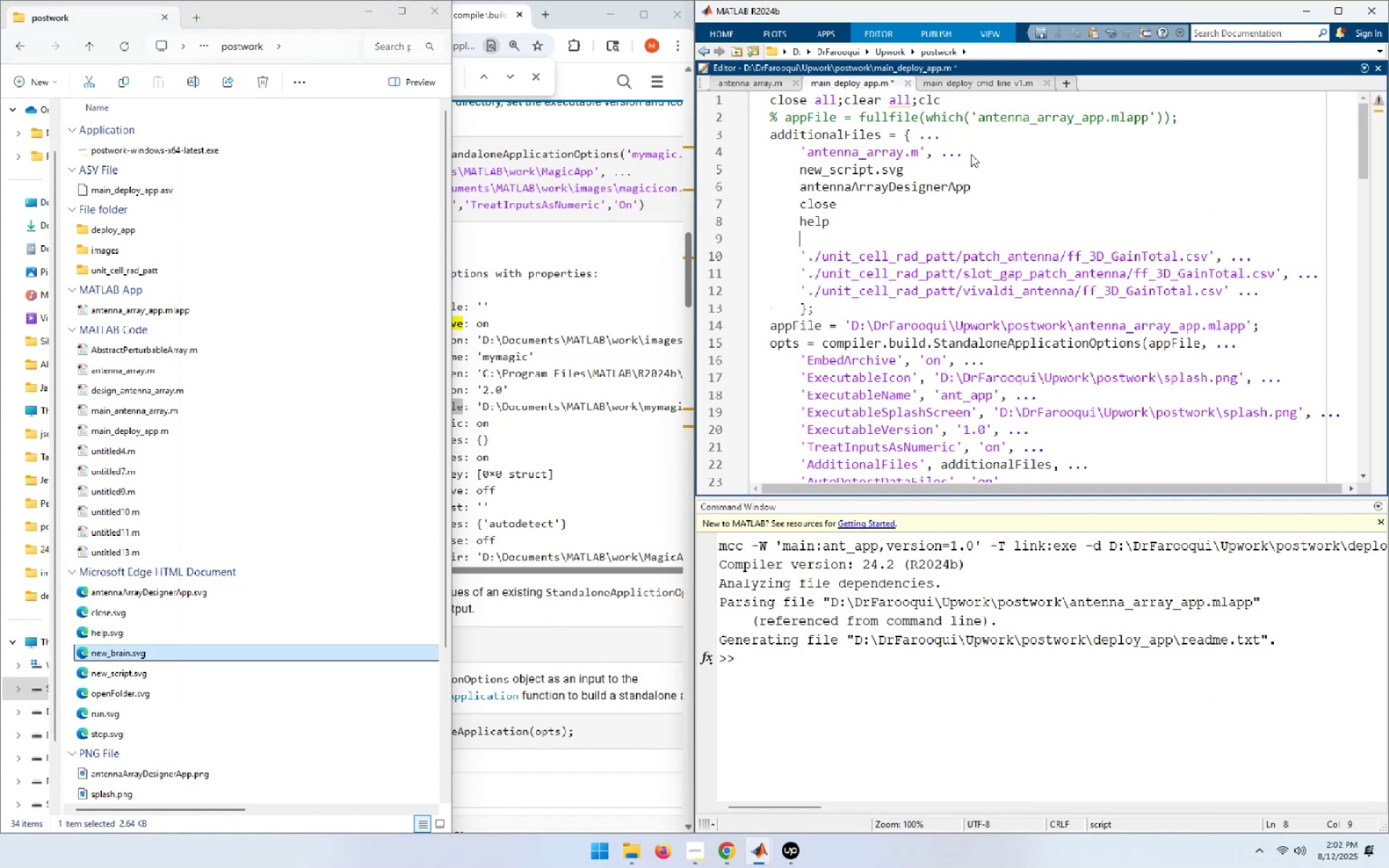 
key(Control+V)
 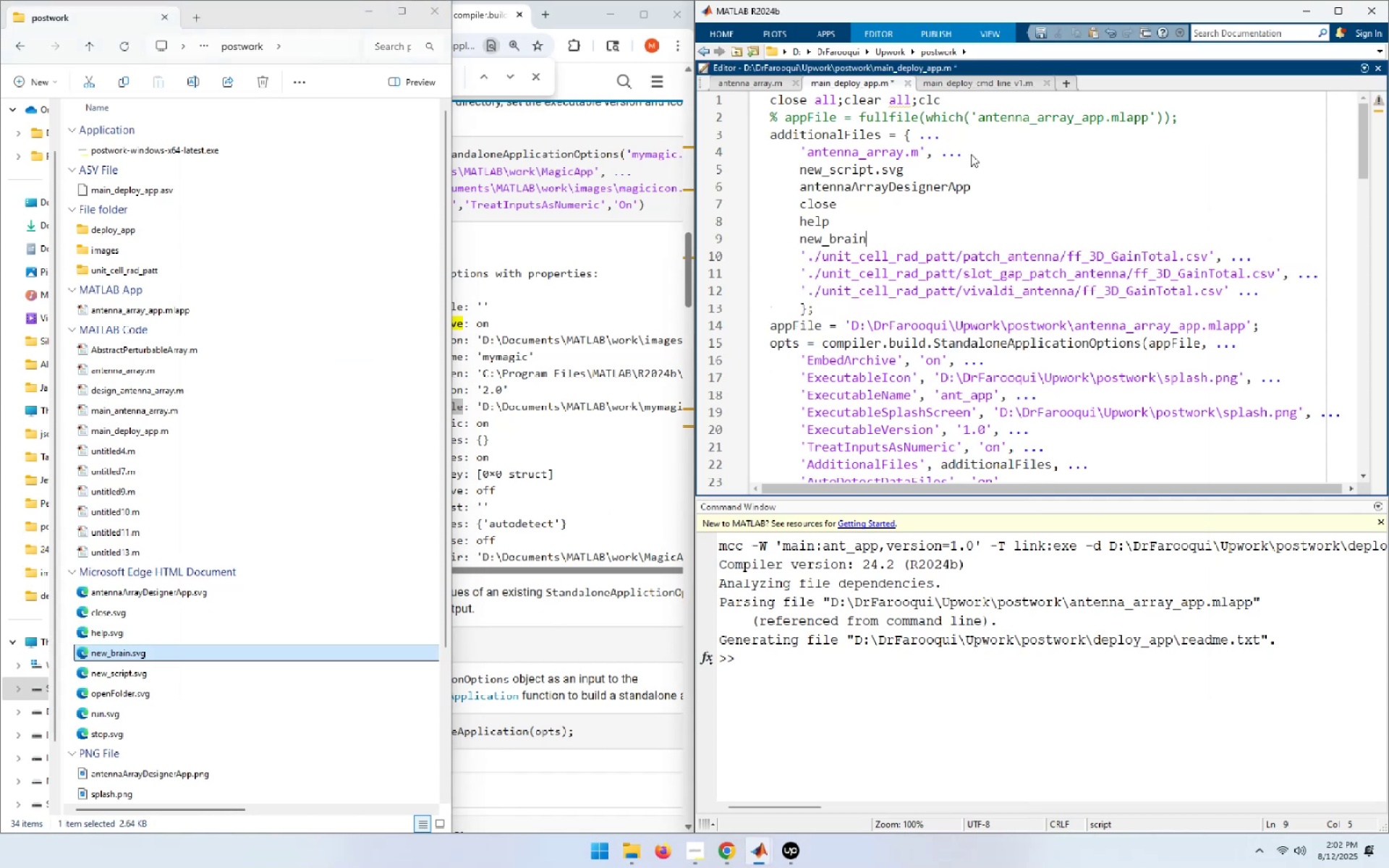 
key(Alt+AltLeft)
 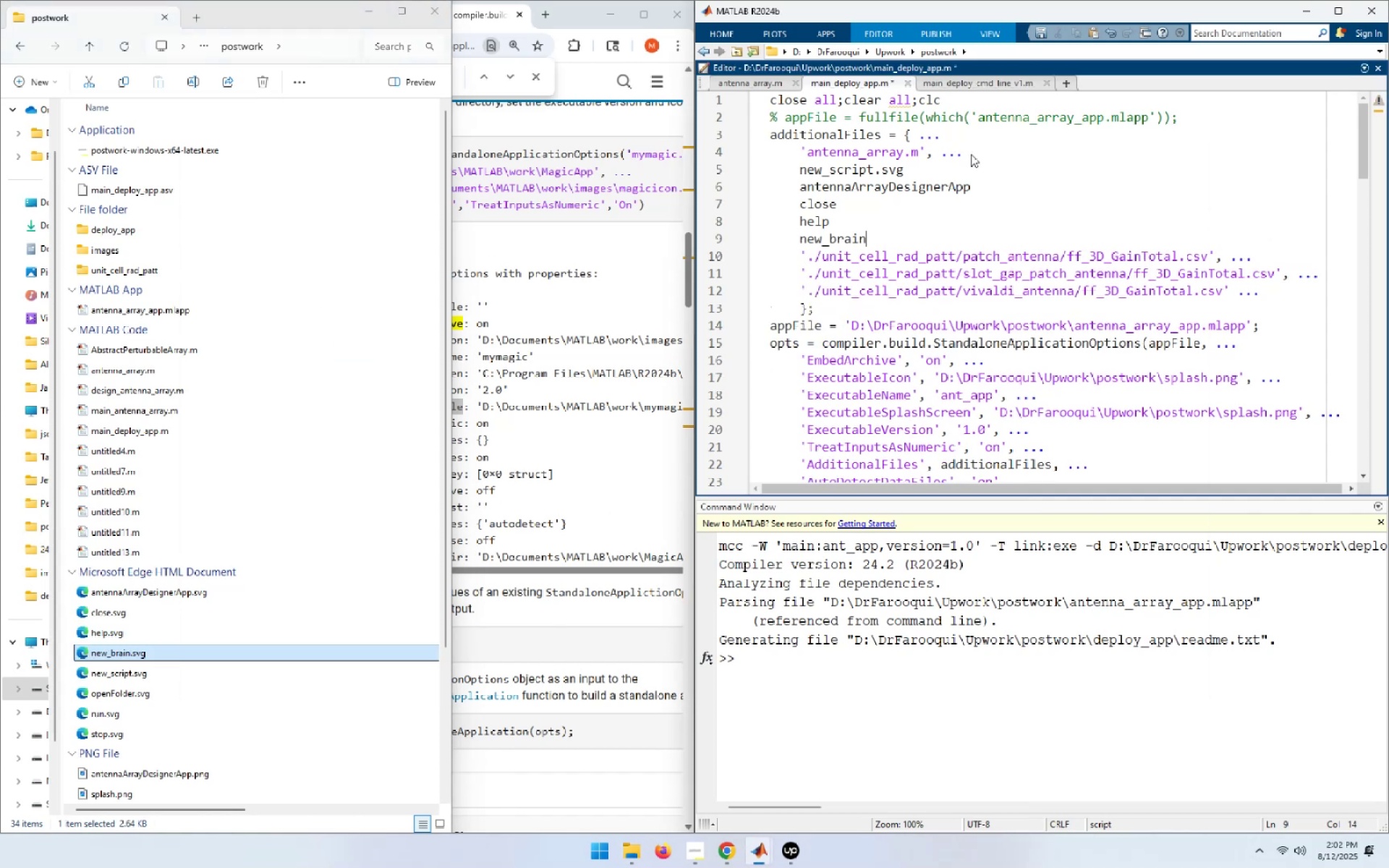 
key(Alt+Tab)
 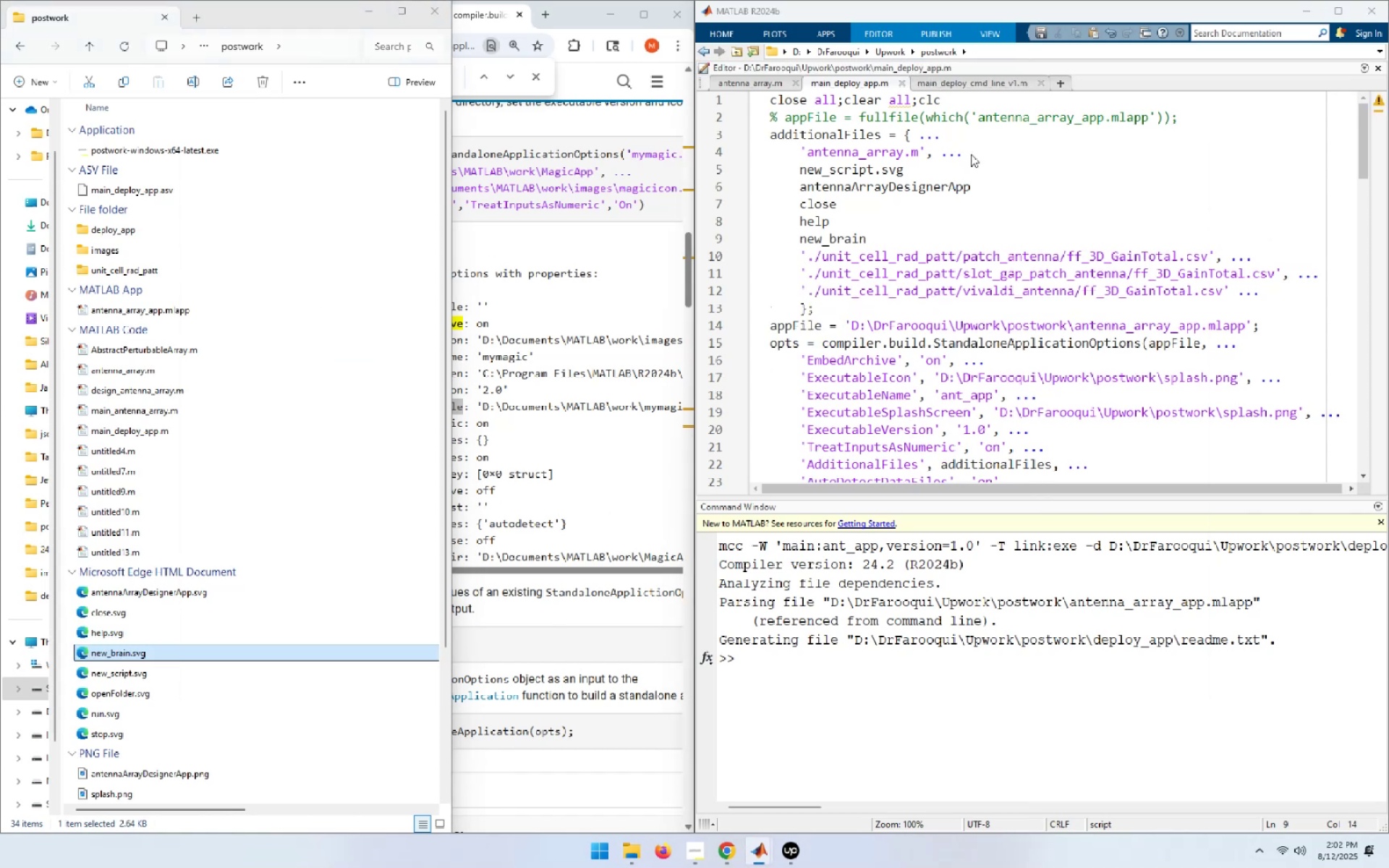 
key(ArrowDown)
 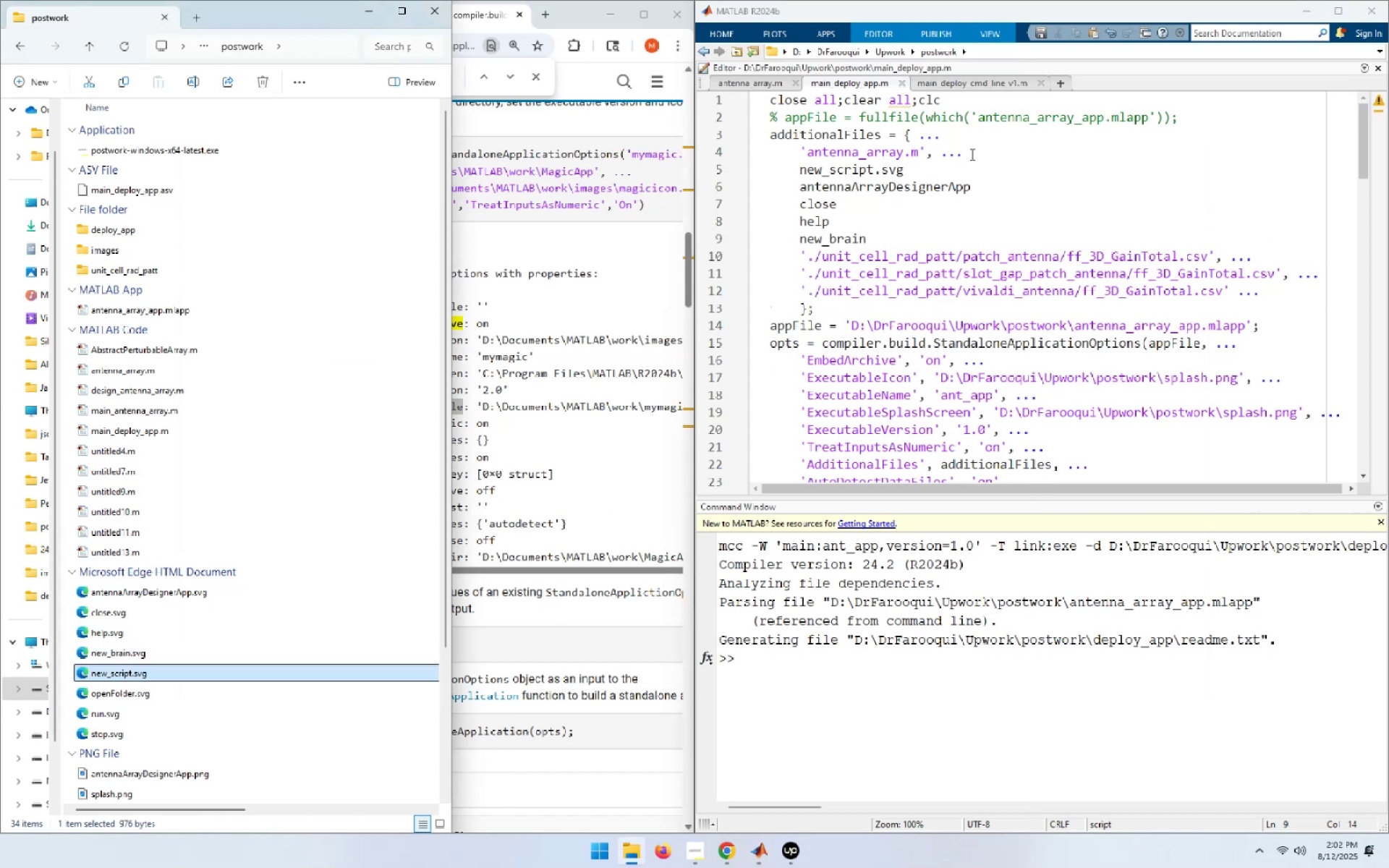 
key(F2)
 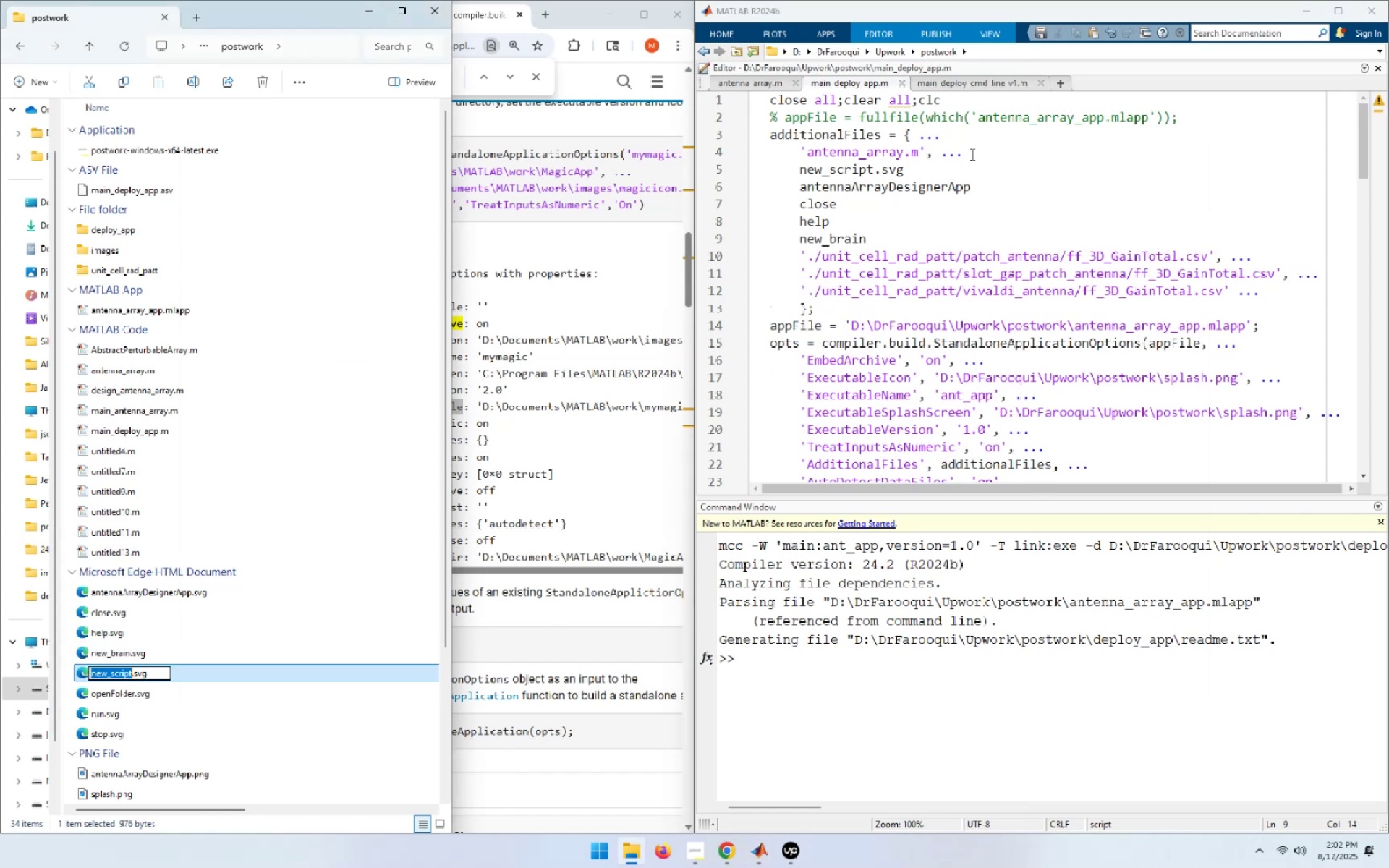 
key(Control+ControlLeft)
 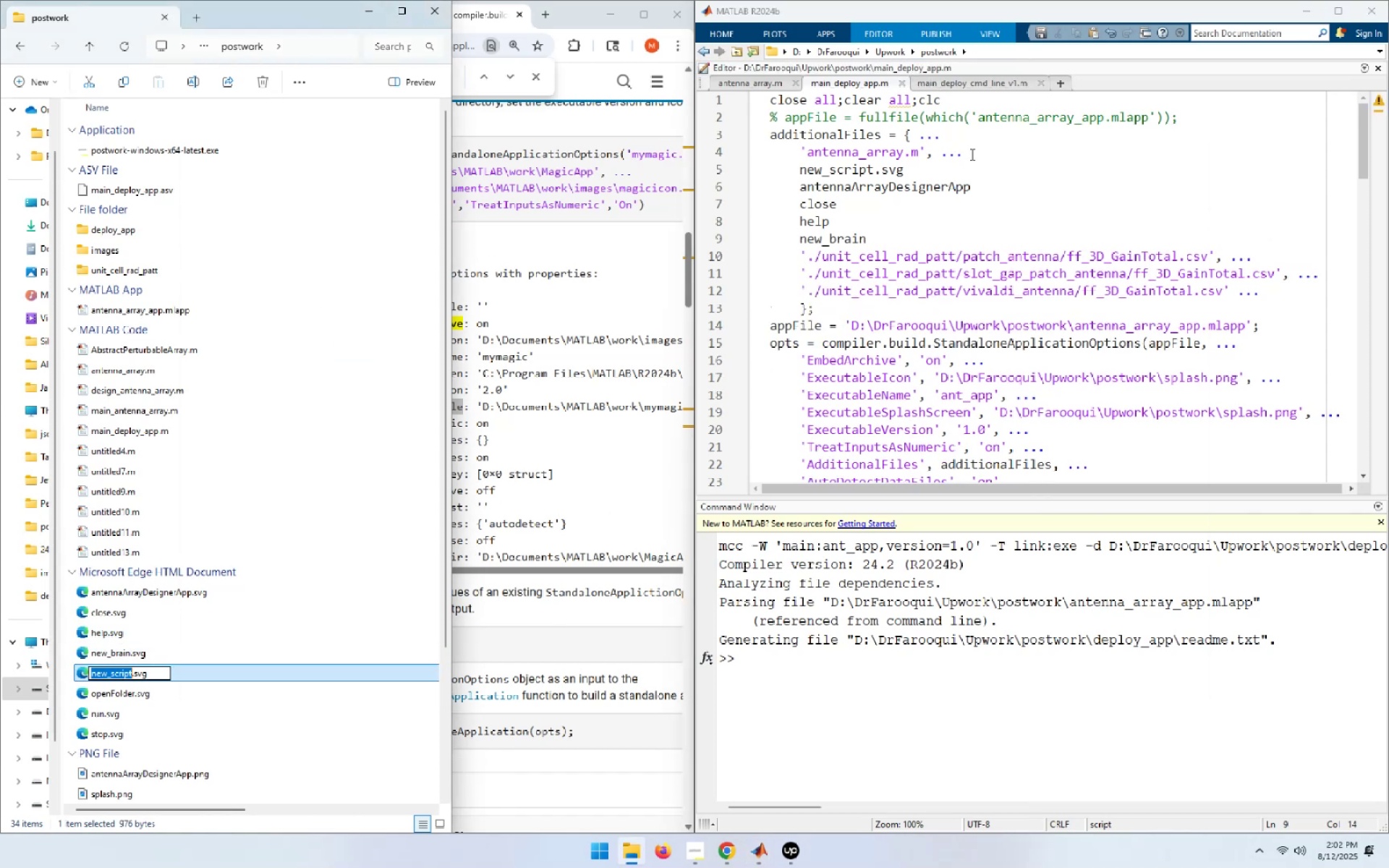 
key(Control+C)
 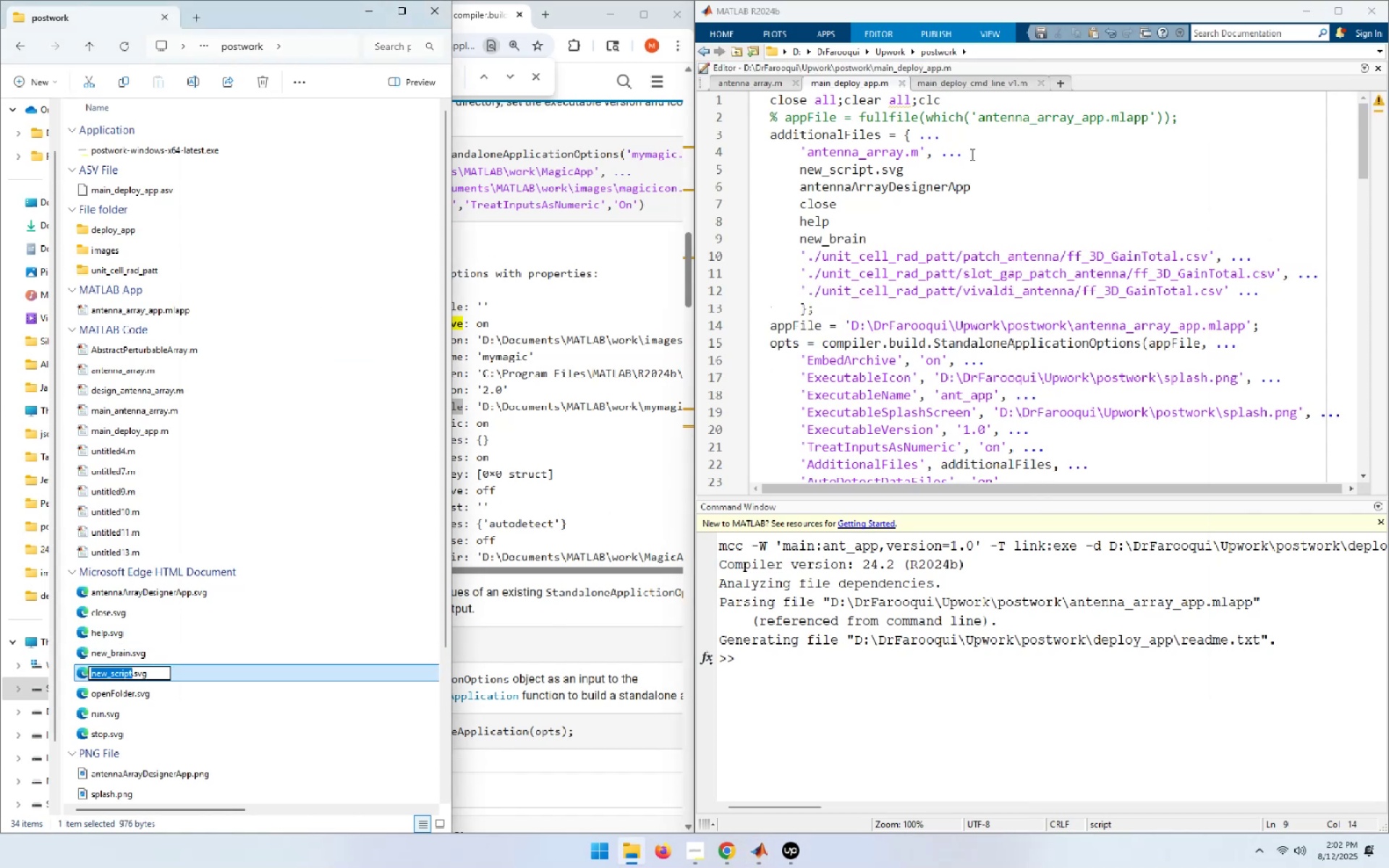 
key(Alt+AltLeft)
 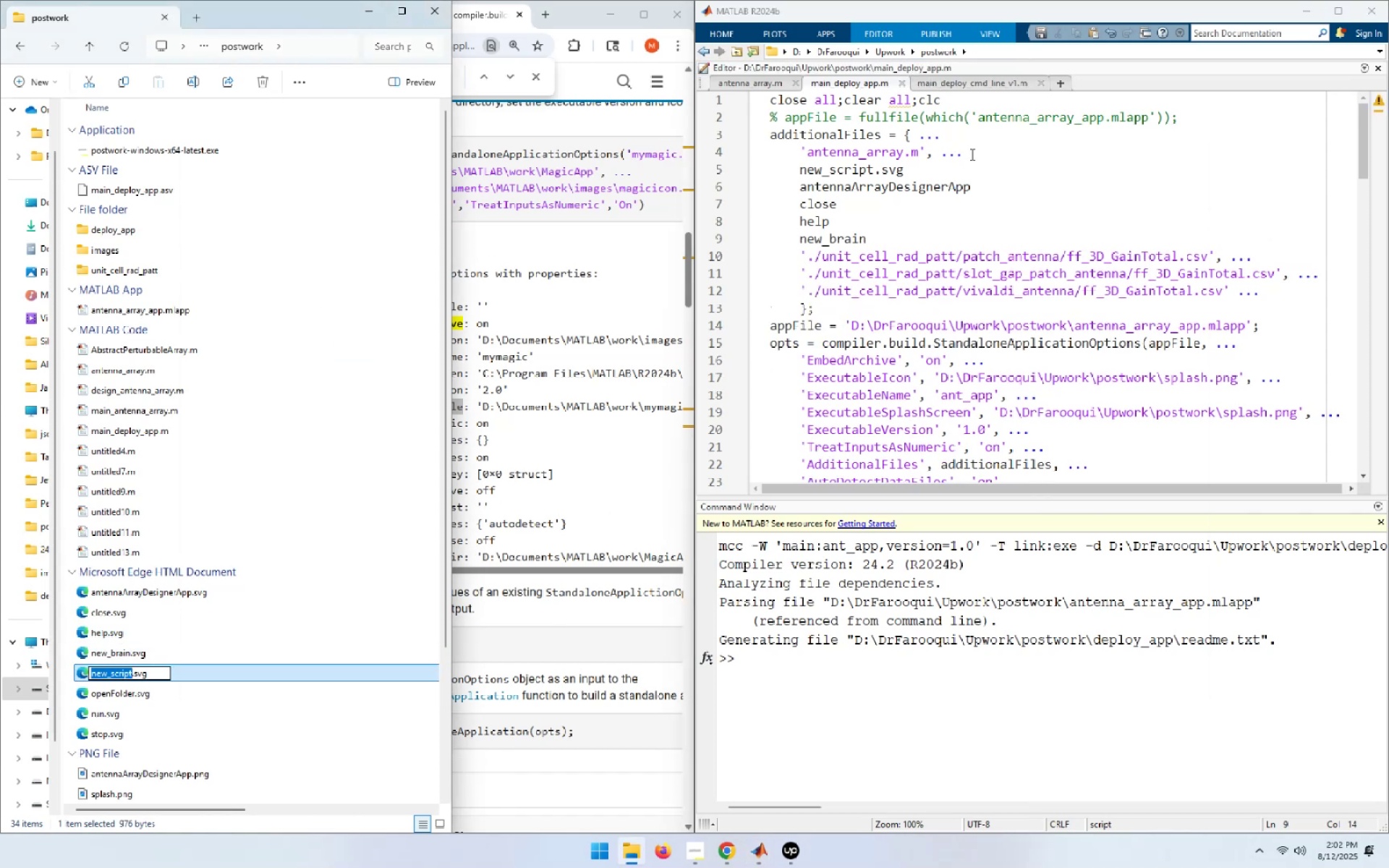 
key(Alt+Tab)
 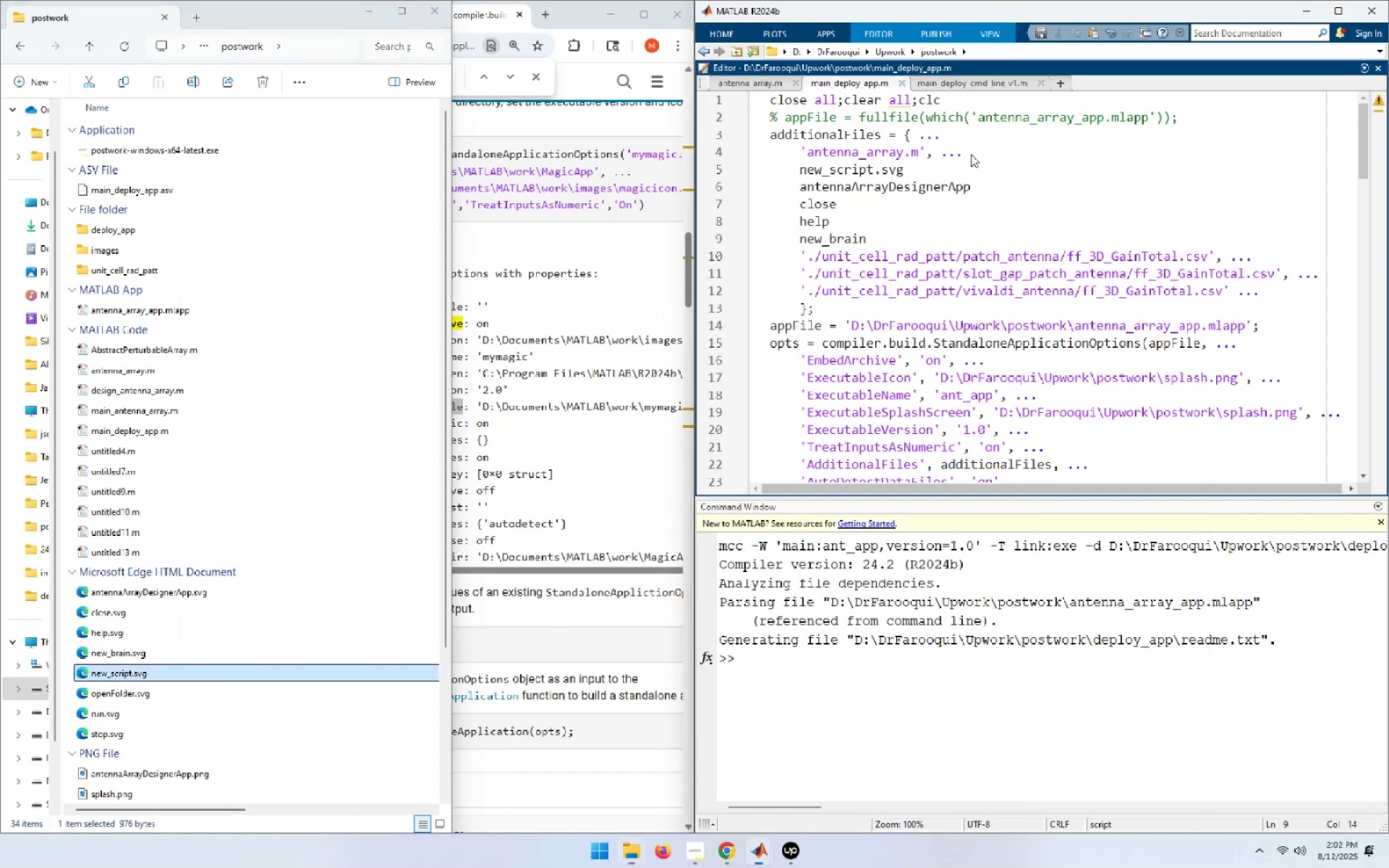 
key(NumpadEnter)
 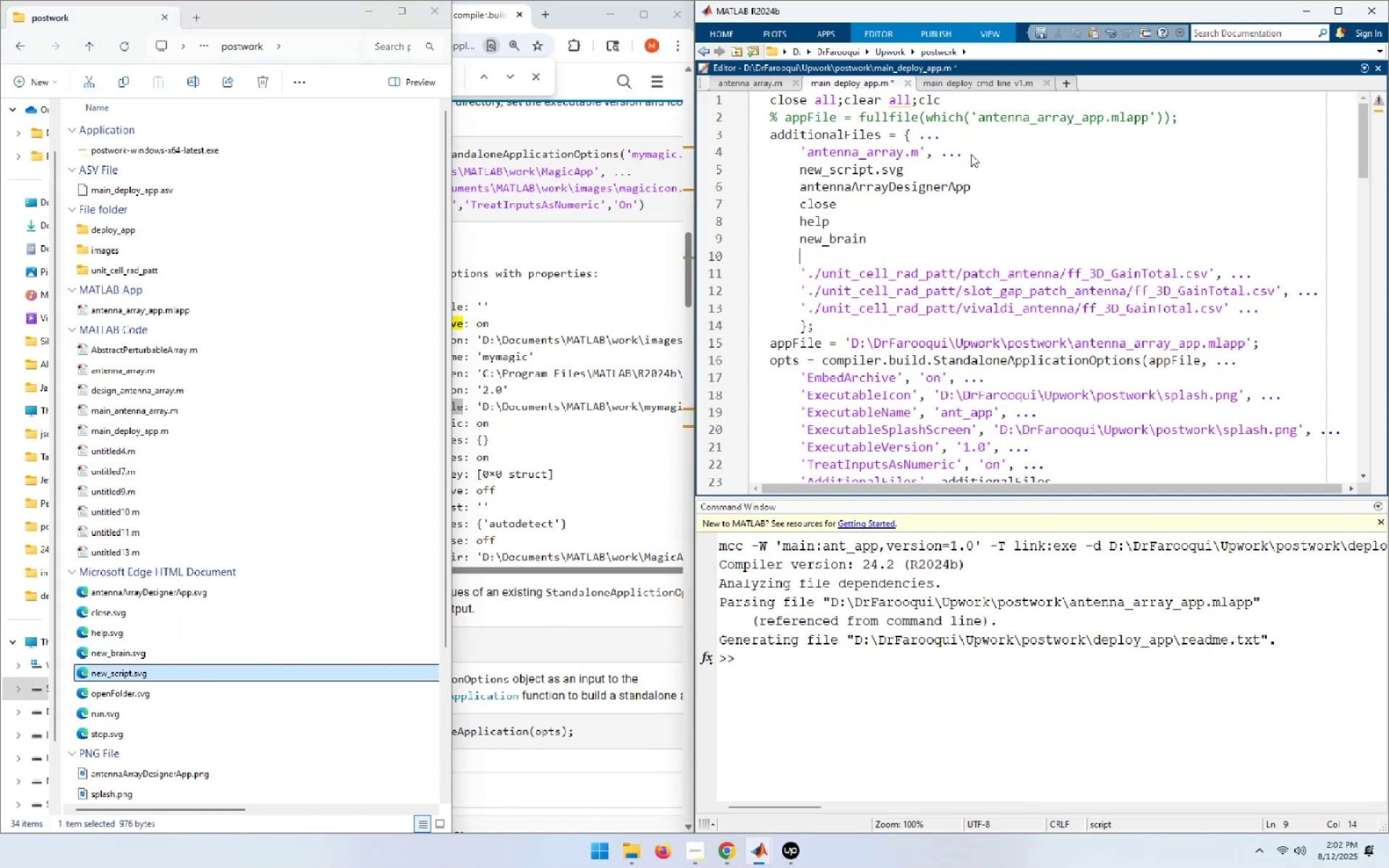 
key(Control+ControlLeft)
 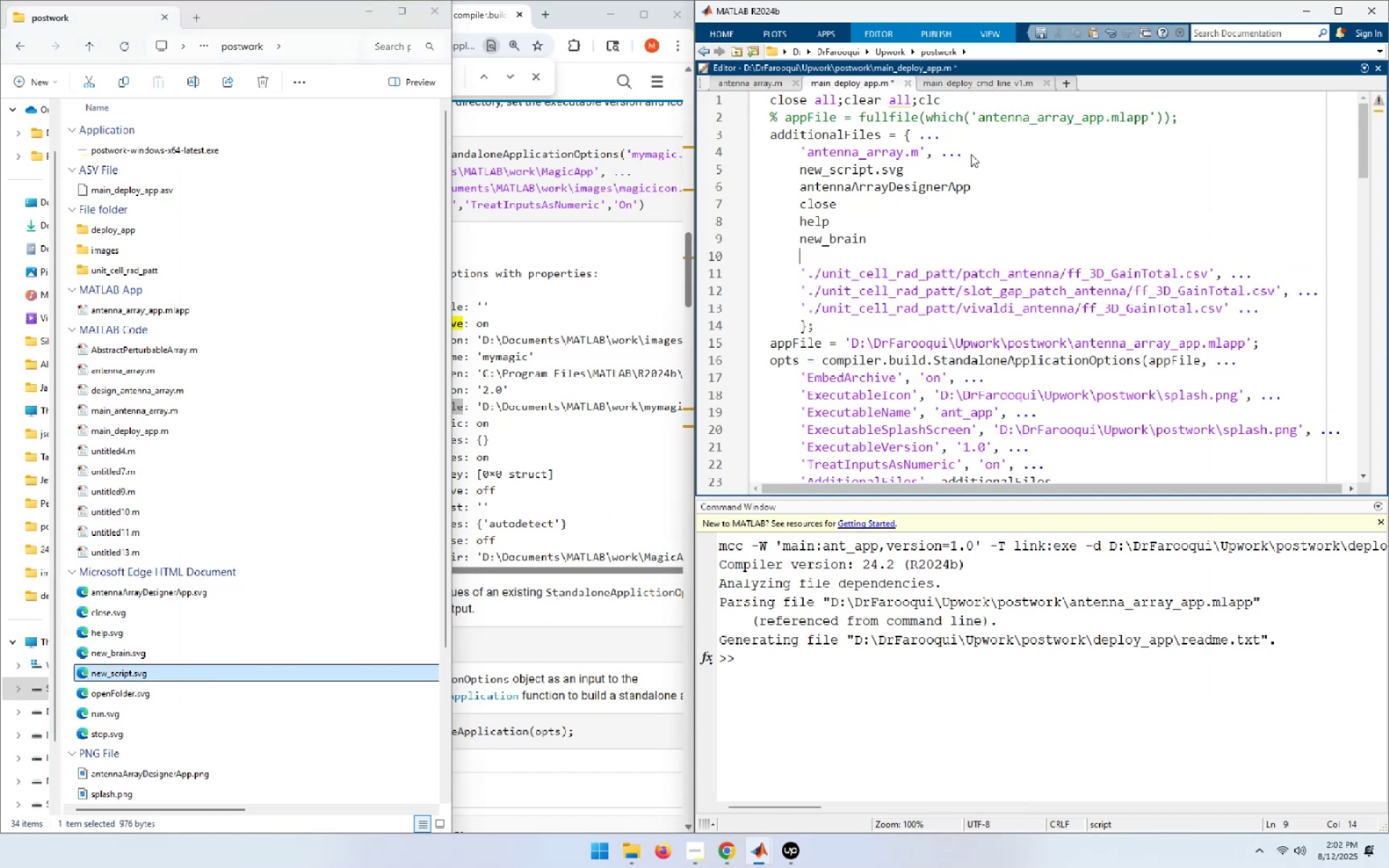 
key(Control+V)
 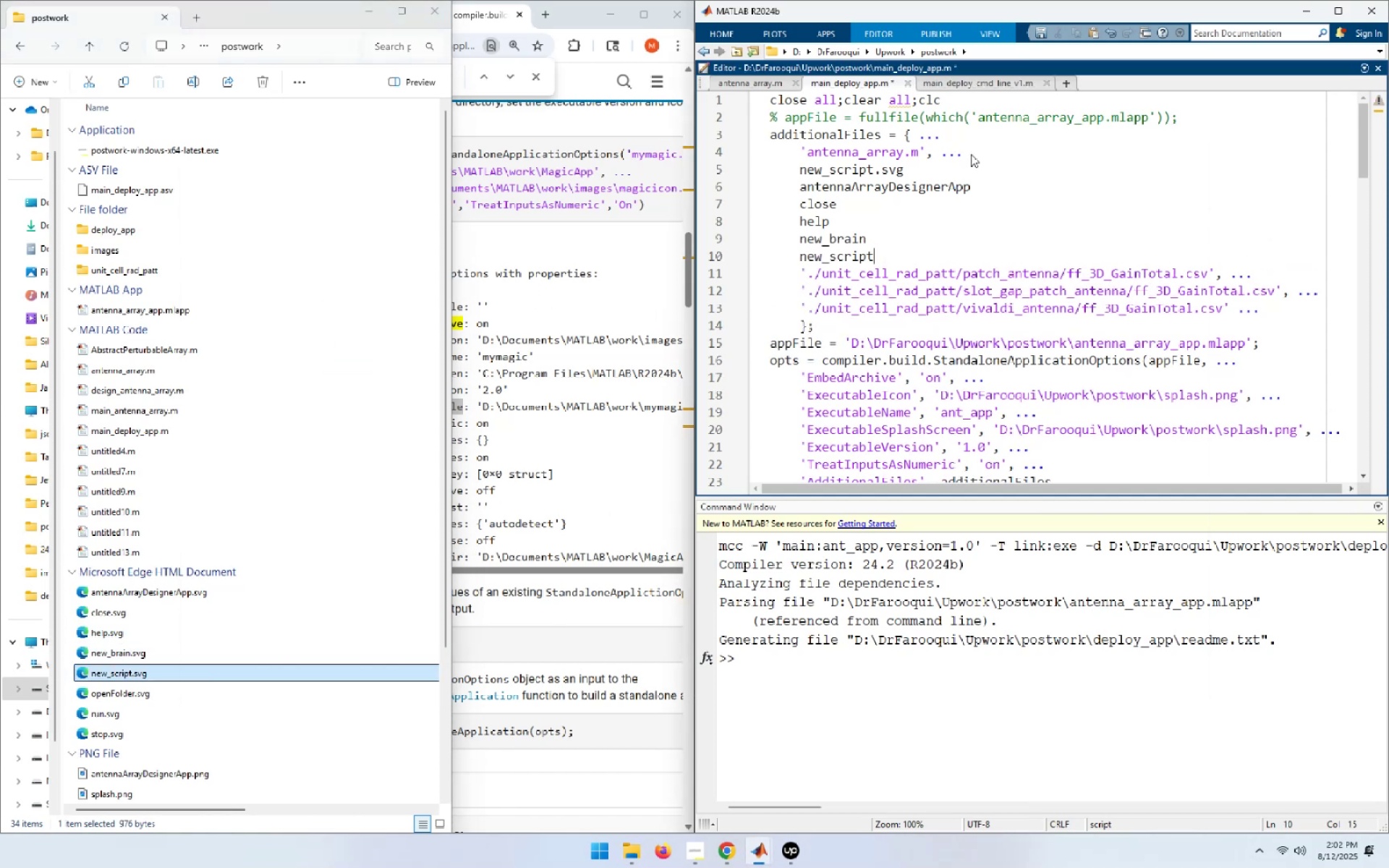 
key(Alt+AltLeft)
 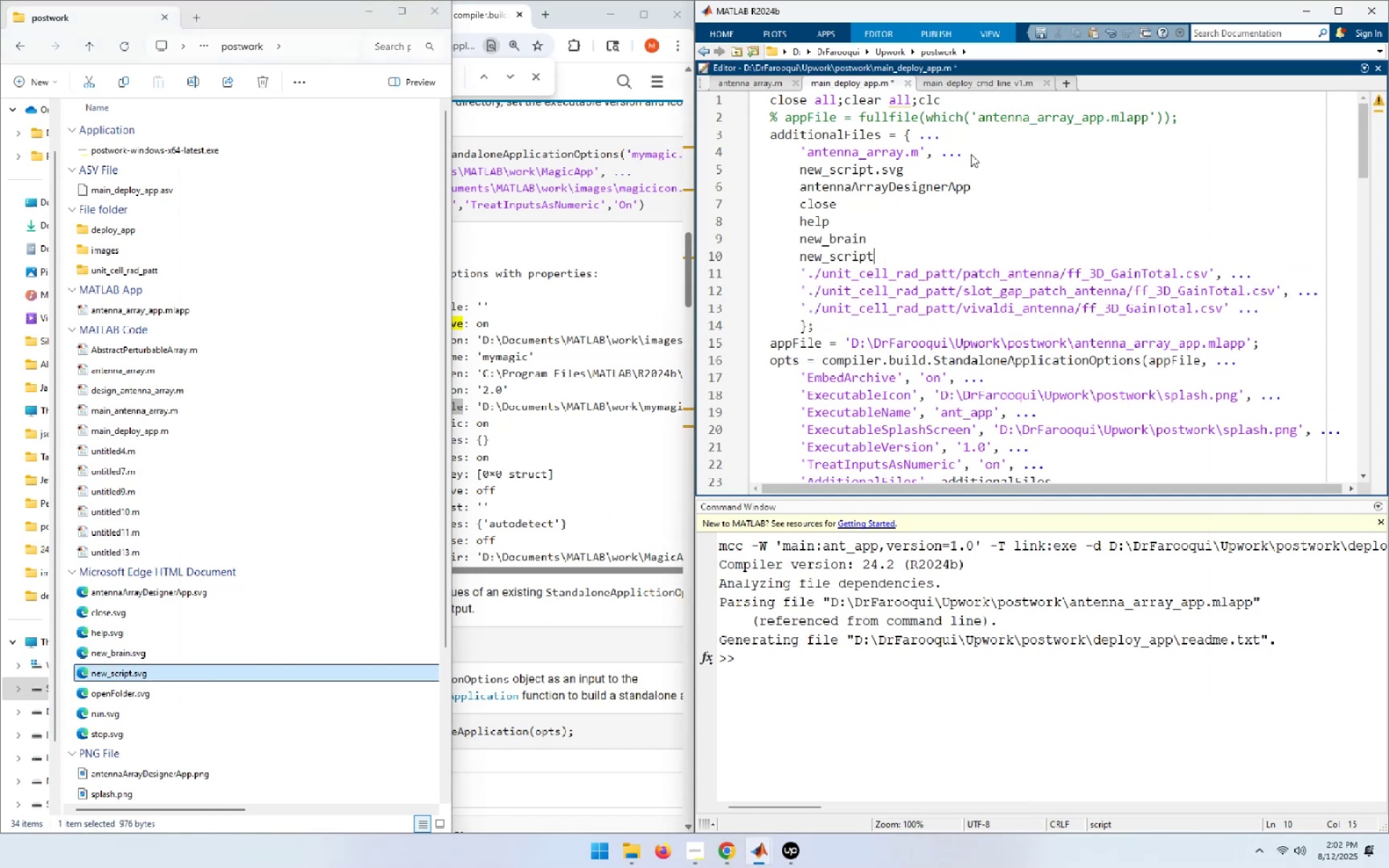 
key(Alt+Tab)
 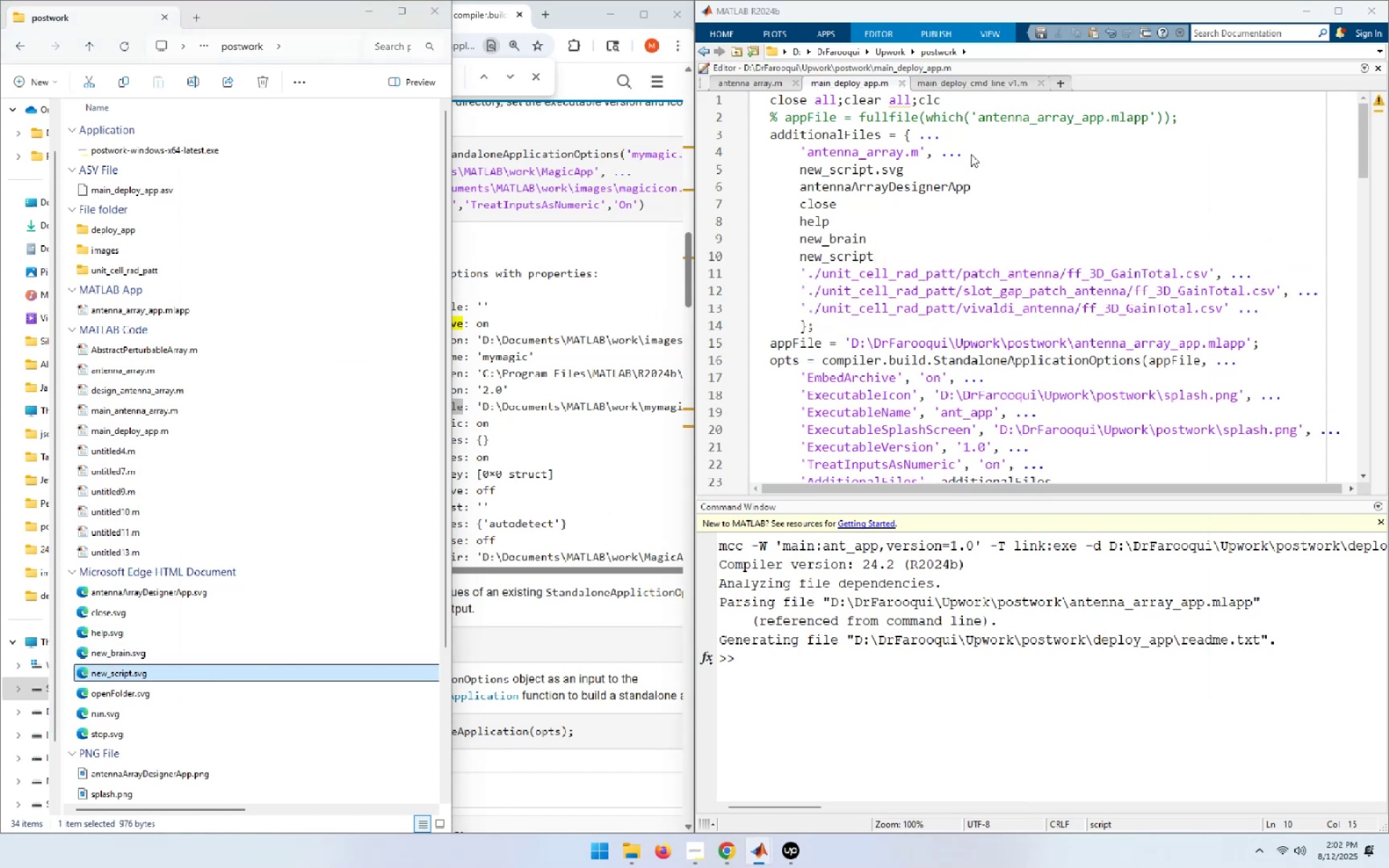 
key(ArrowDown)
 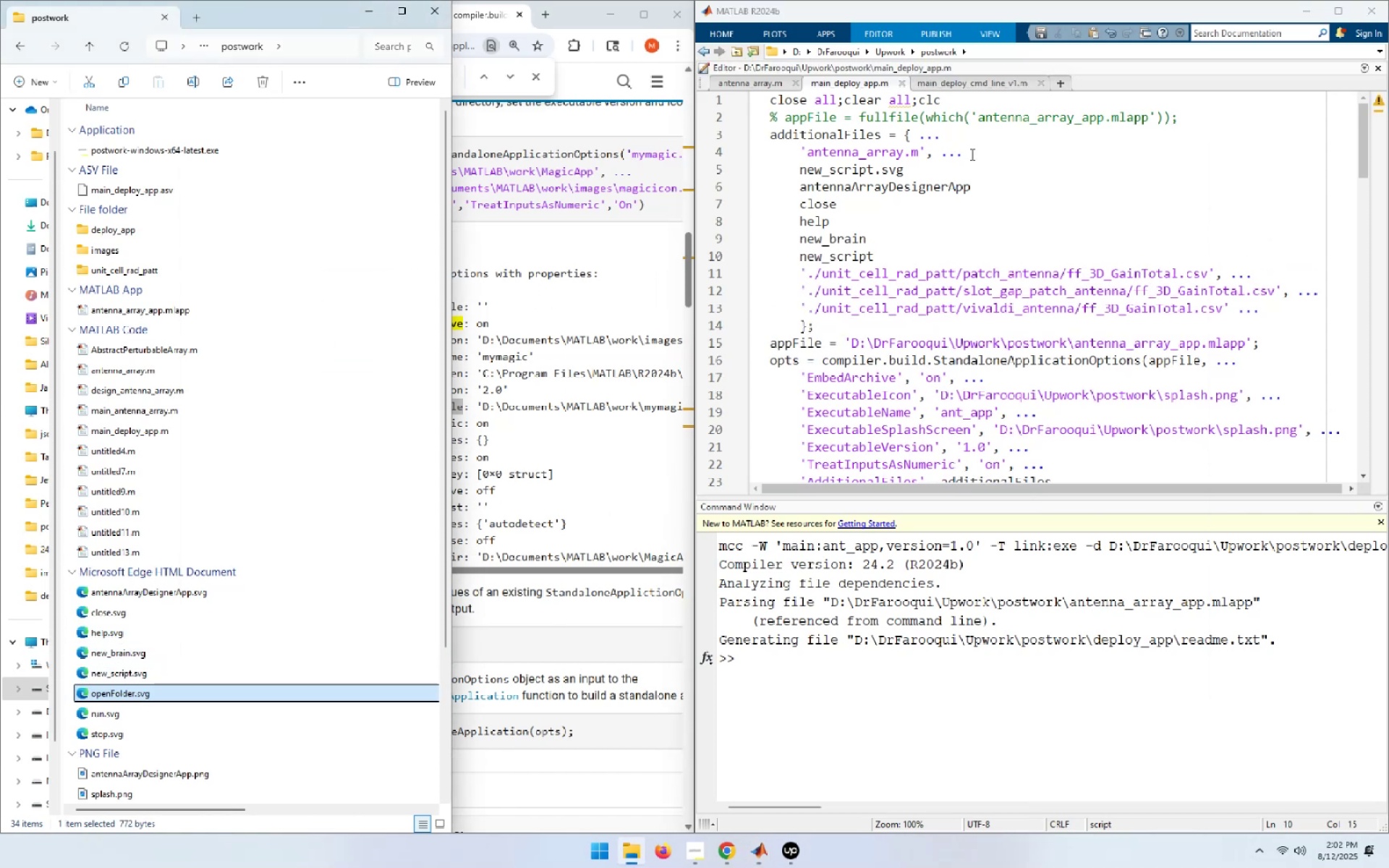 
key(F2)
 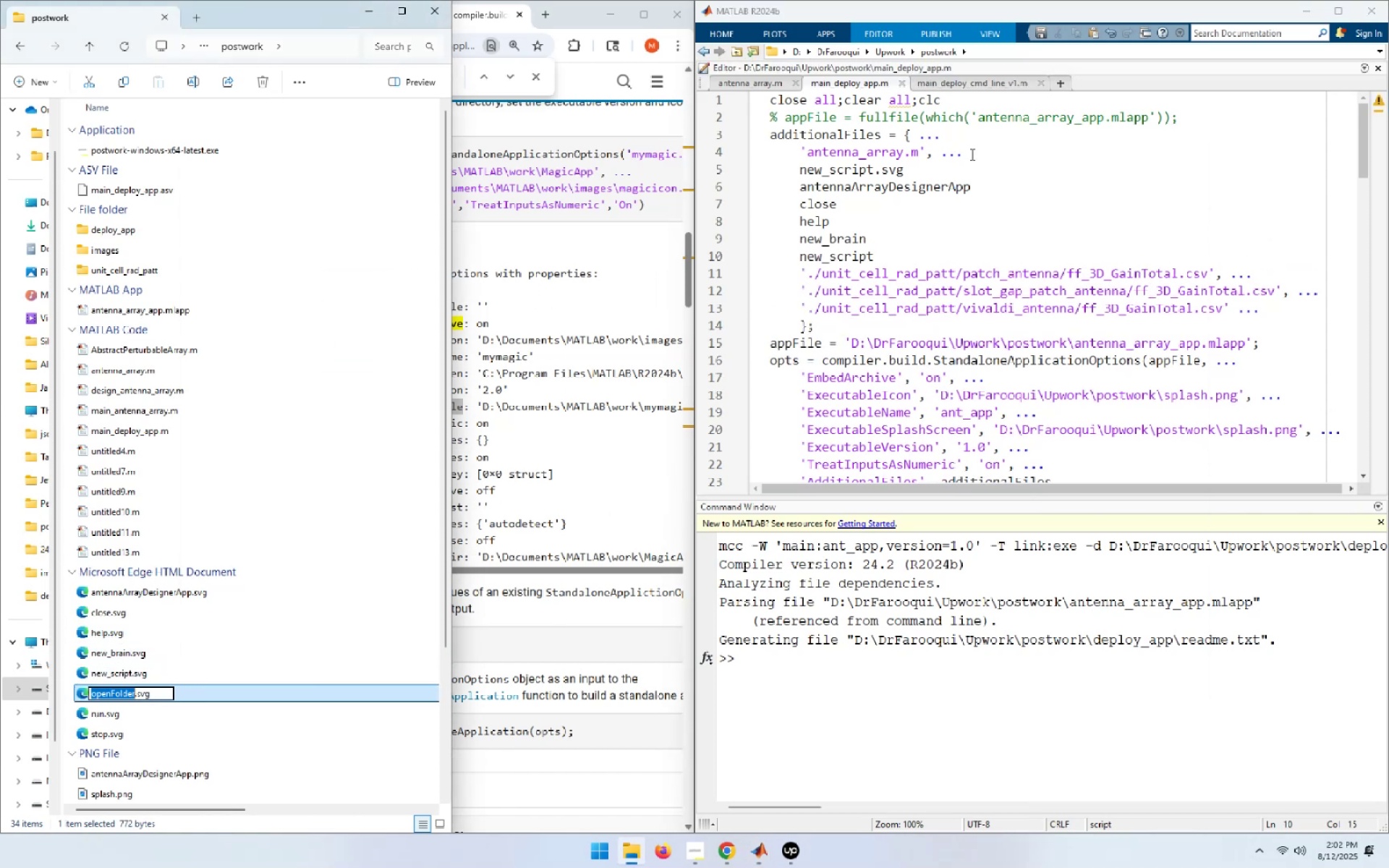 
key(Control+C)
 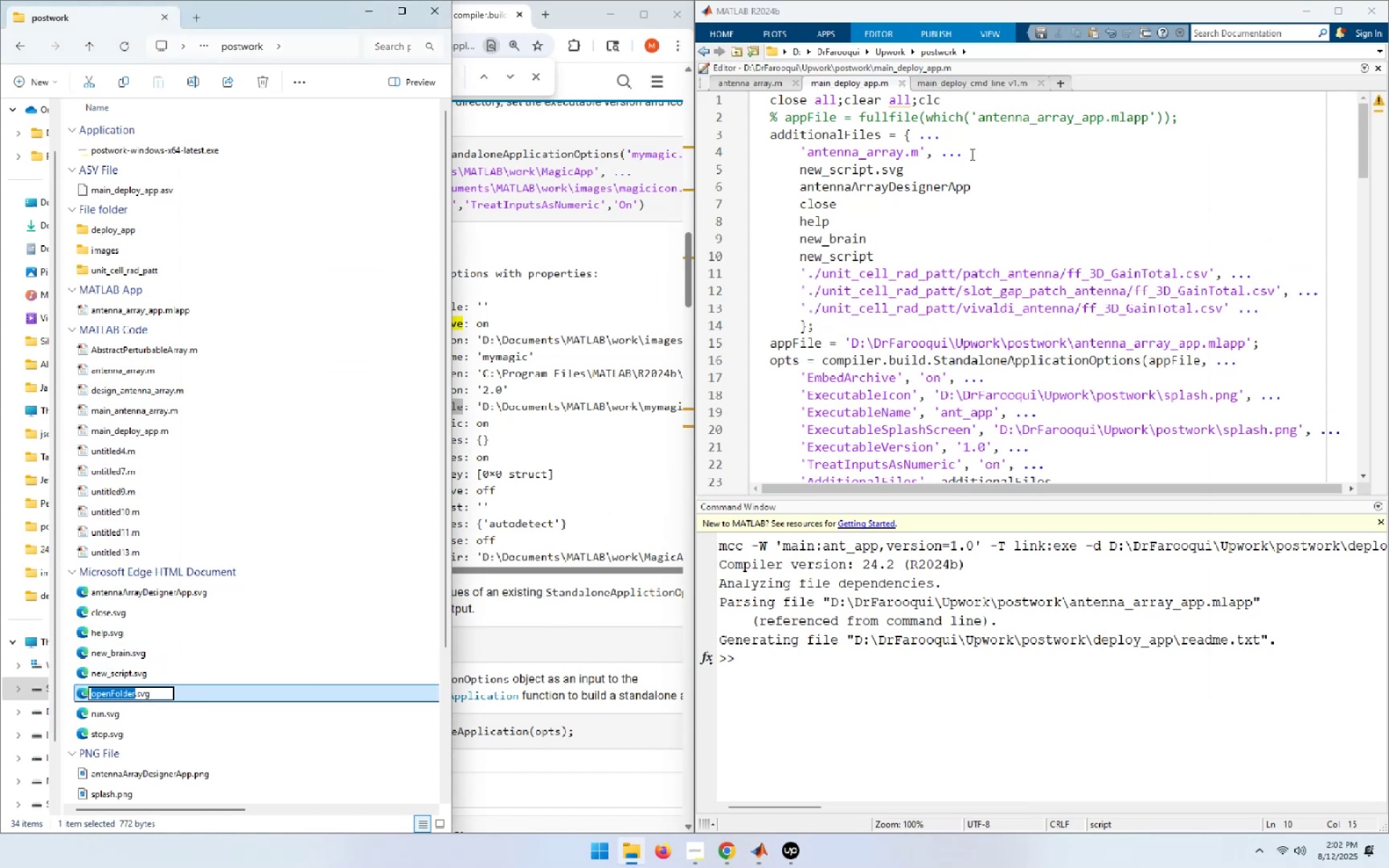 
key(Alt+AltLeft)
 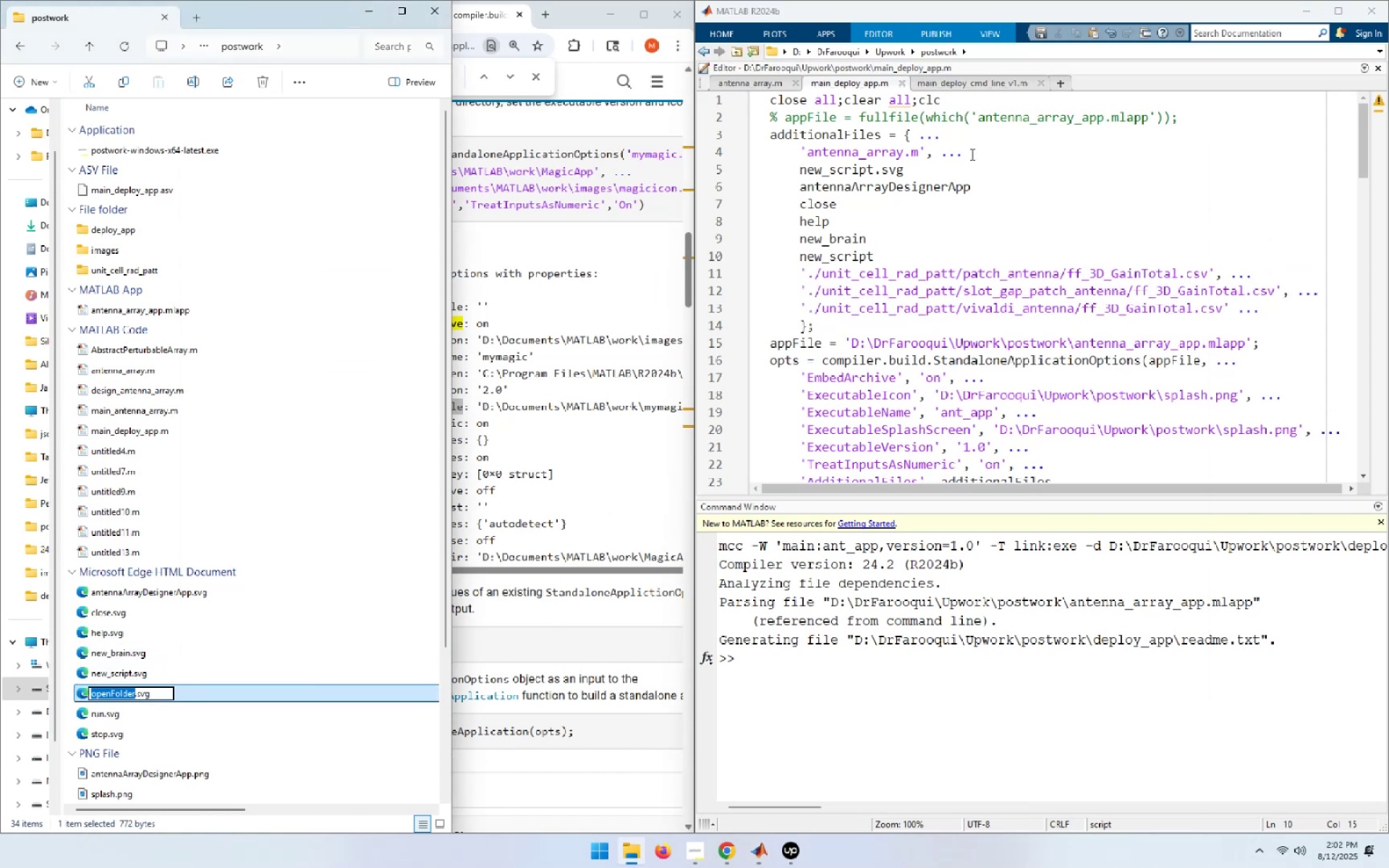 
key(Alt+Tab)
 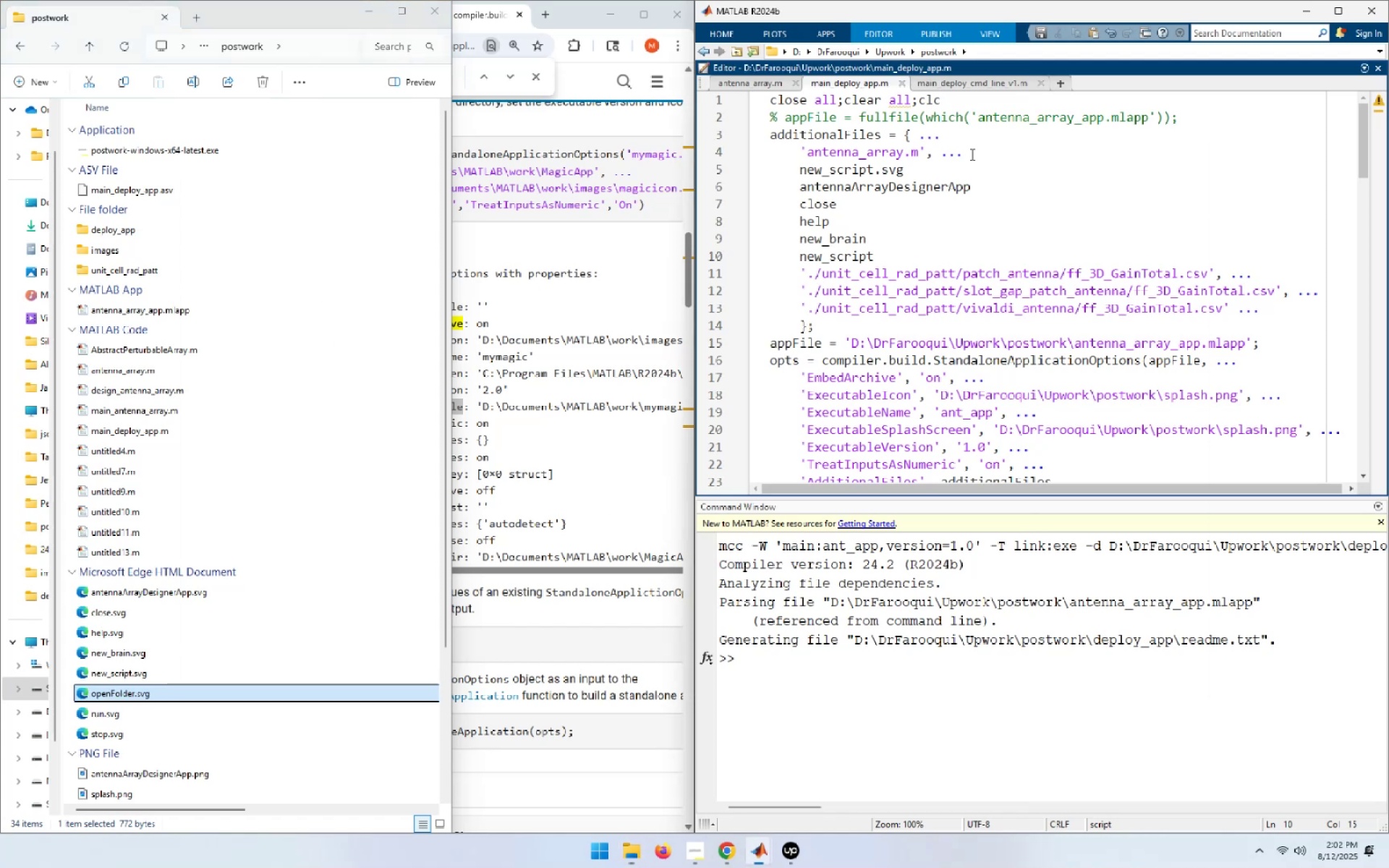 
key(NumpadEnter)
 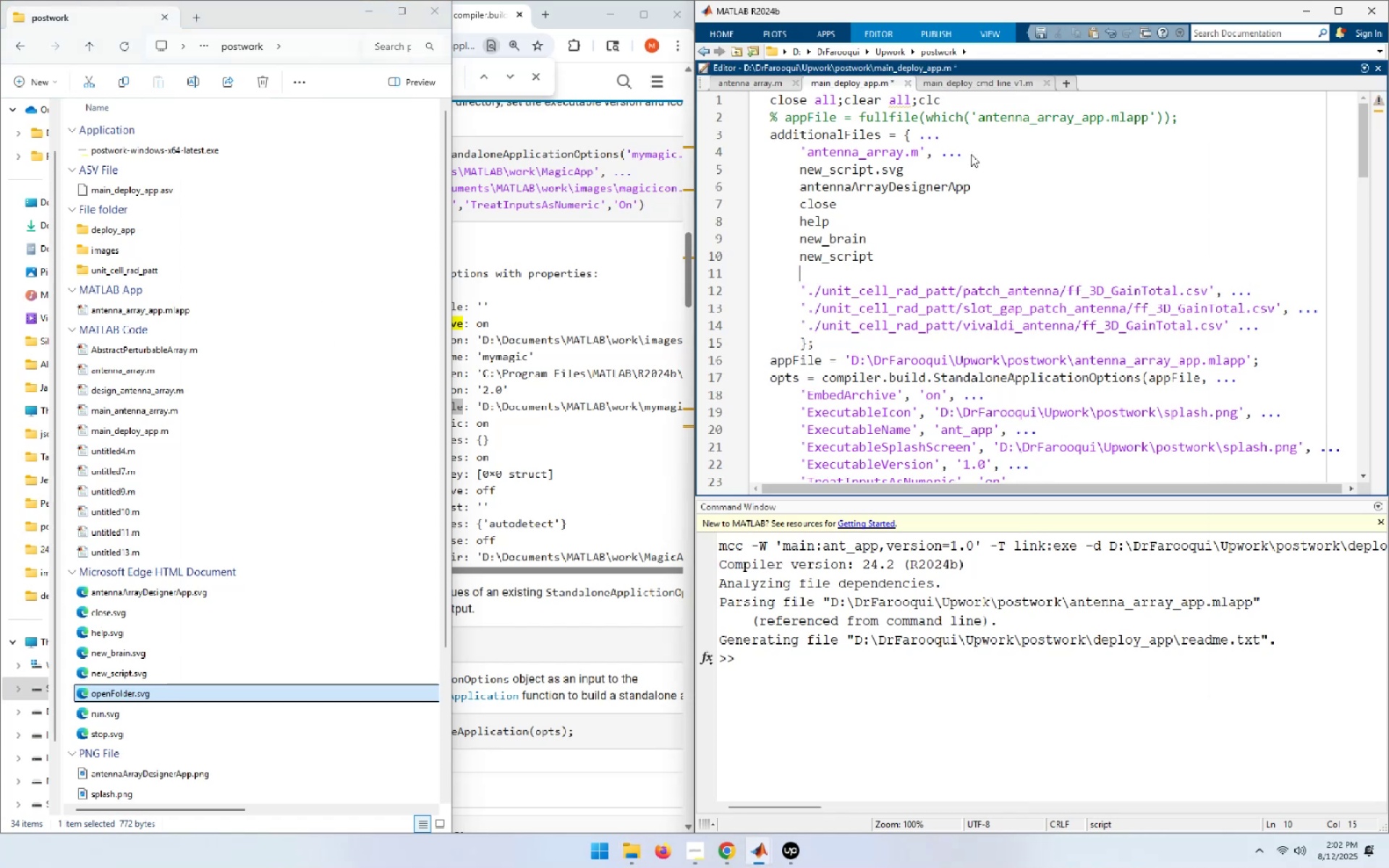 
key(Control+ControlLeft)
 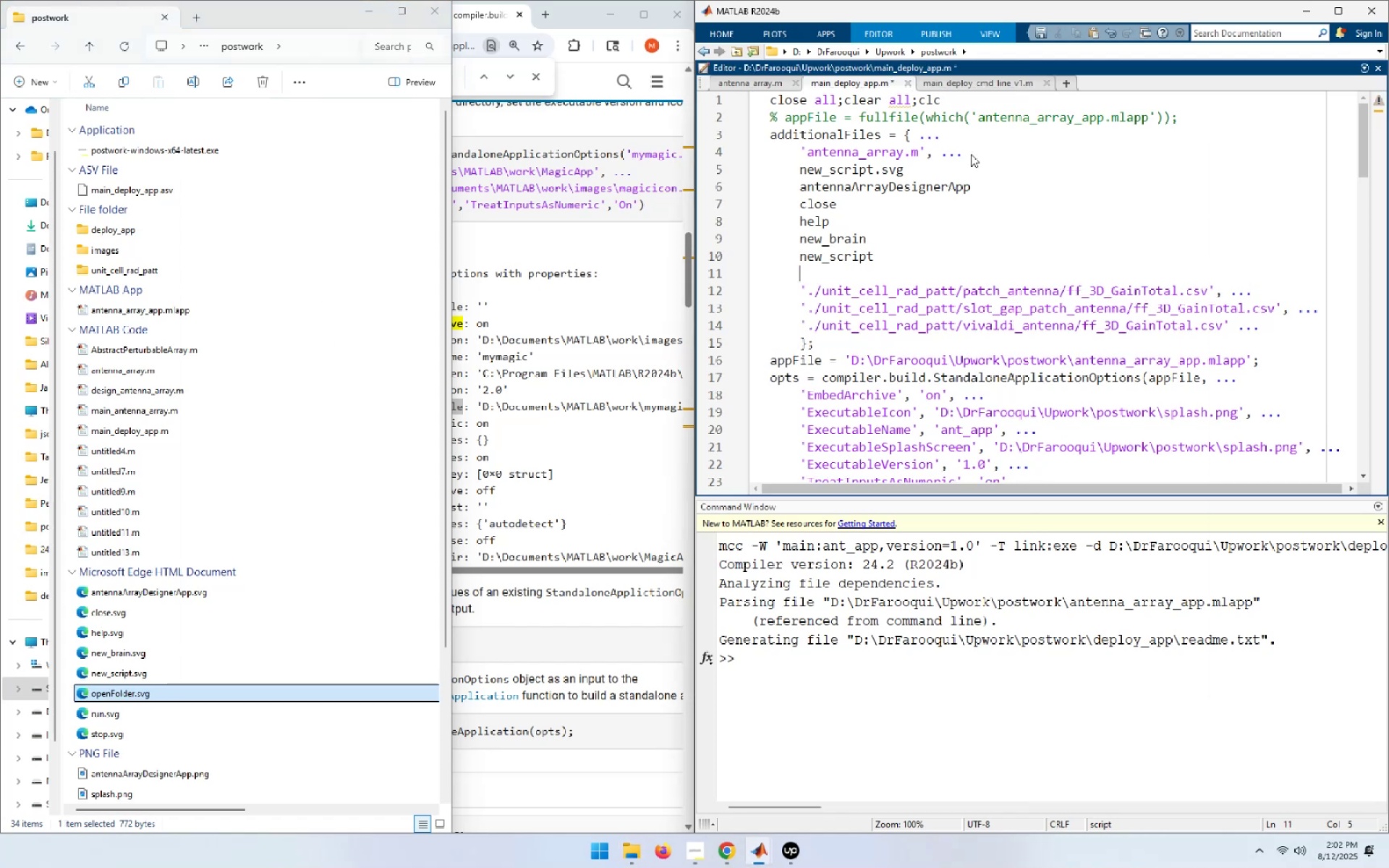 
key(Control+V)
 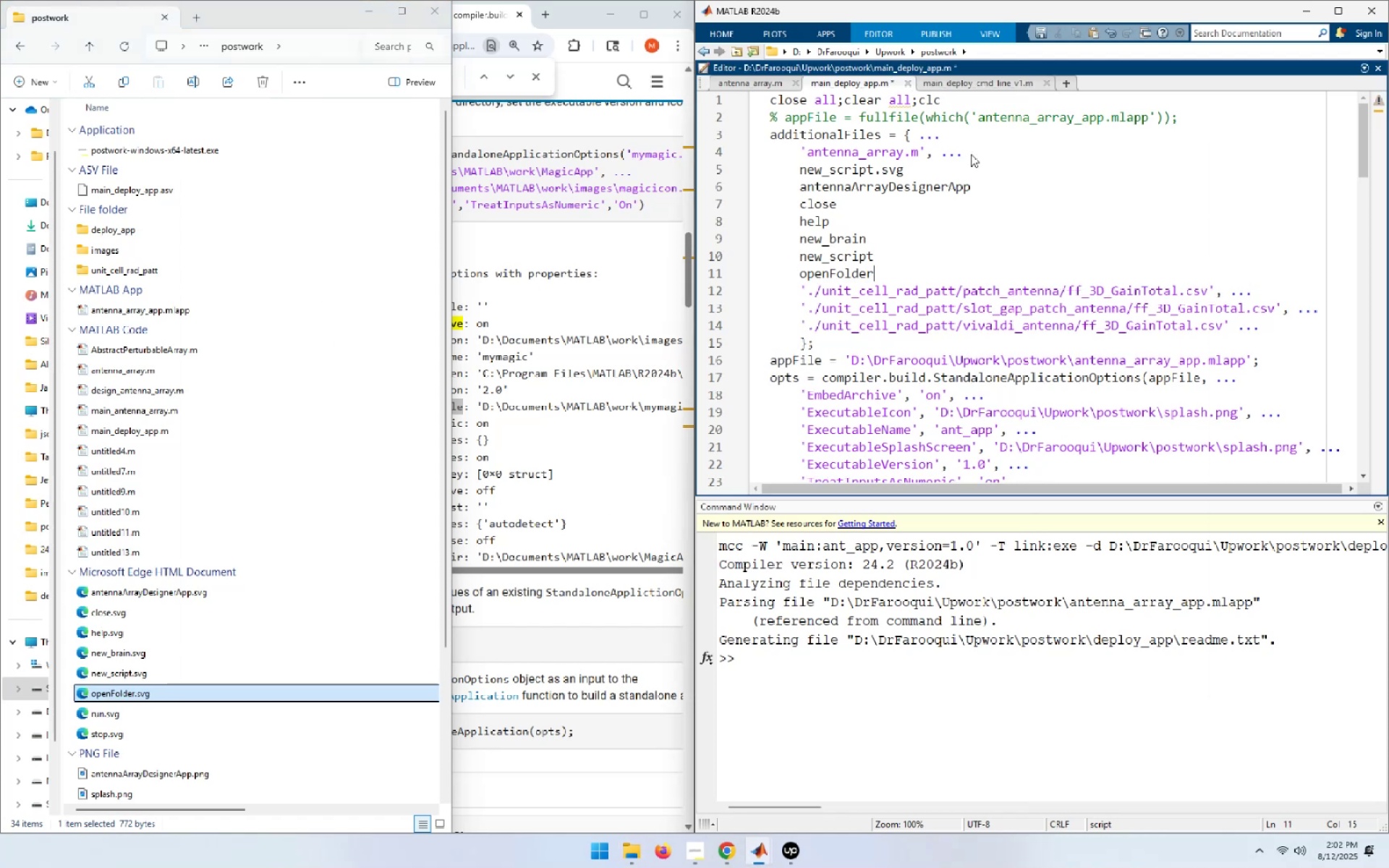 
key(Alt+AltLeft)
 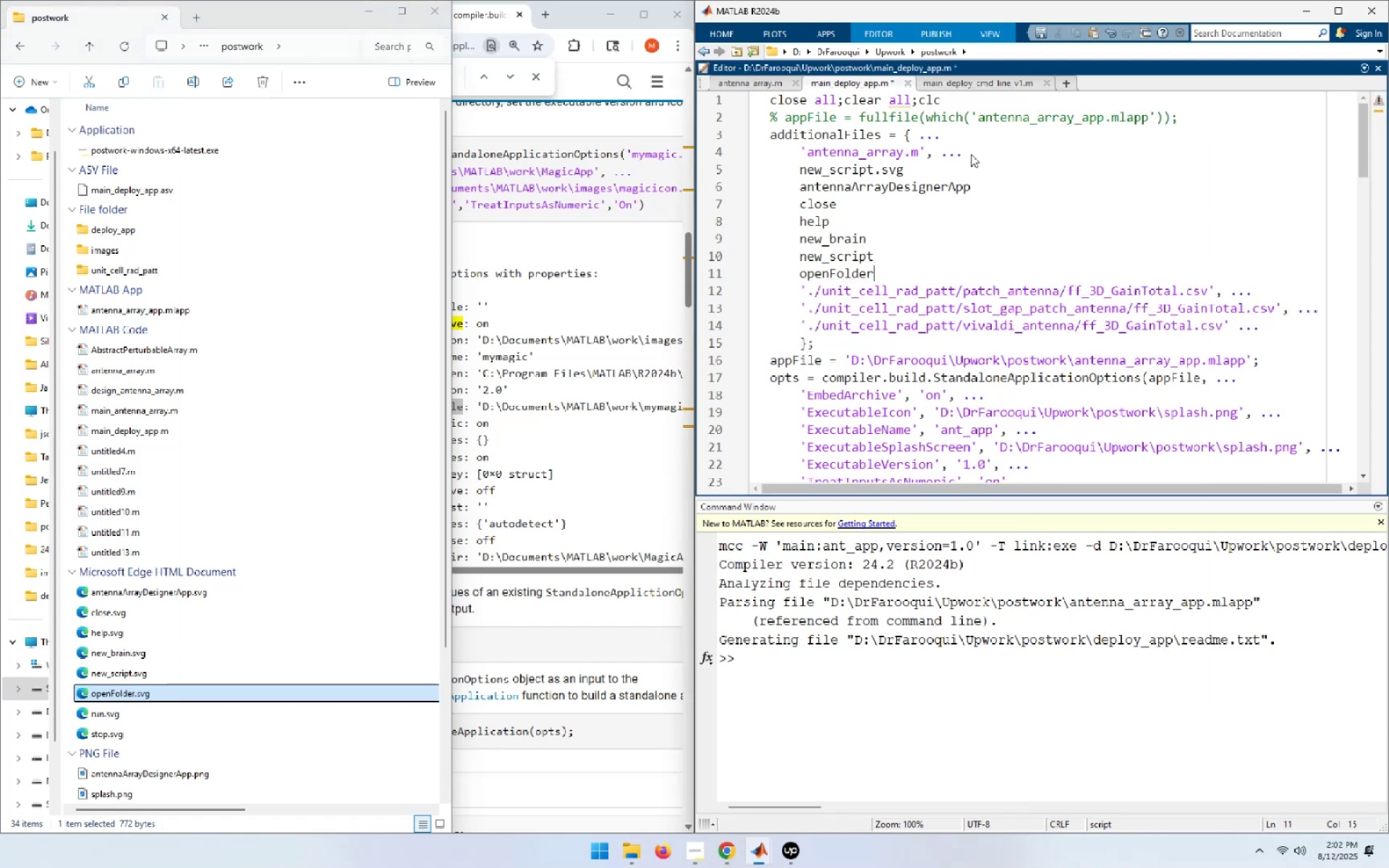 
key(Alt+Tab)
 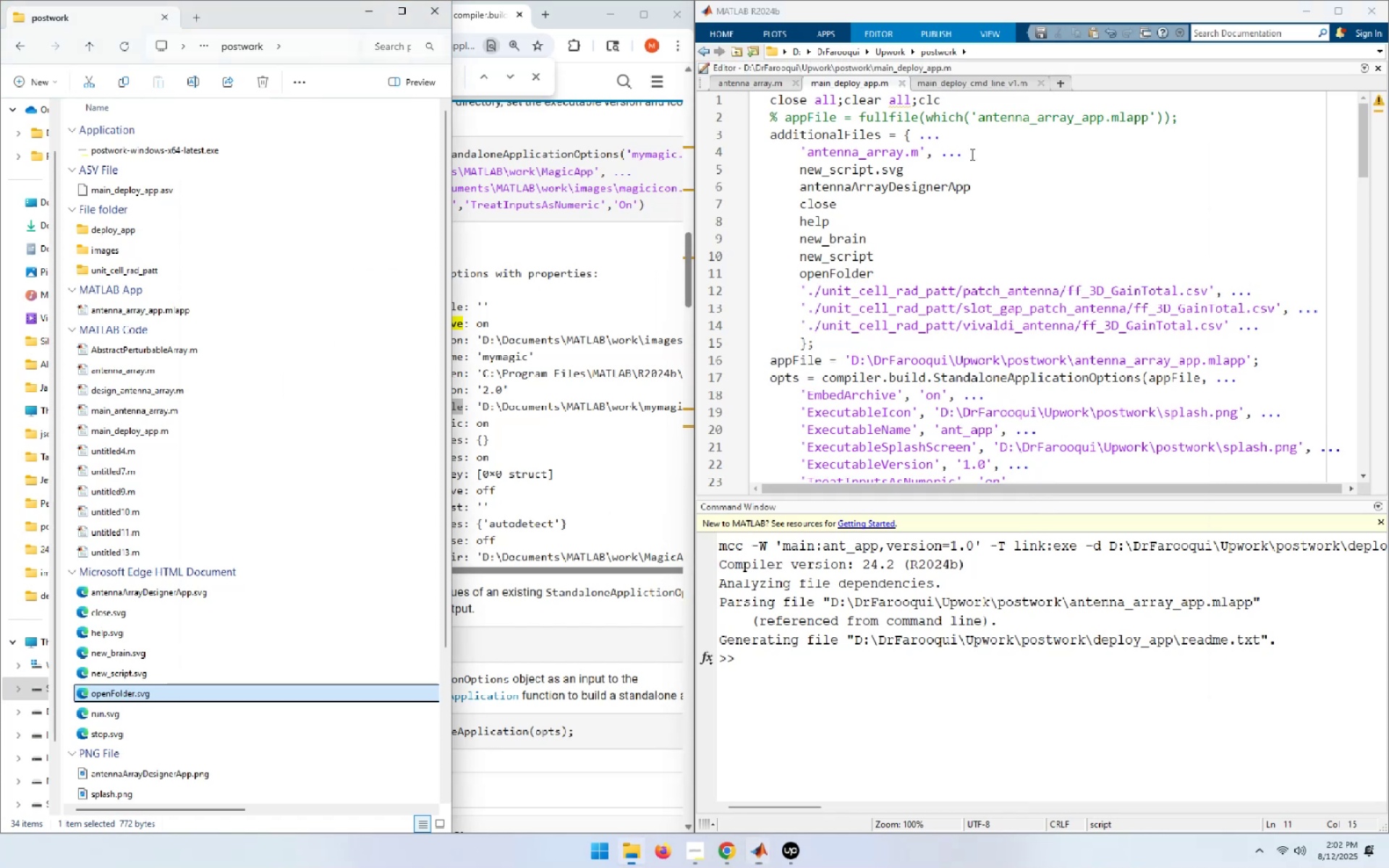 
key(ArrowDown)
 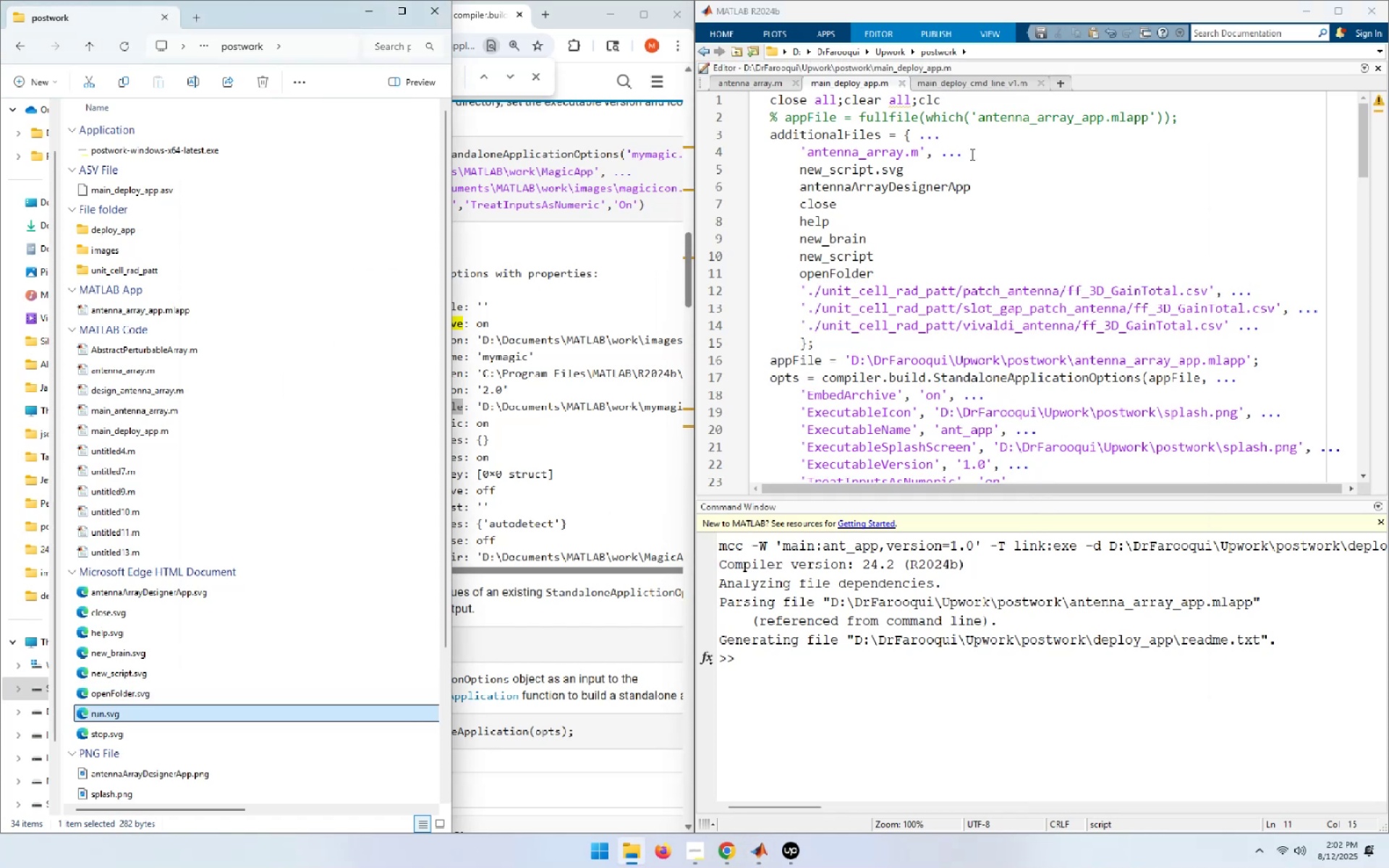 
key(F2)
 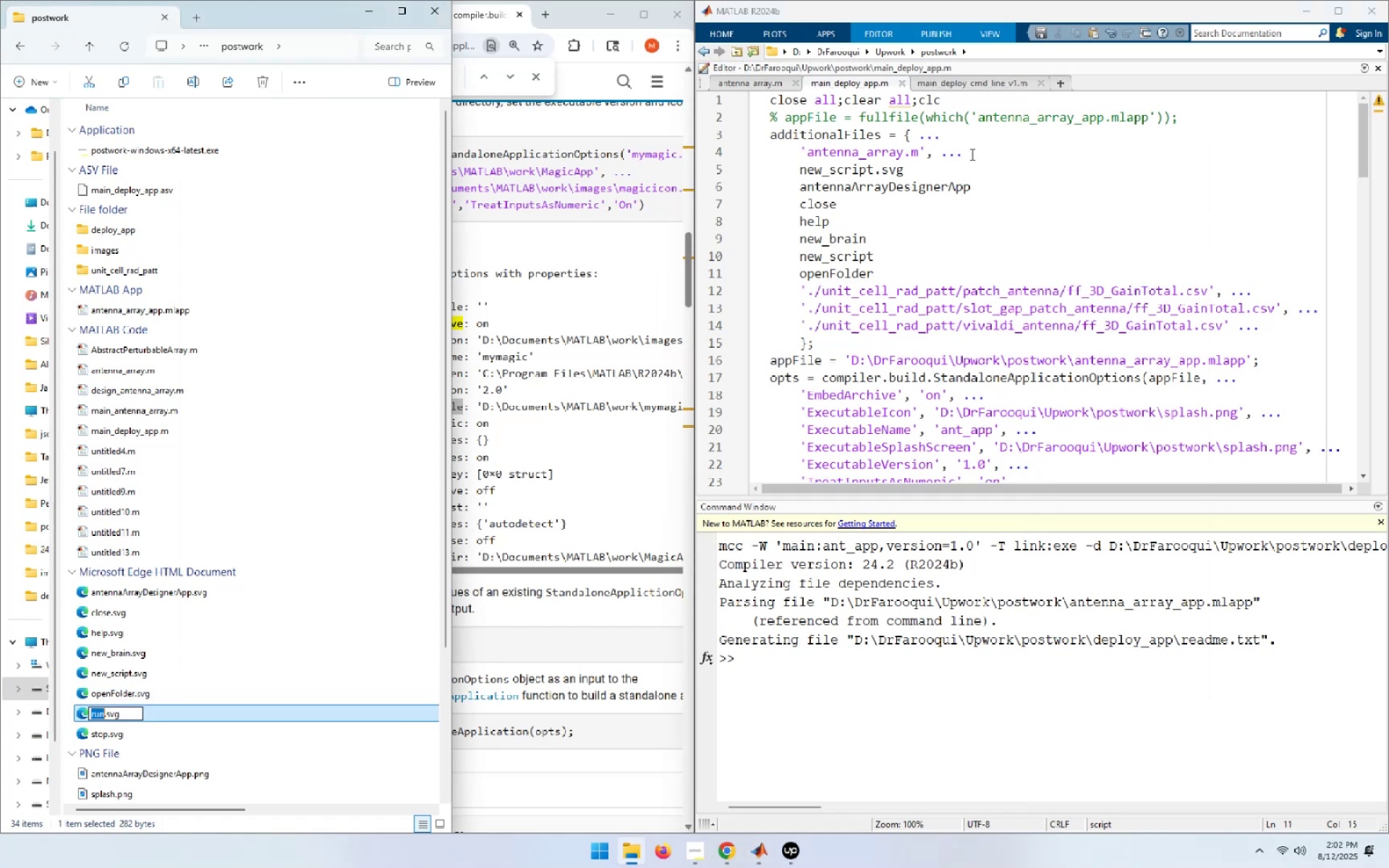 
key(Control+ControlLeft)
 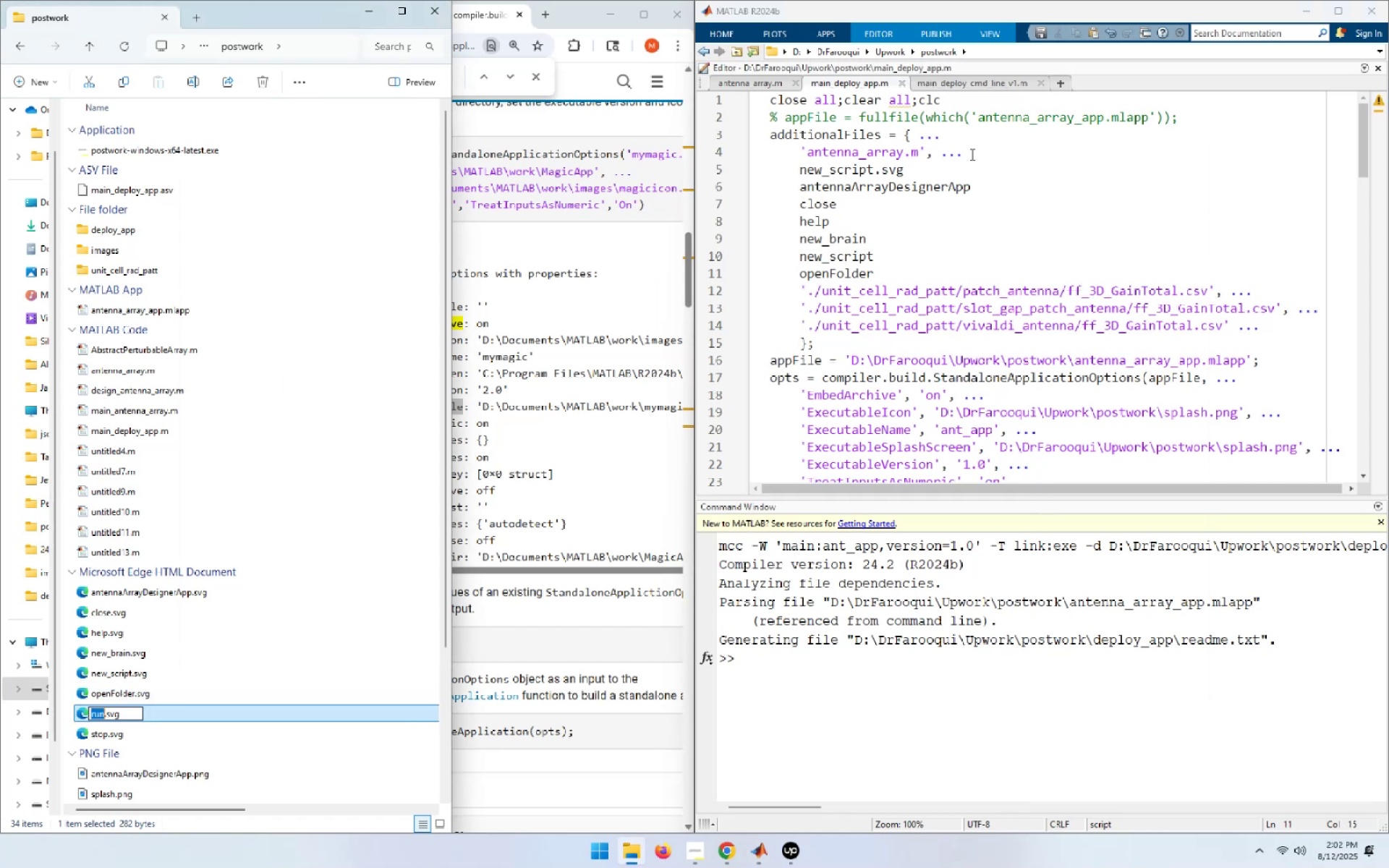 
key(Control+C)
 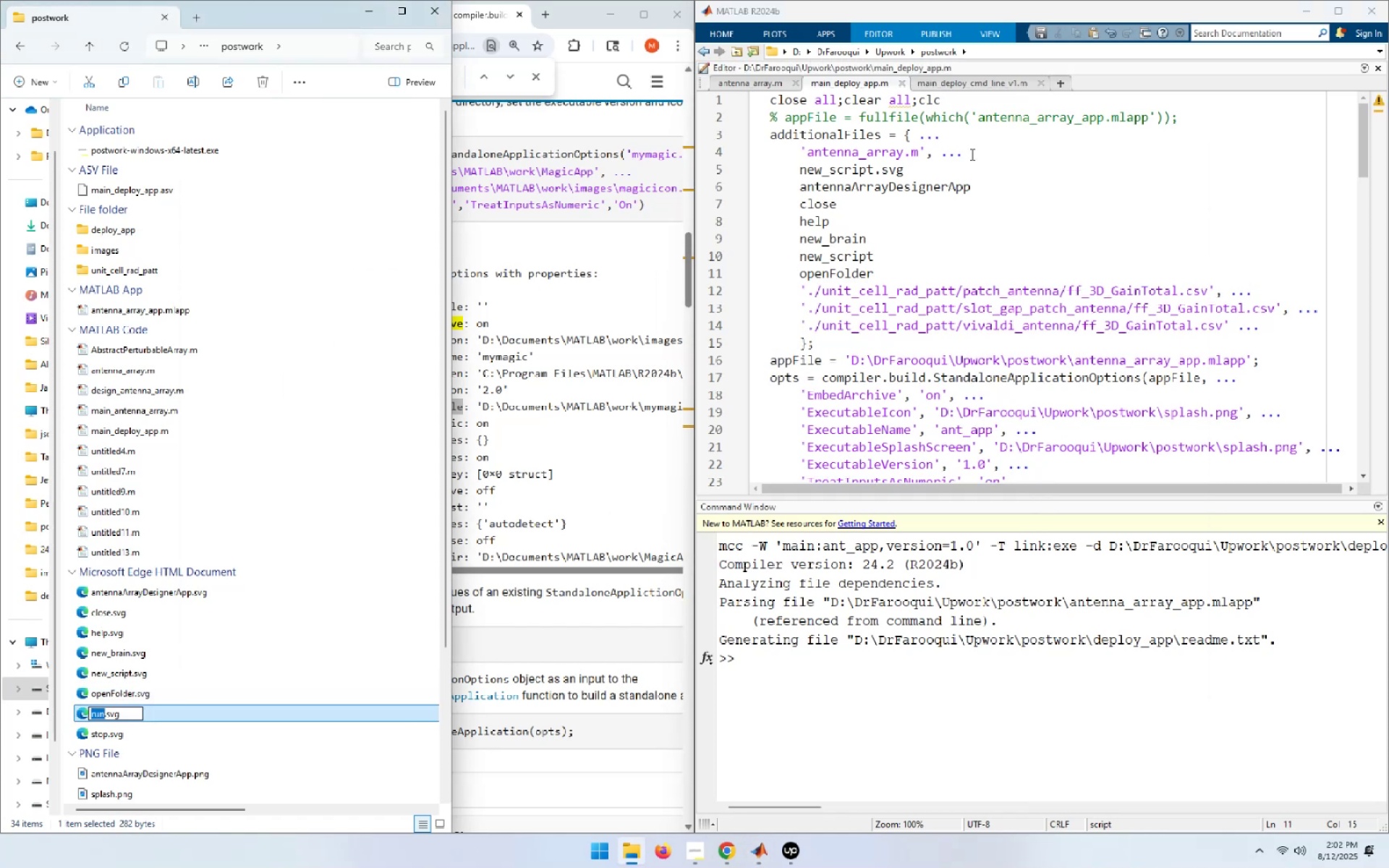 
key(Alt+AltLeft)
 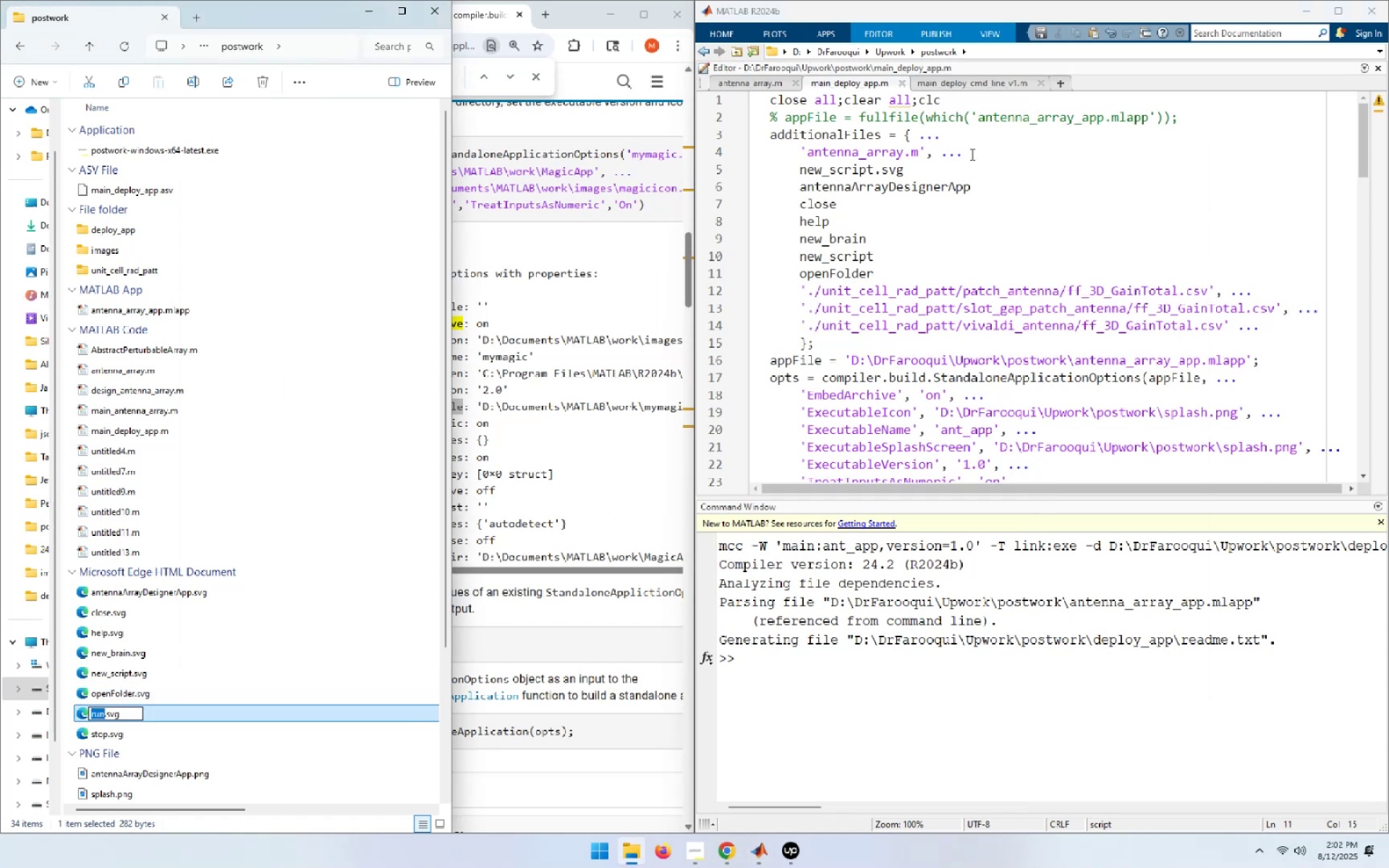 
key(Alt+Tab)
 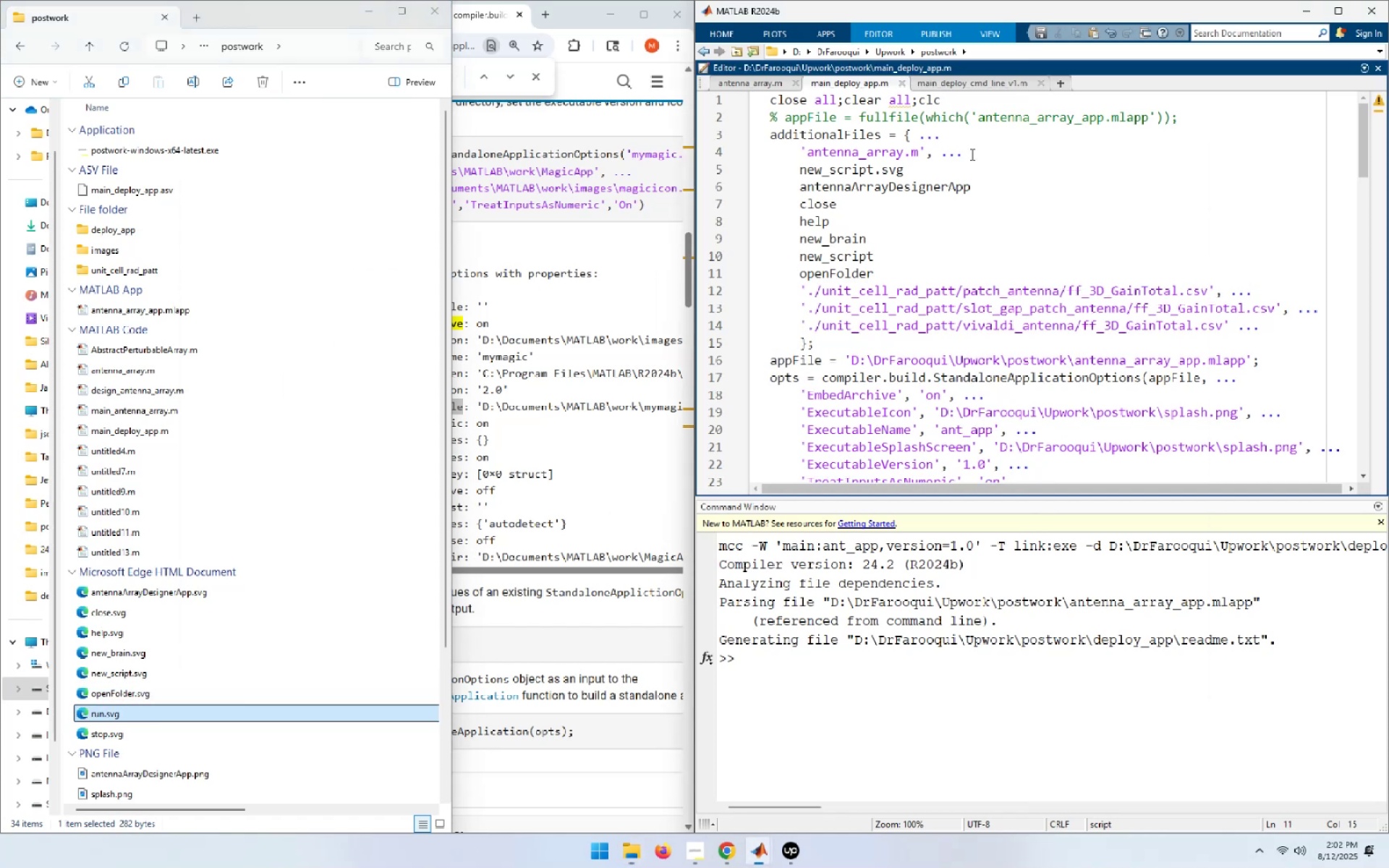 
key(NumpadEnter)
 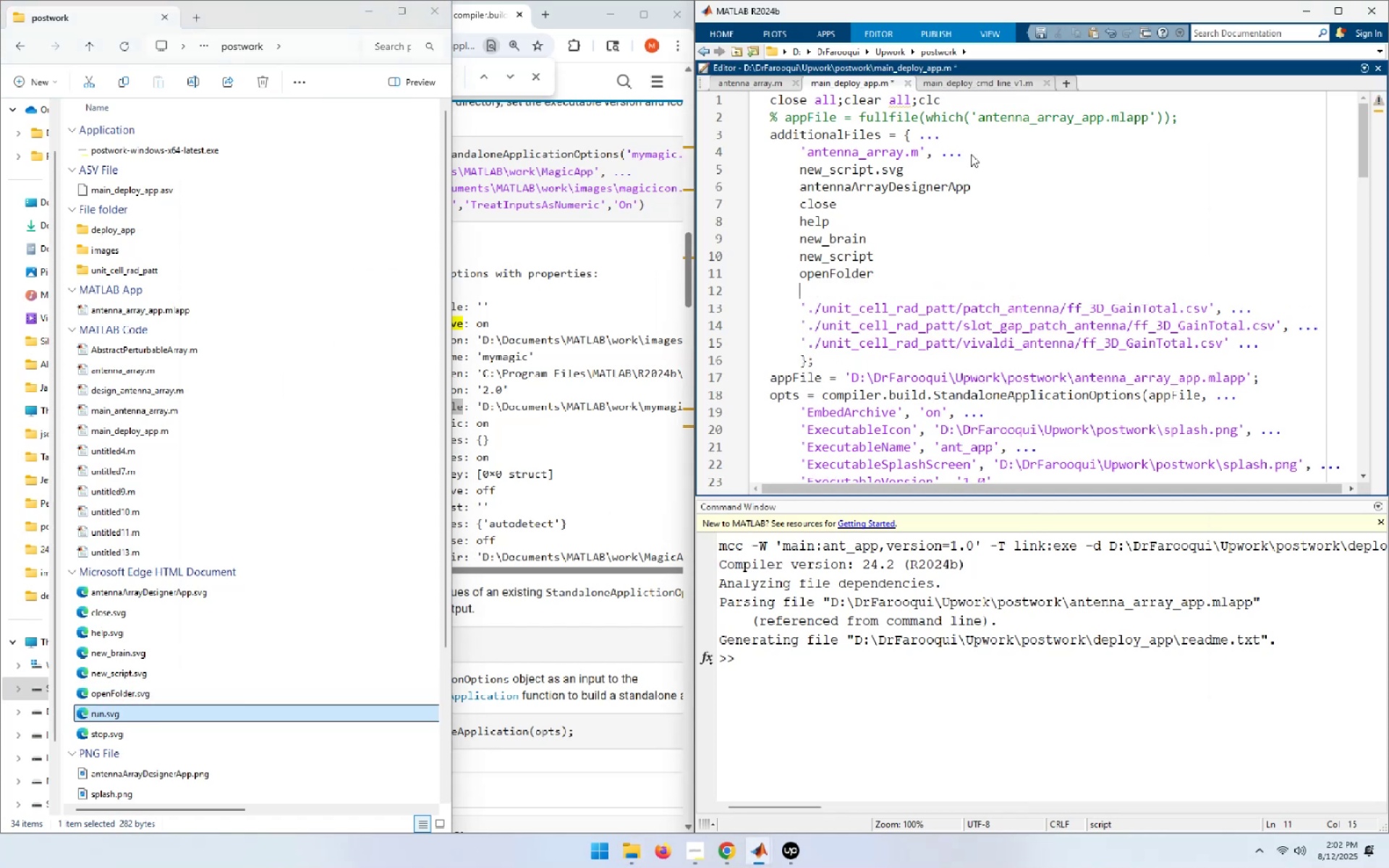 
key(Control+ControlLeft)
 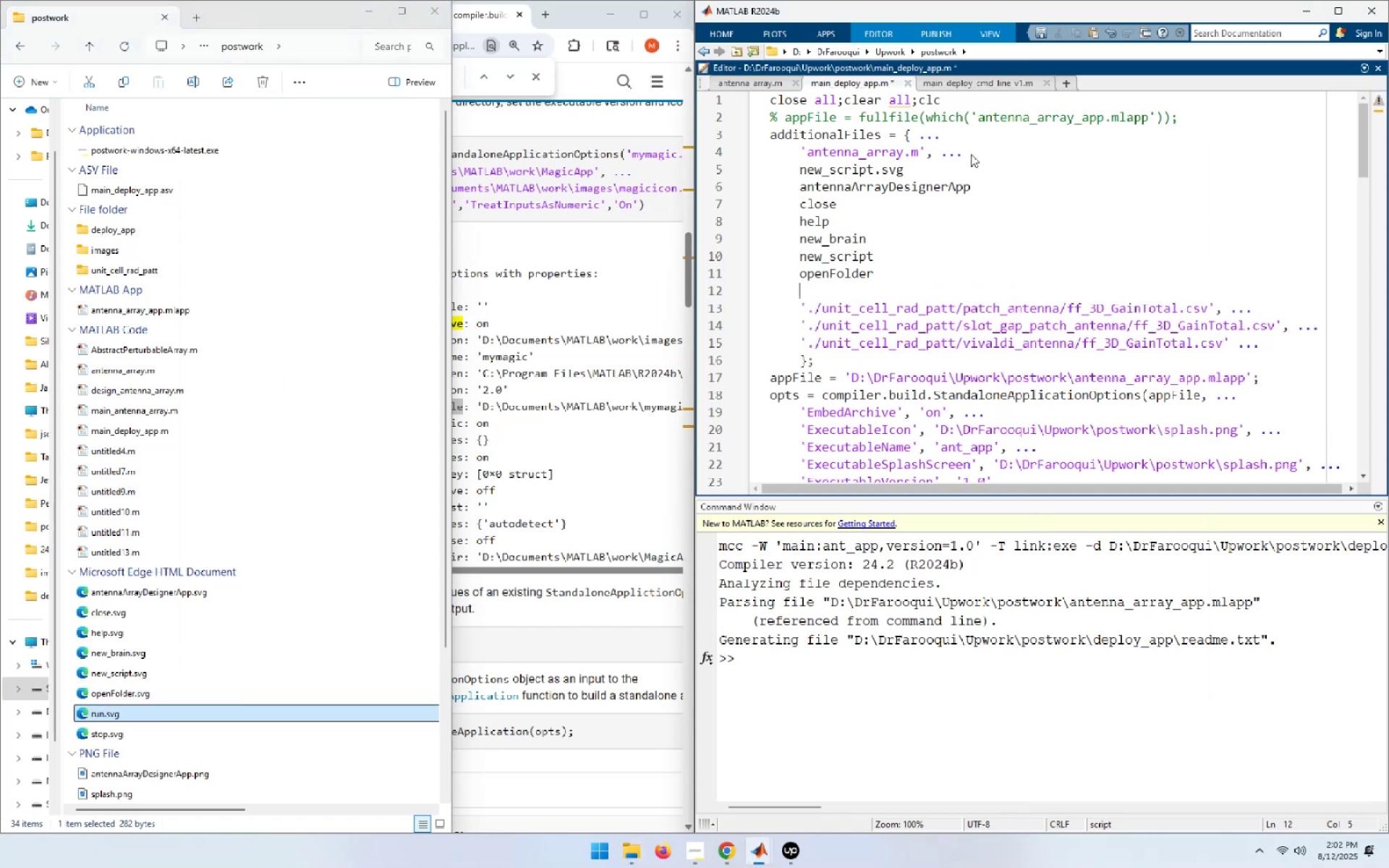 
key(Control+V)
 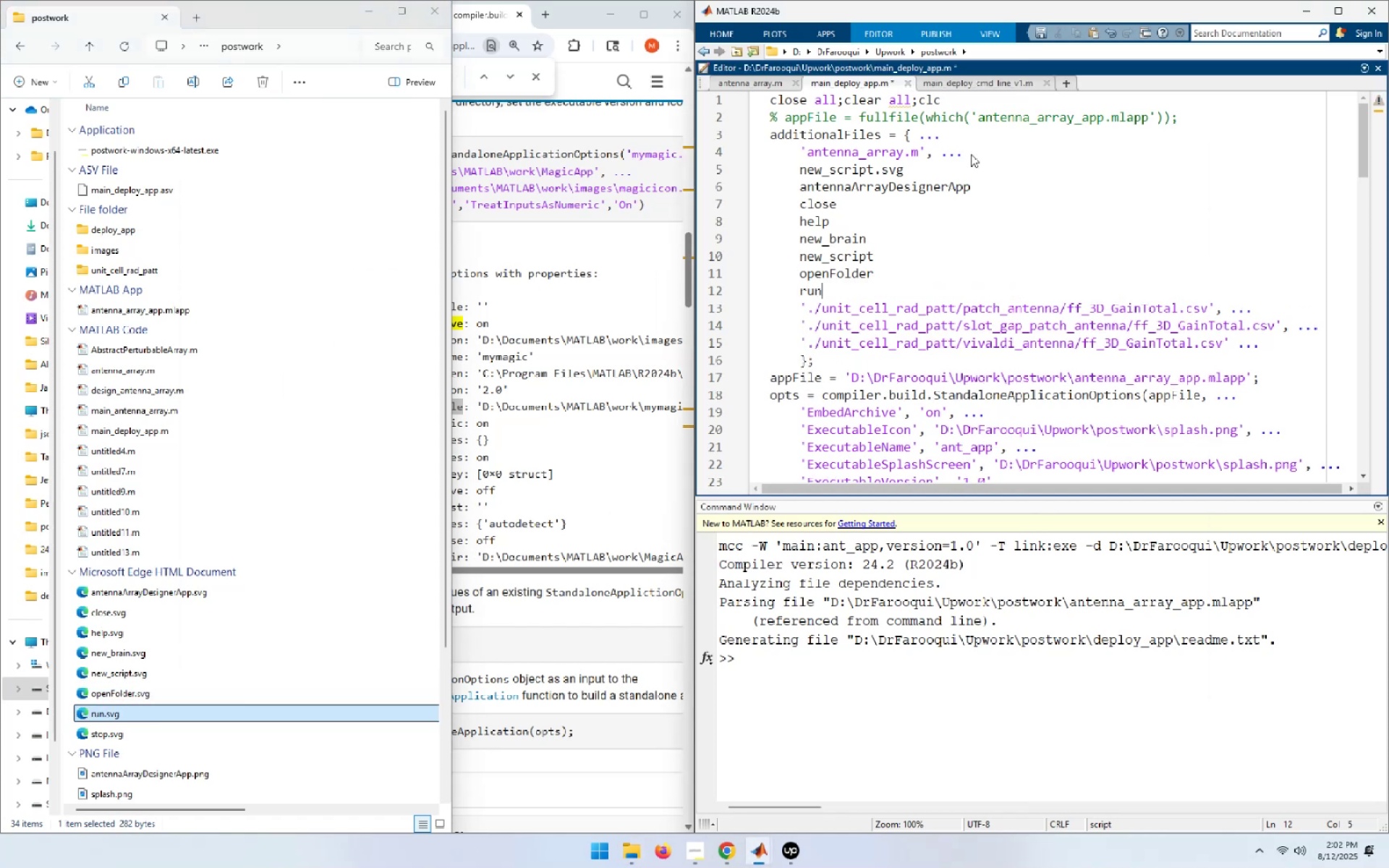 
key(Alt+AltLeft)
 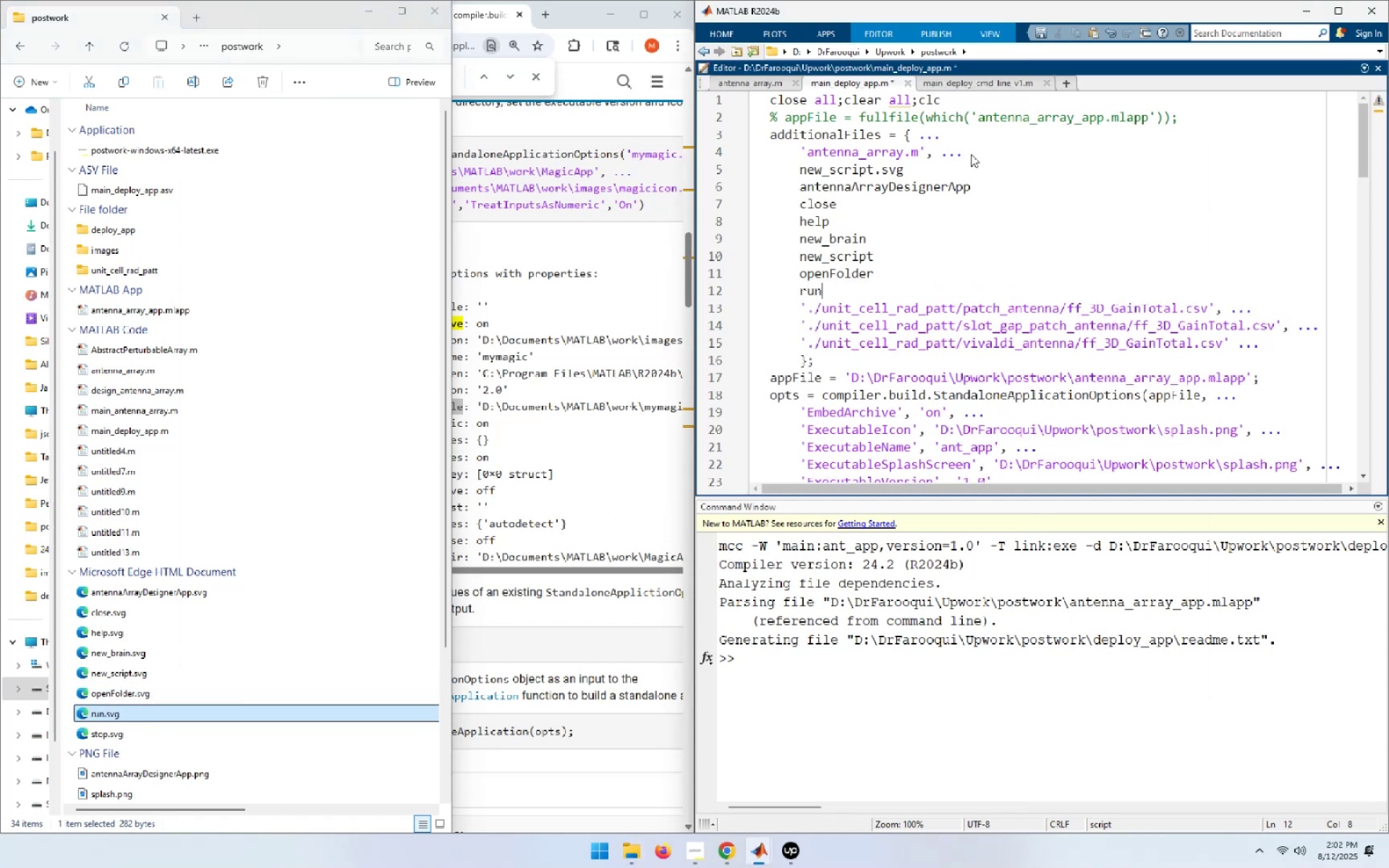 
key(Alt+Tab)
 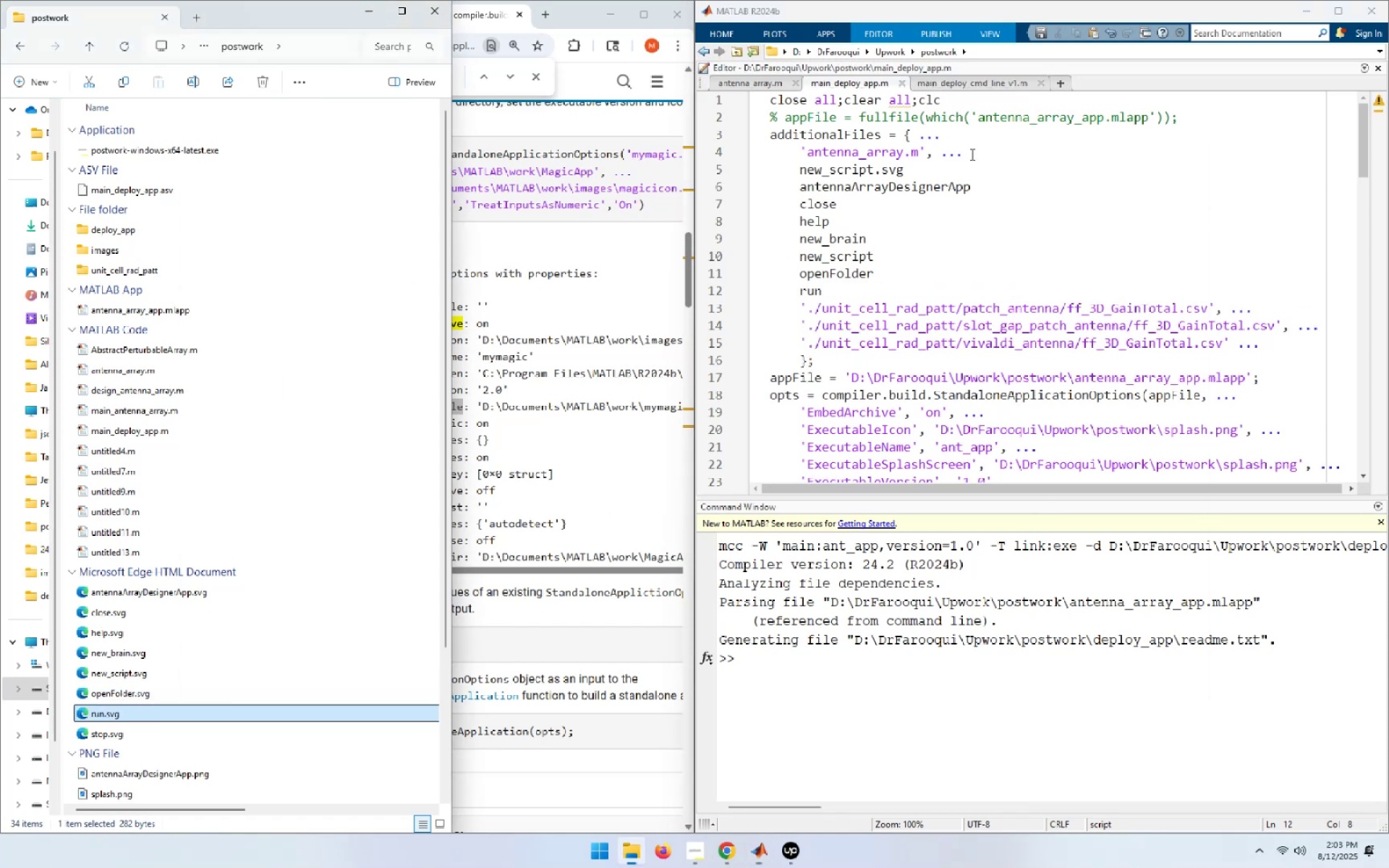 
key(ArrowDown)
 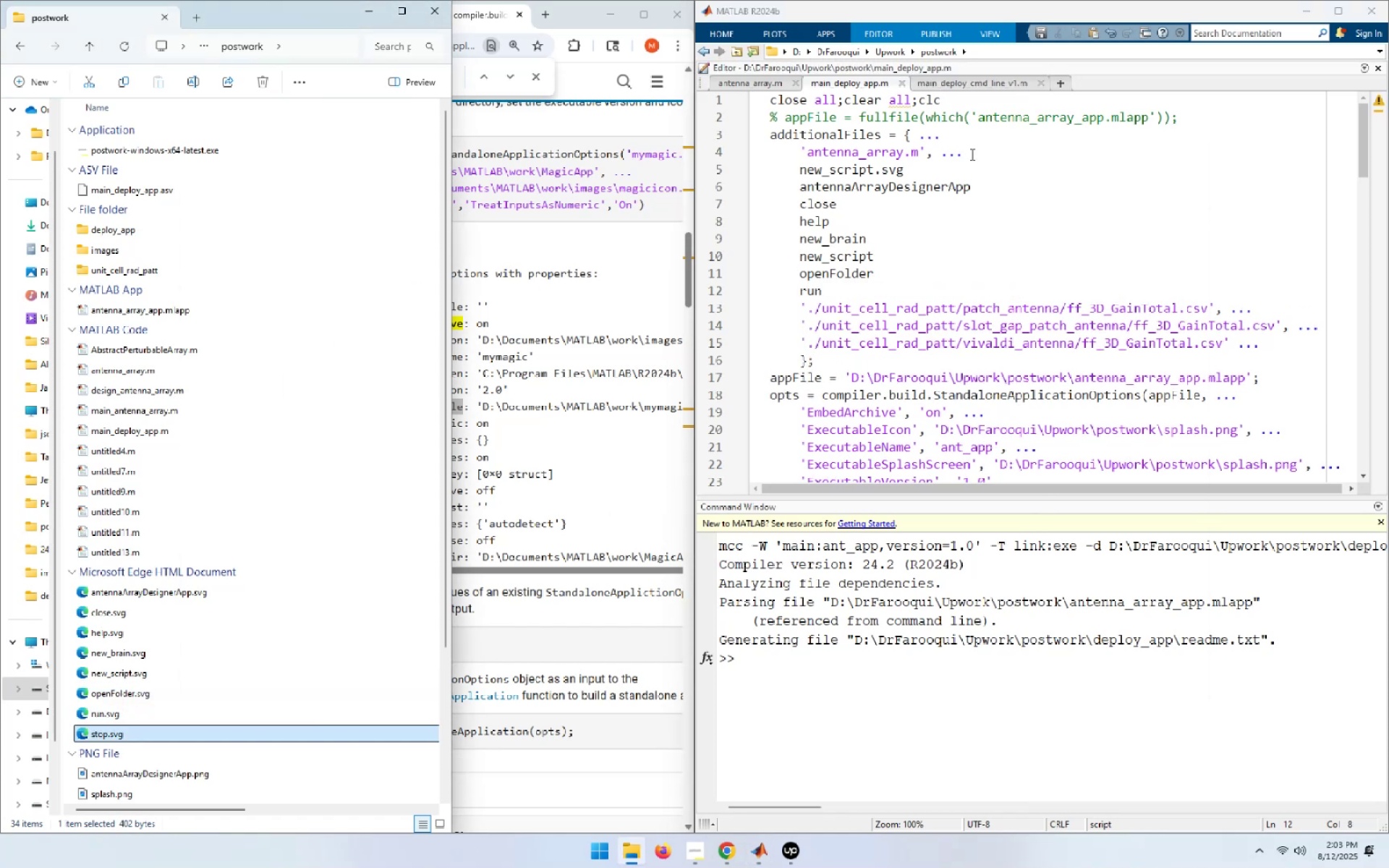 
key(F2)
 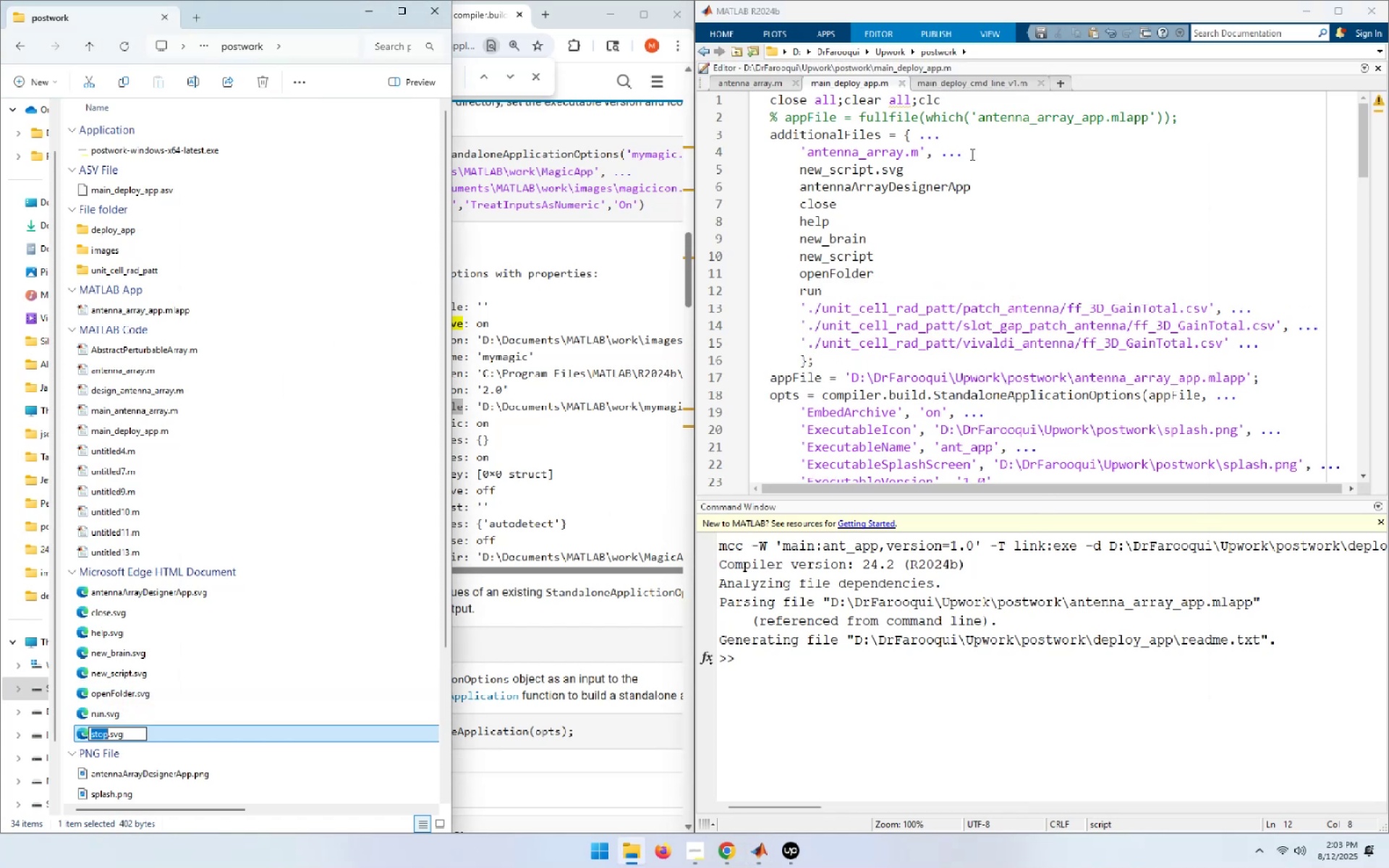 
key(Control+C)
 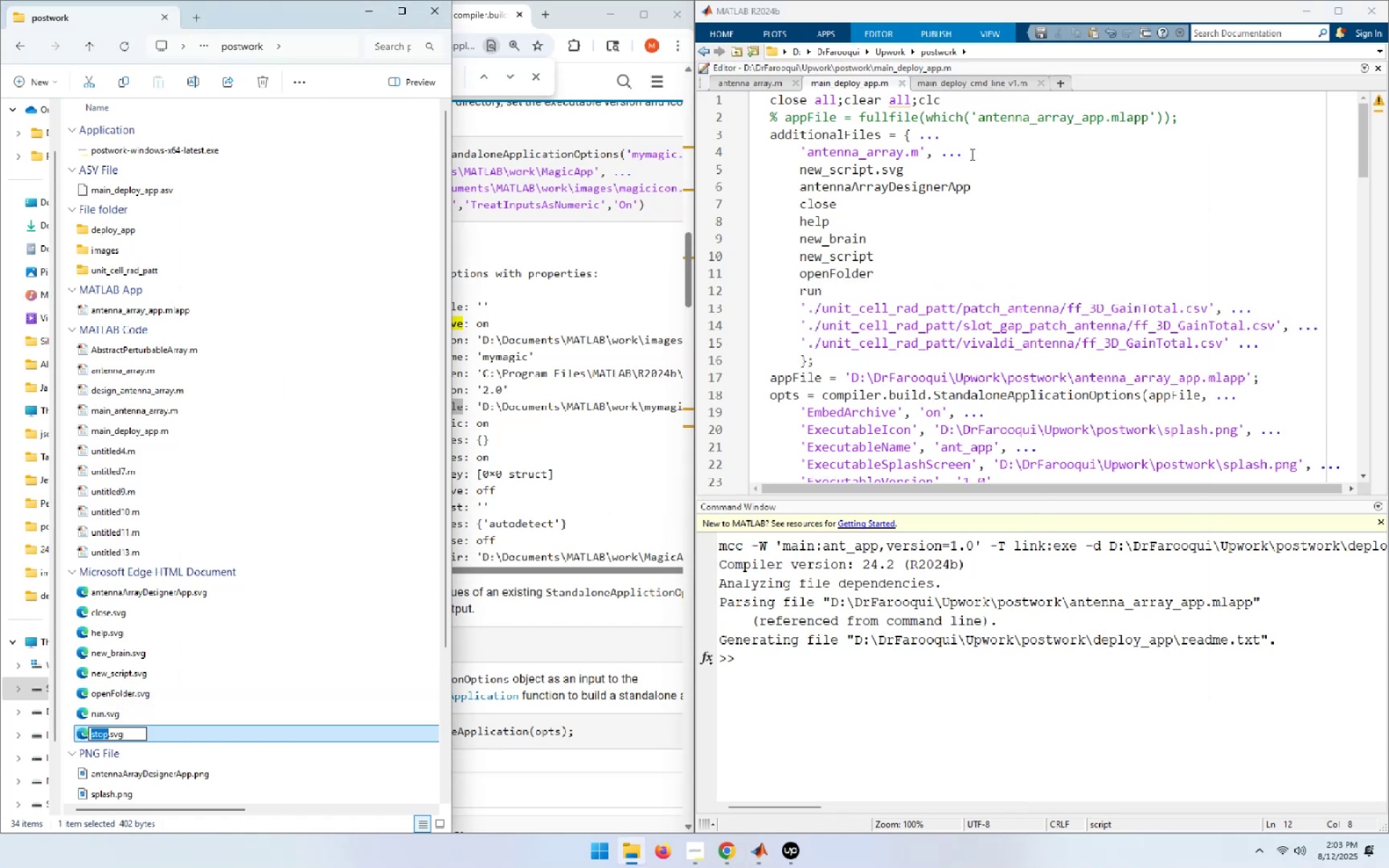 
key(Alt+AltLeft)
 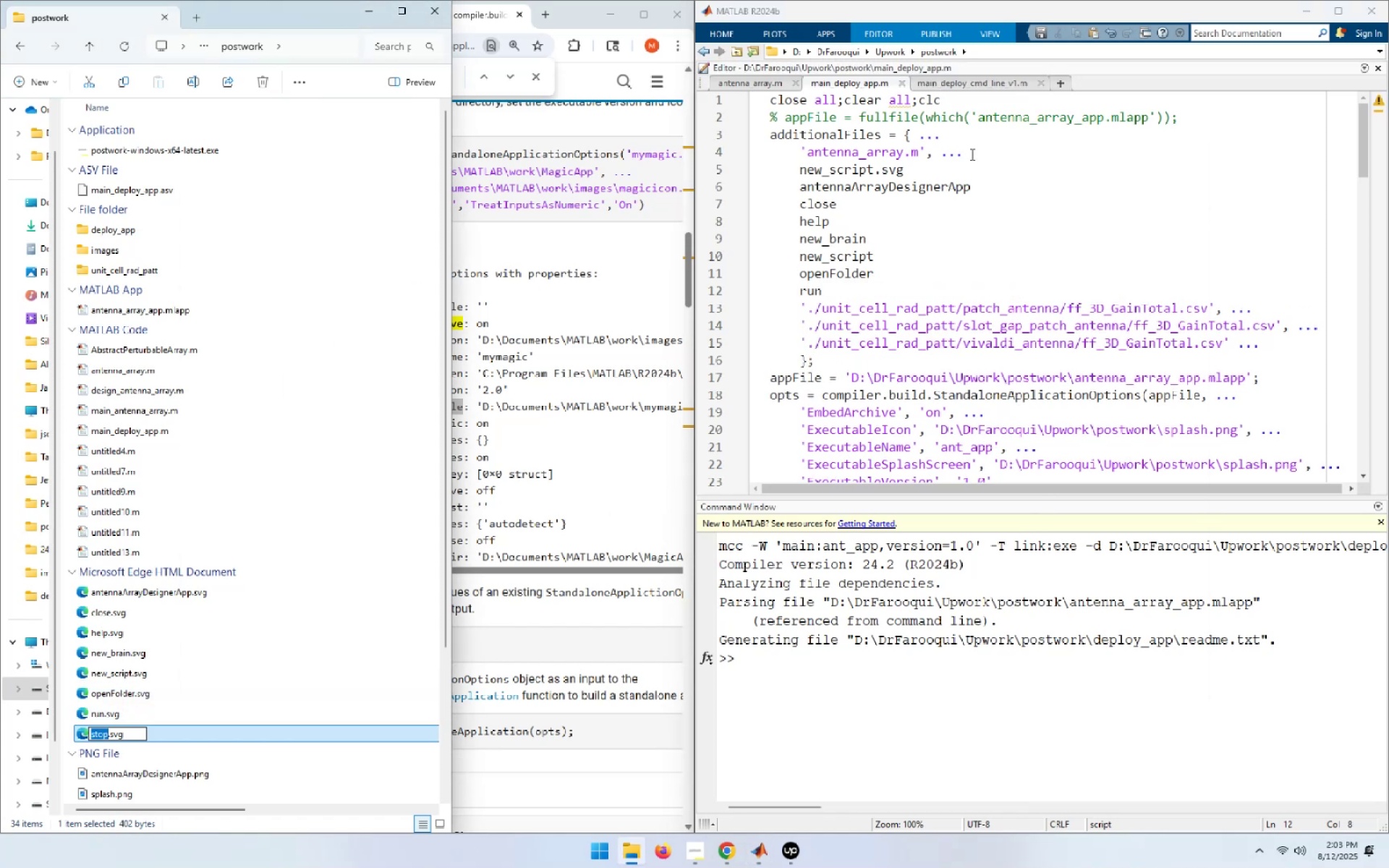 
key(Alt+Tab)
 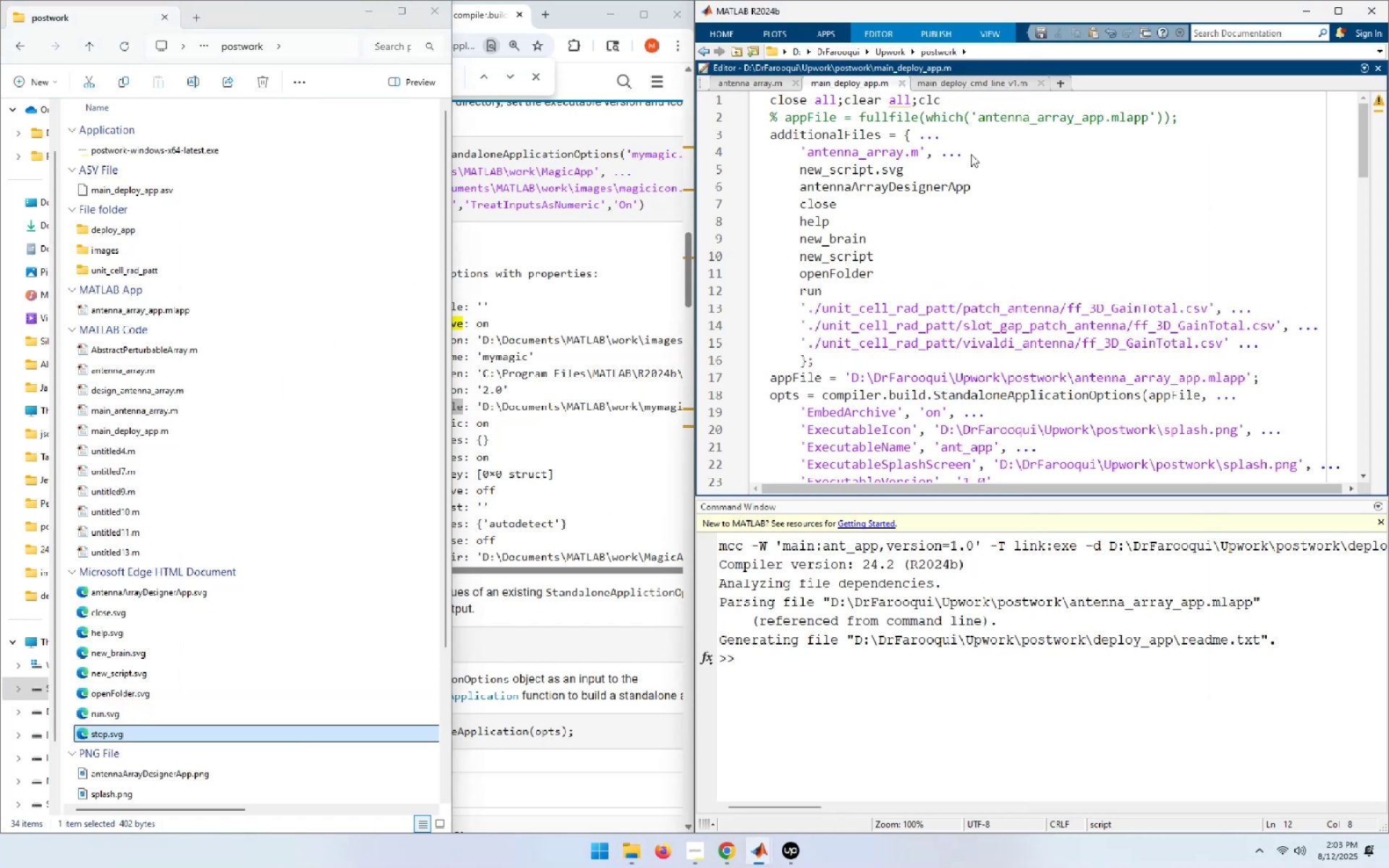 
key(NumpadEnter)
 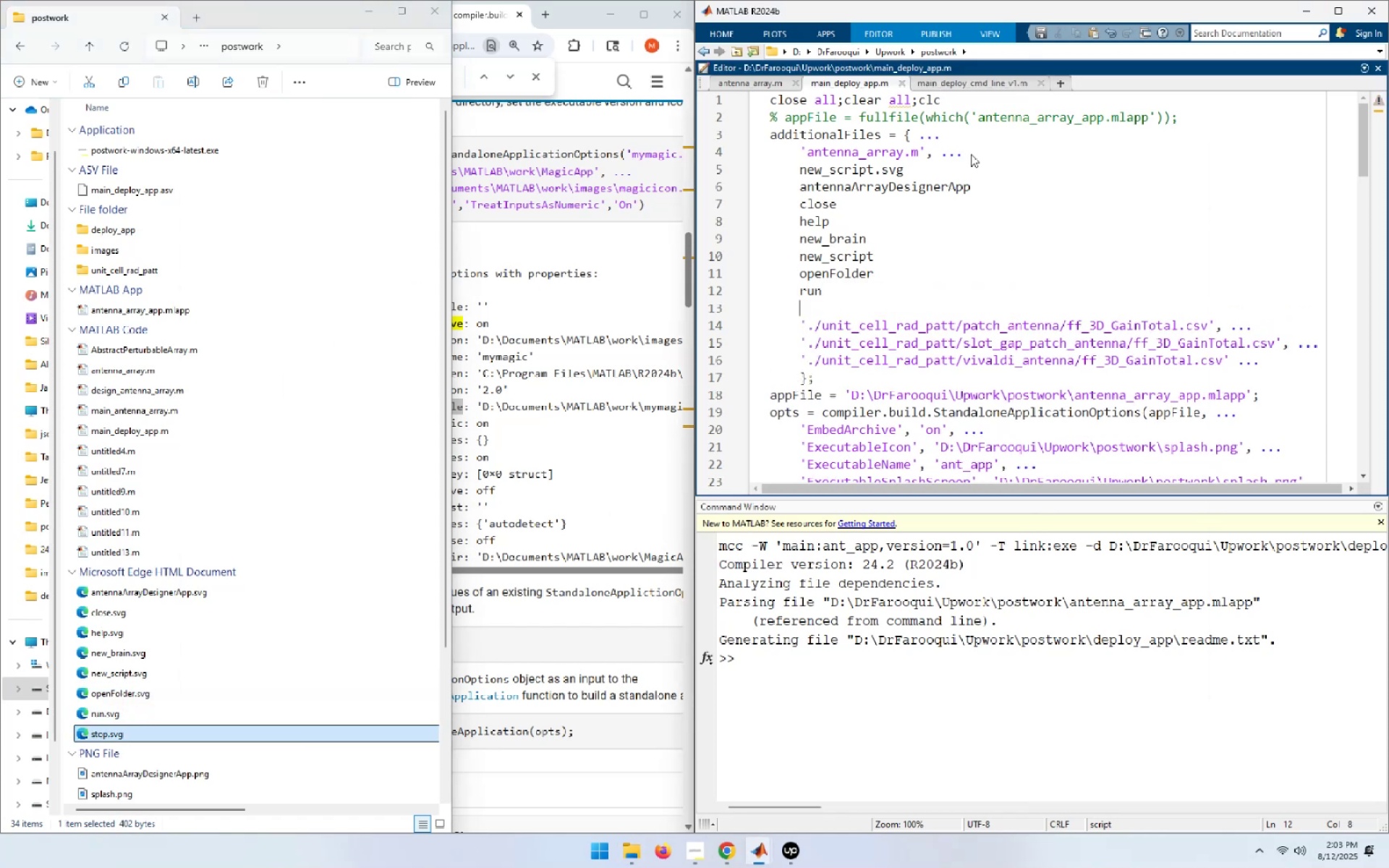 
key(Control+ControlLeft)
 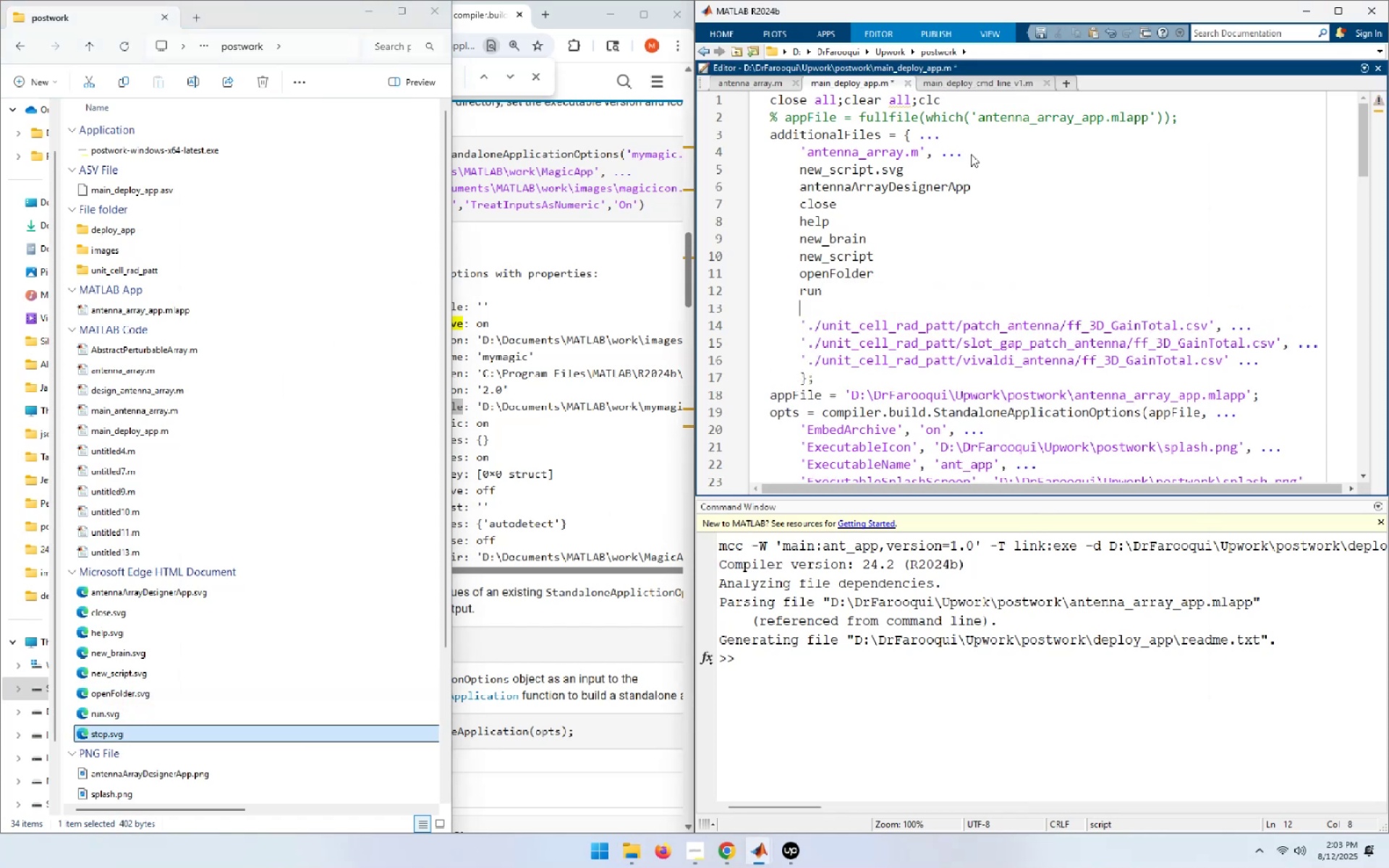 
key(Control+V)
 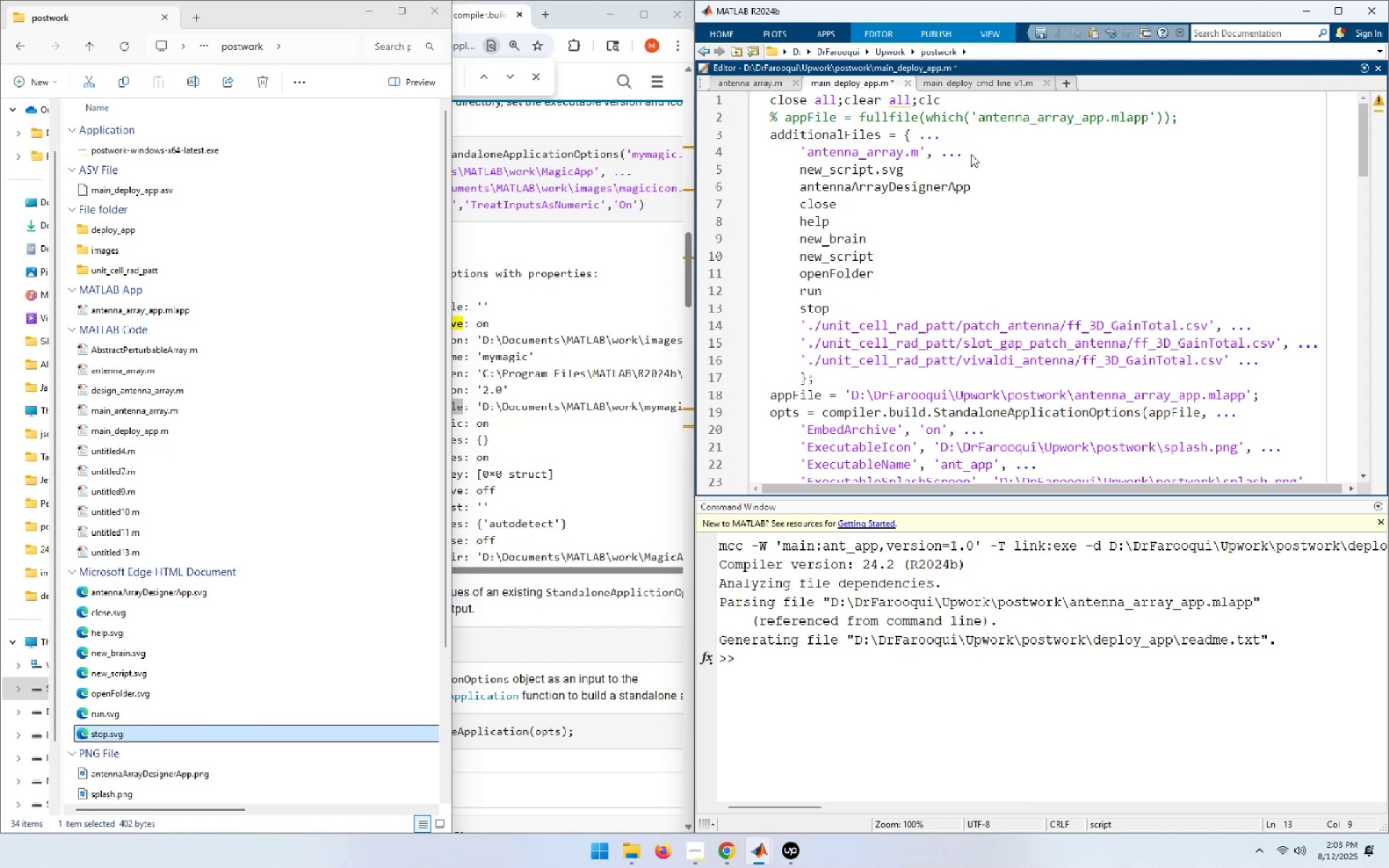 
key(Alt+AltLeft)
 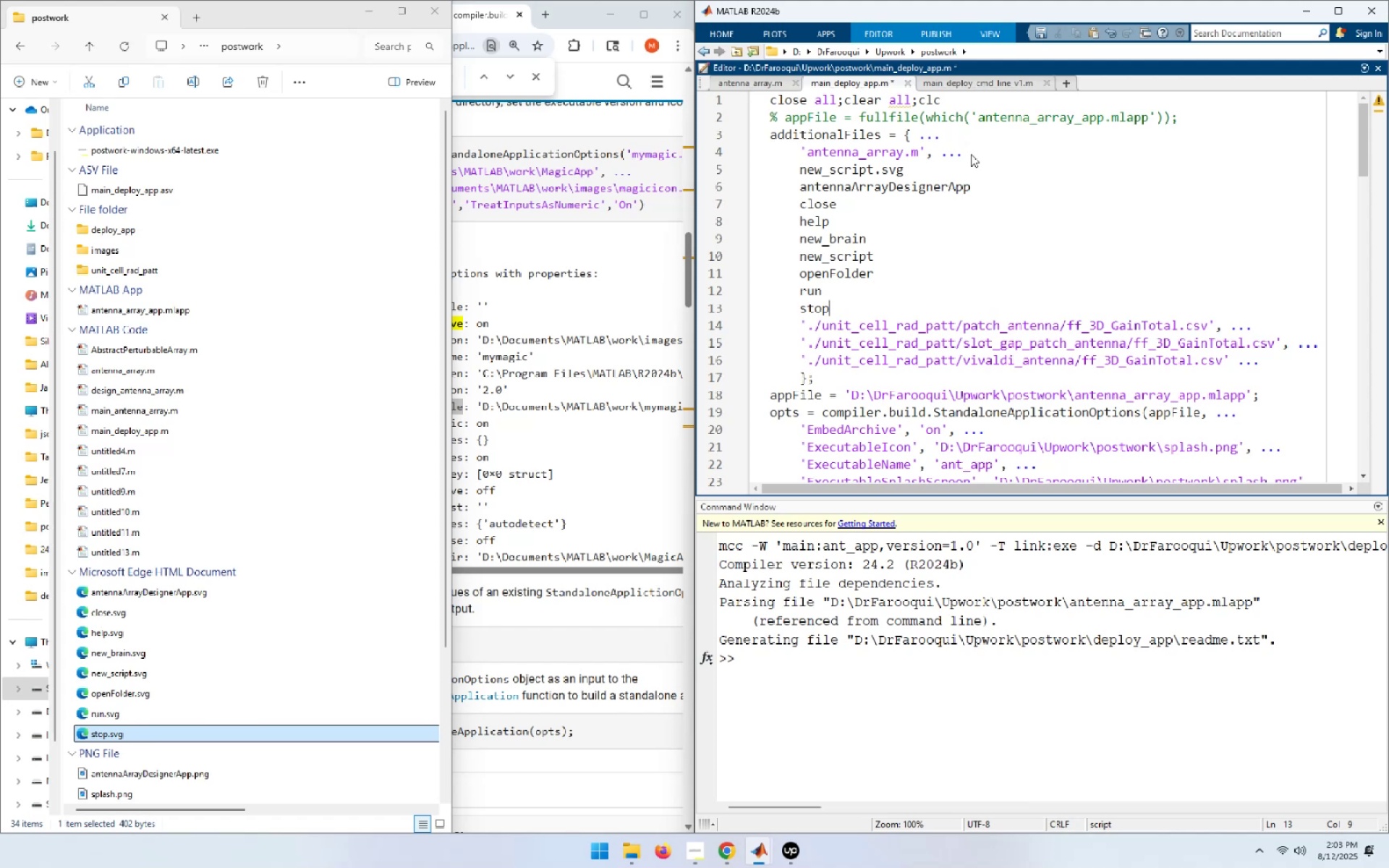 
key(Alt+Tab)
 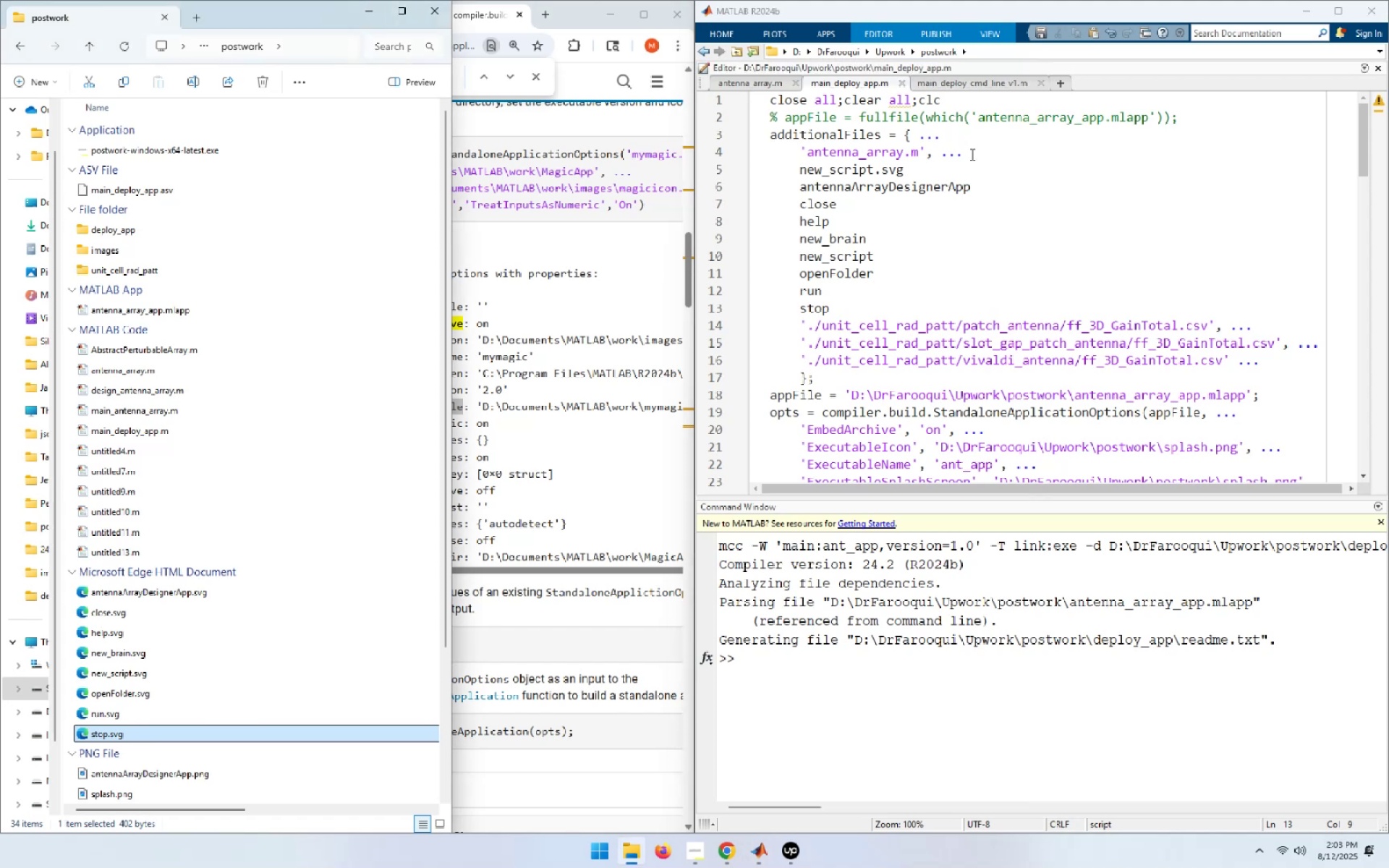 
key(ArrowUp)
 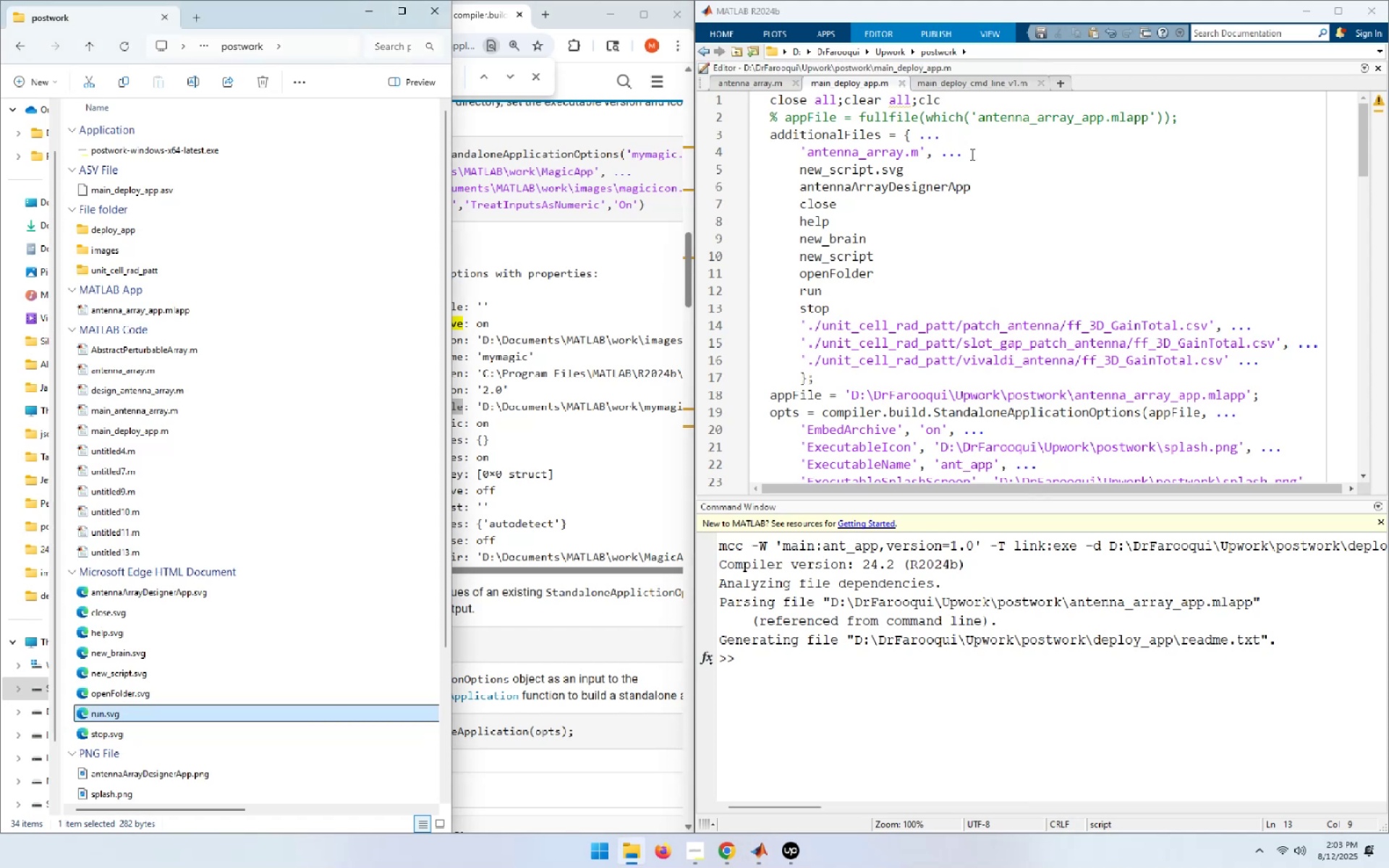 
key(F2)
 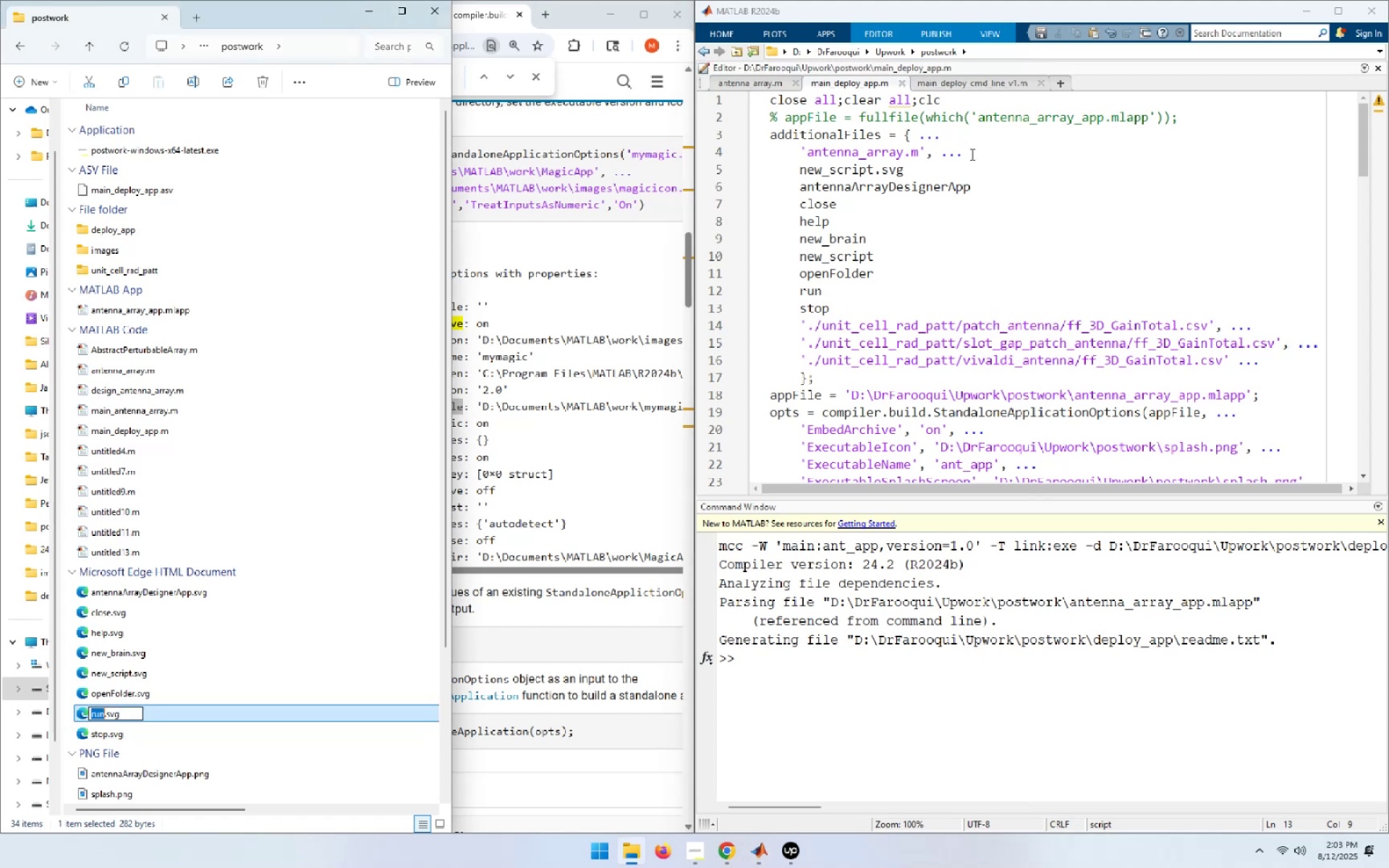 
key(ArrowLeft)
 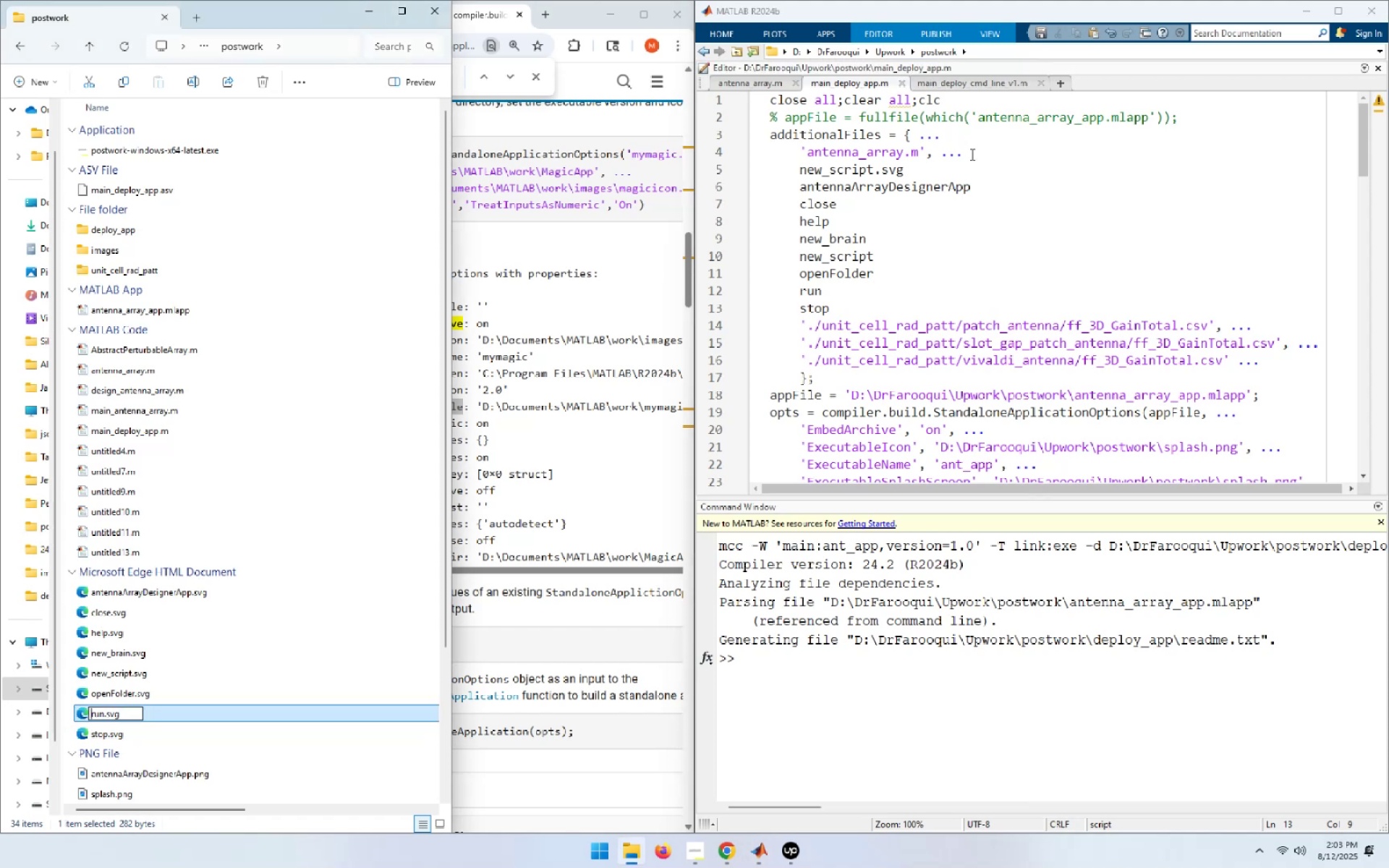 
key(ArrowRight)
 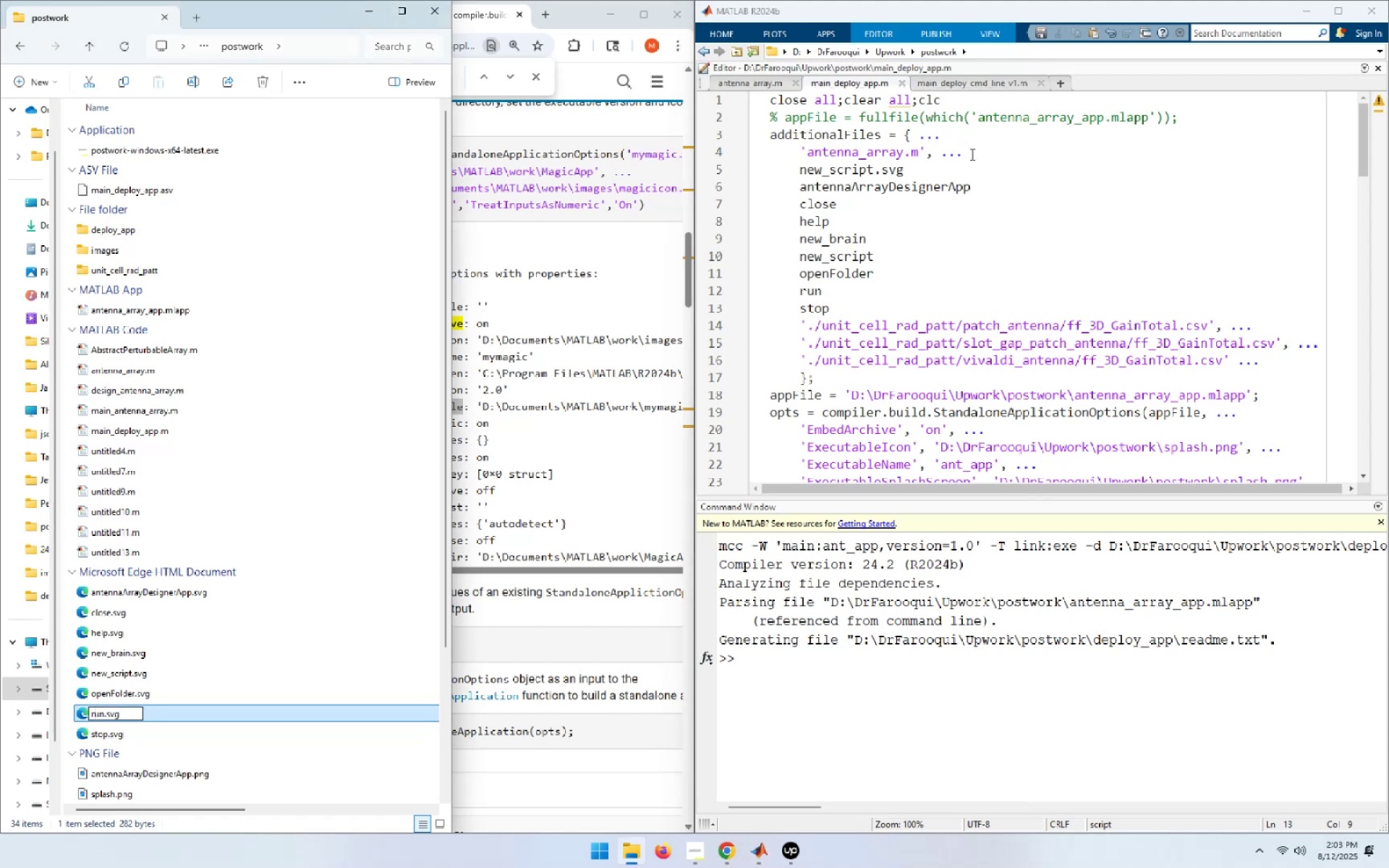 
key(ArrowRight)
 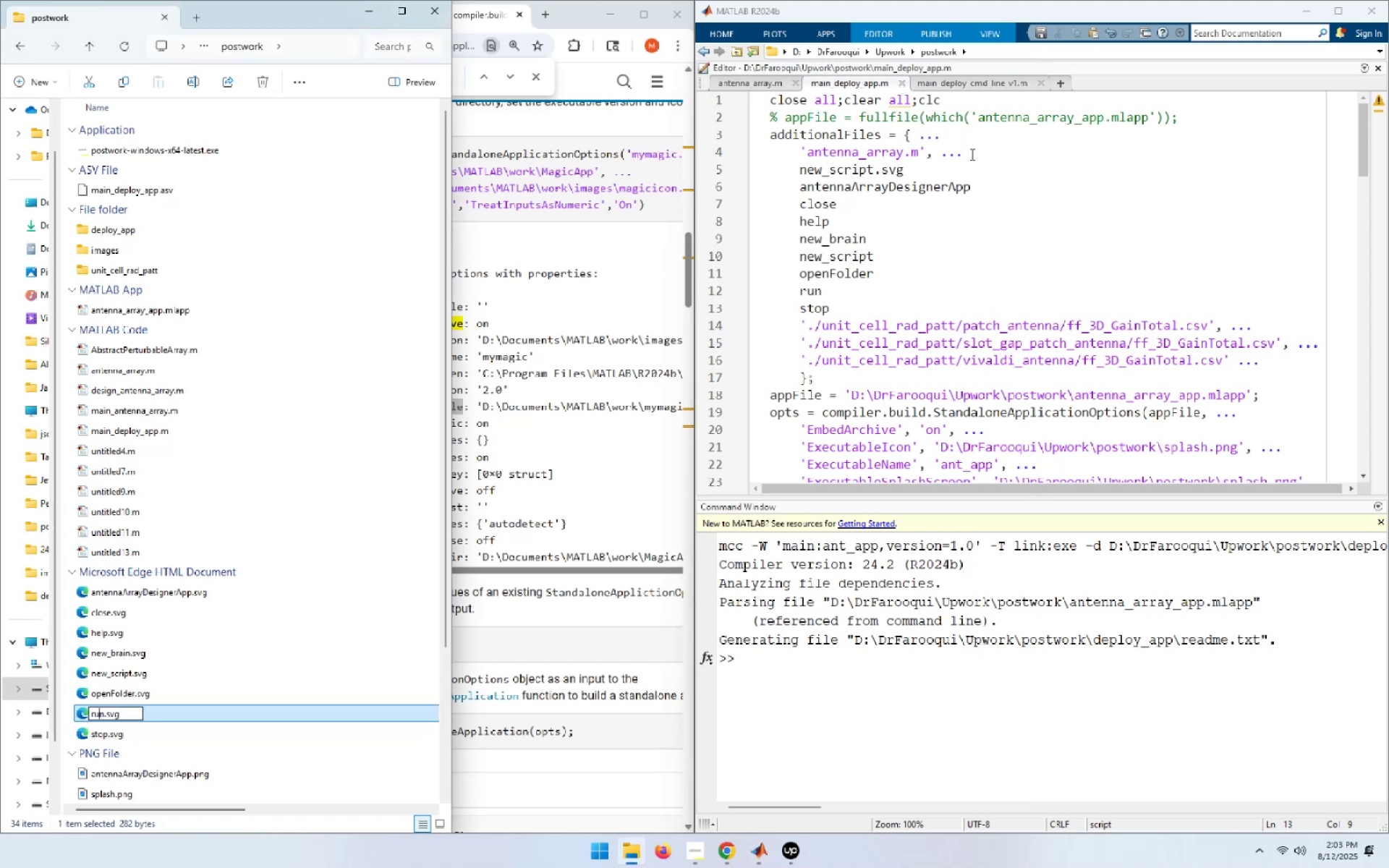 
key(ArrowRight)
 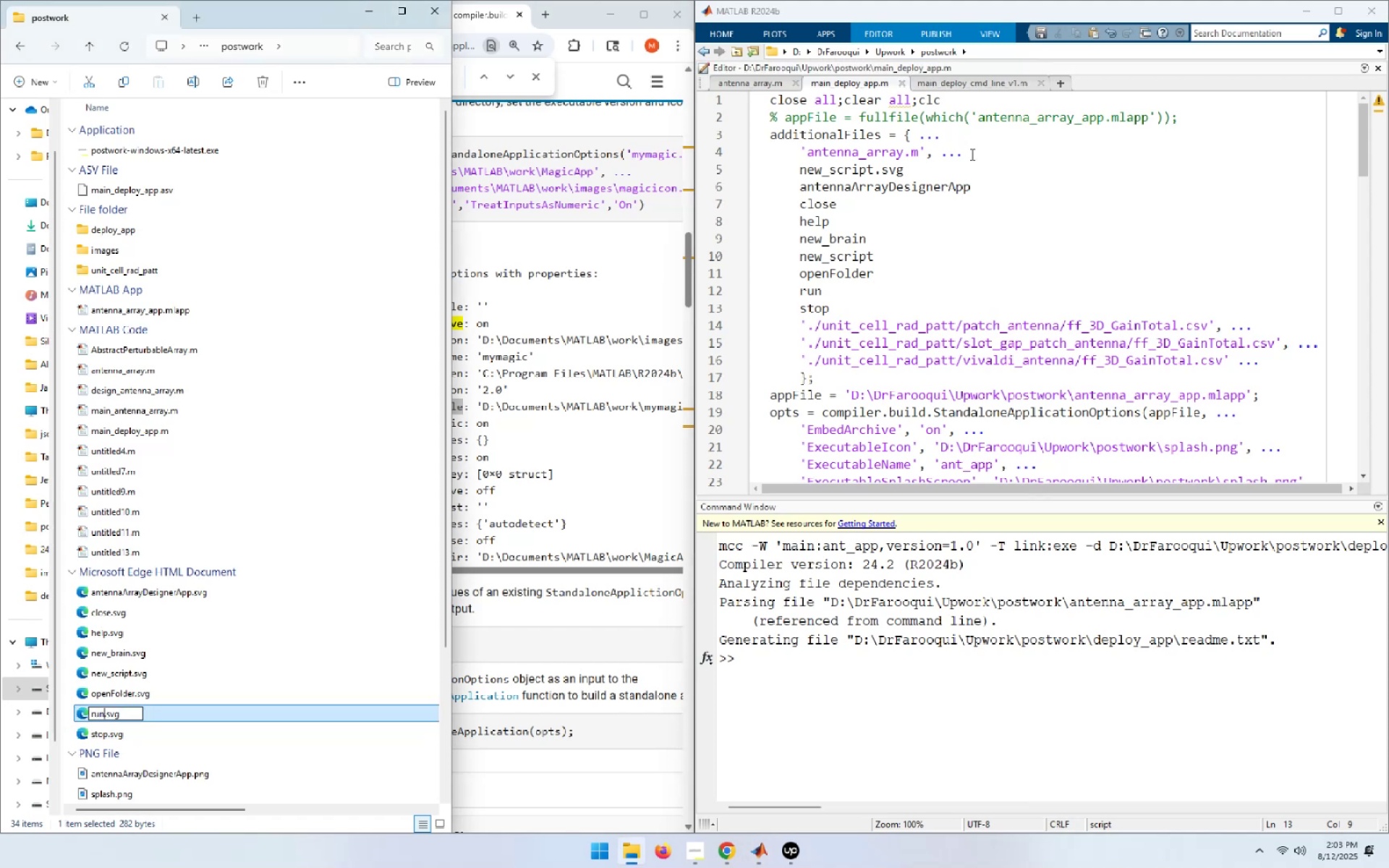 
key(ArrowRight)
 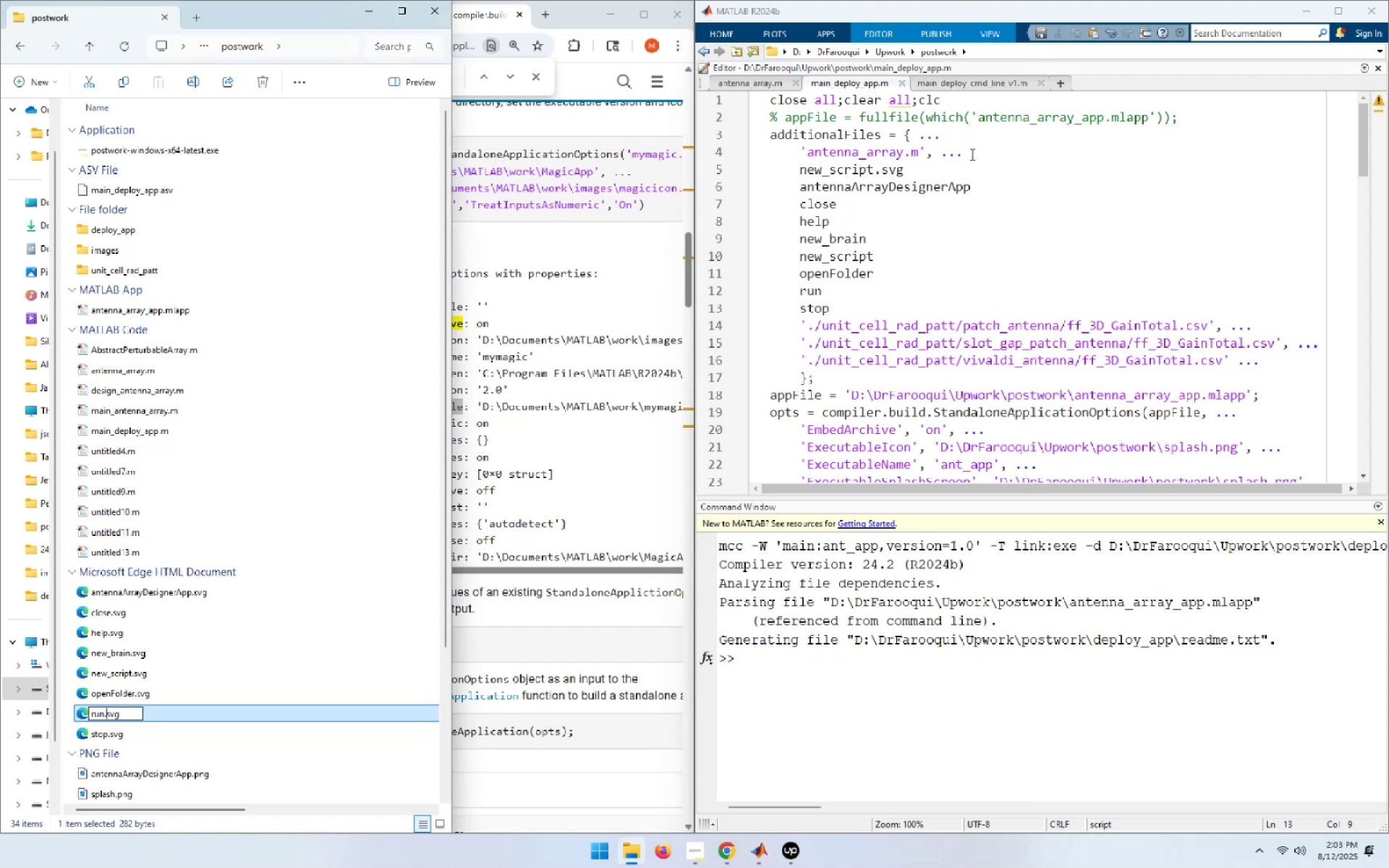 
key(ArrowLeft)
 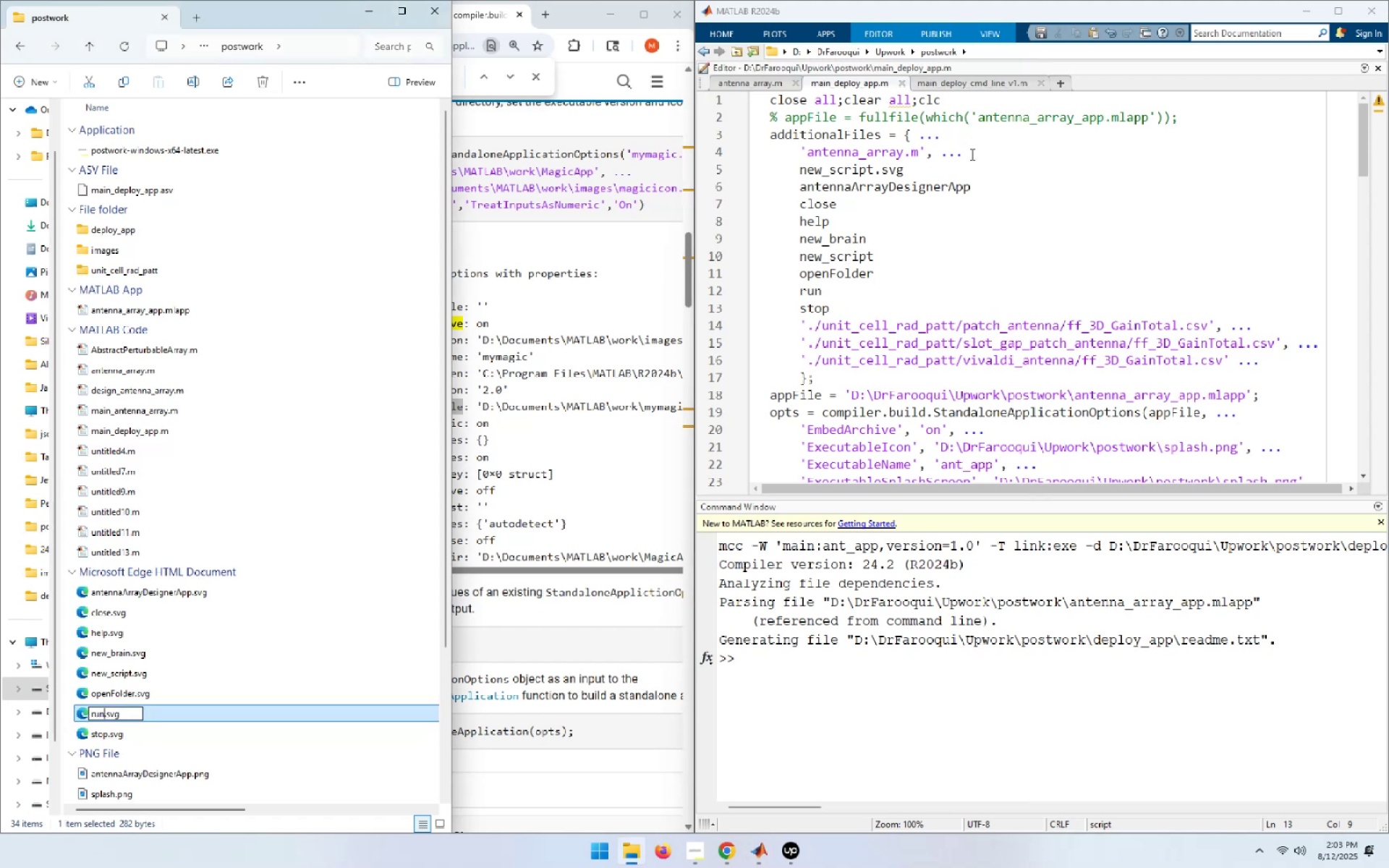 
key(Shift+End)
 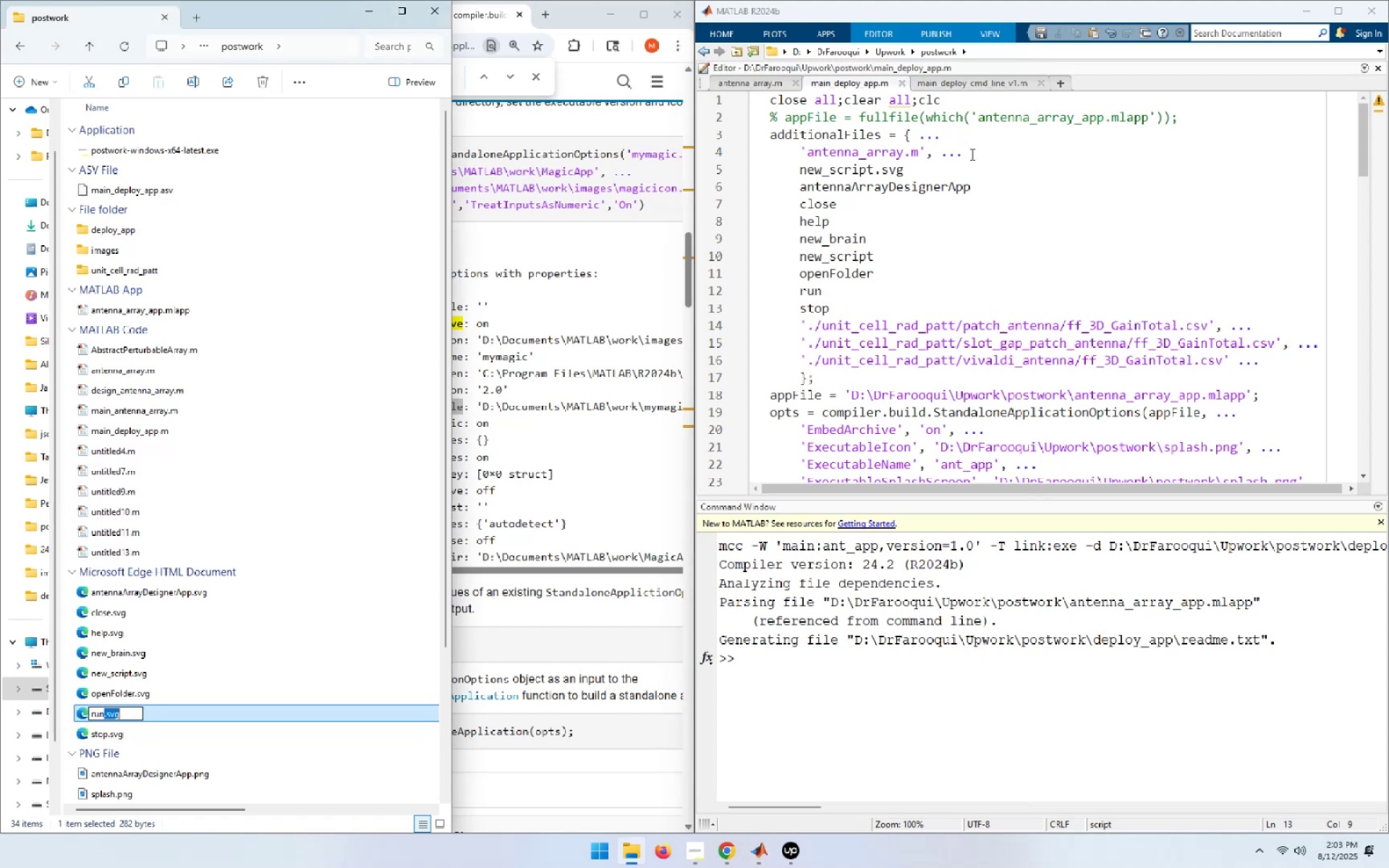 
key(Control+C)
 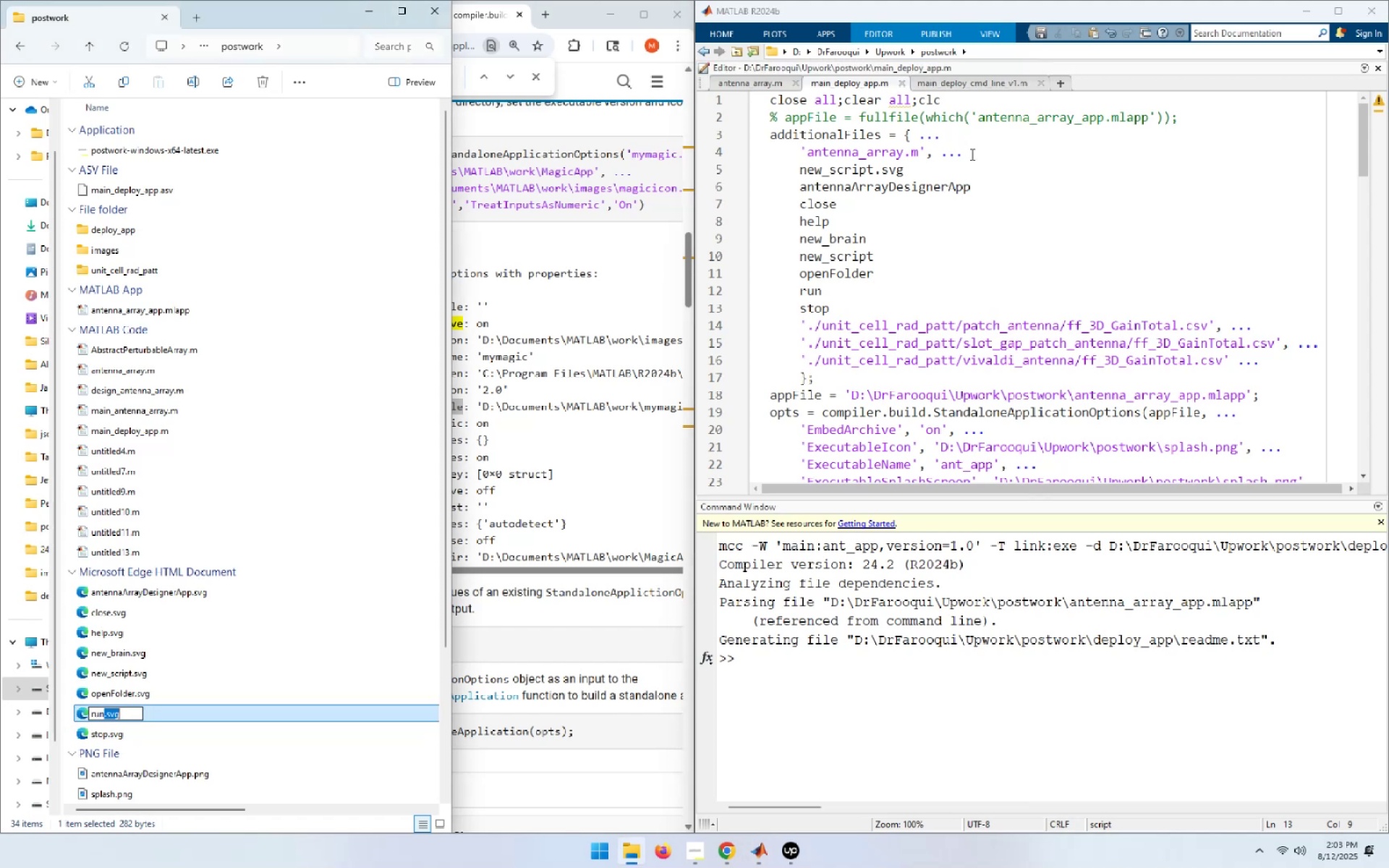 
key(Alt+AltLeft)
 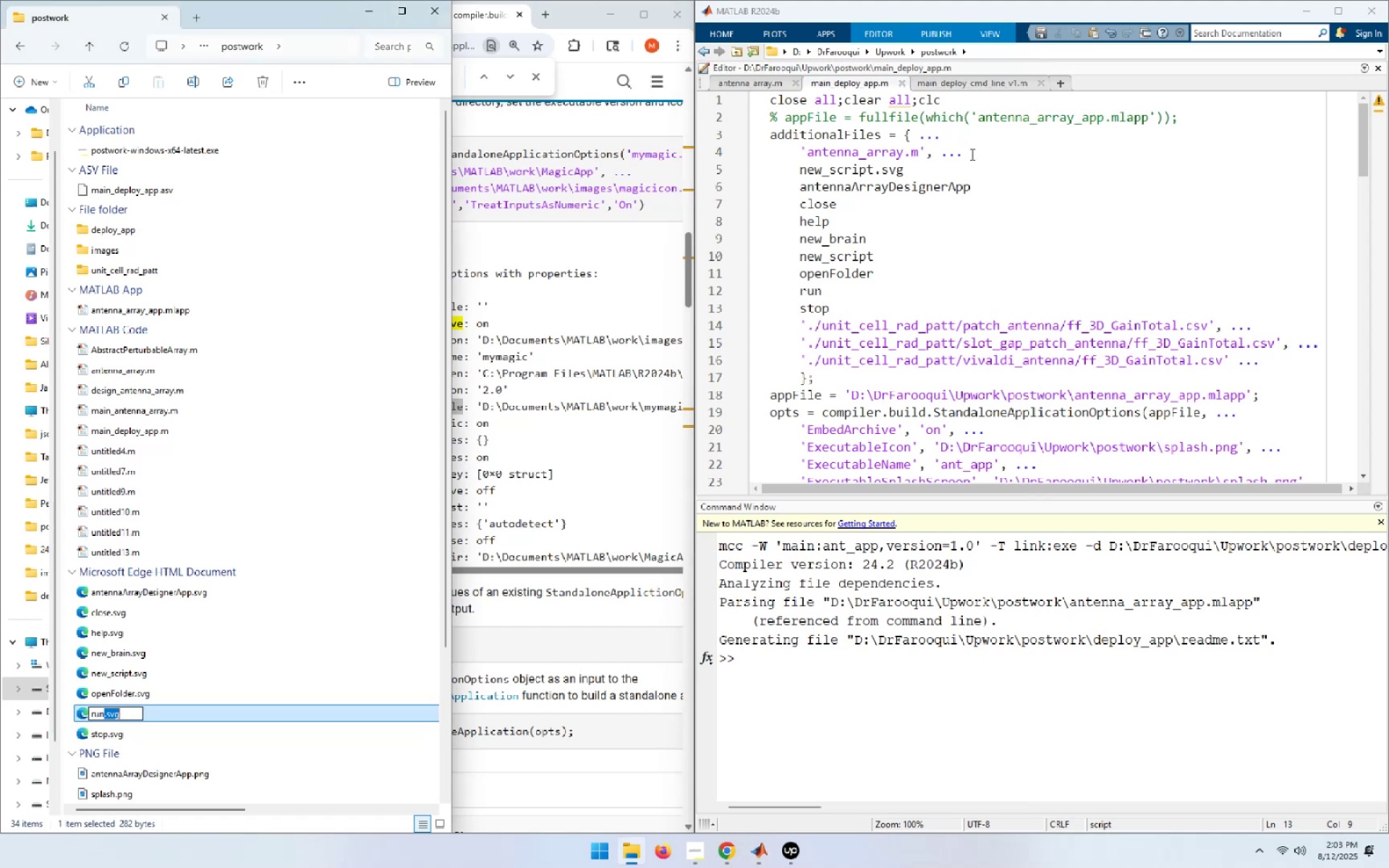 
key(Alt+Tab)
 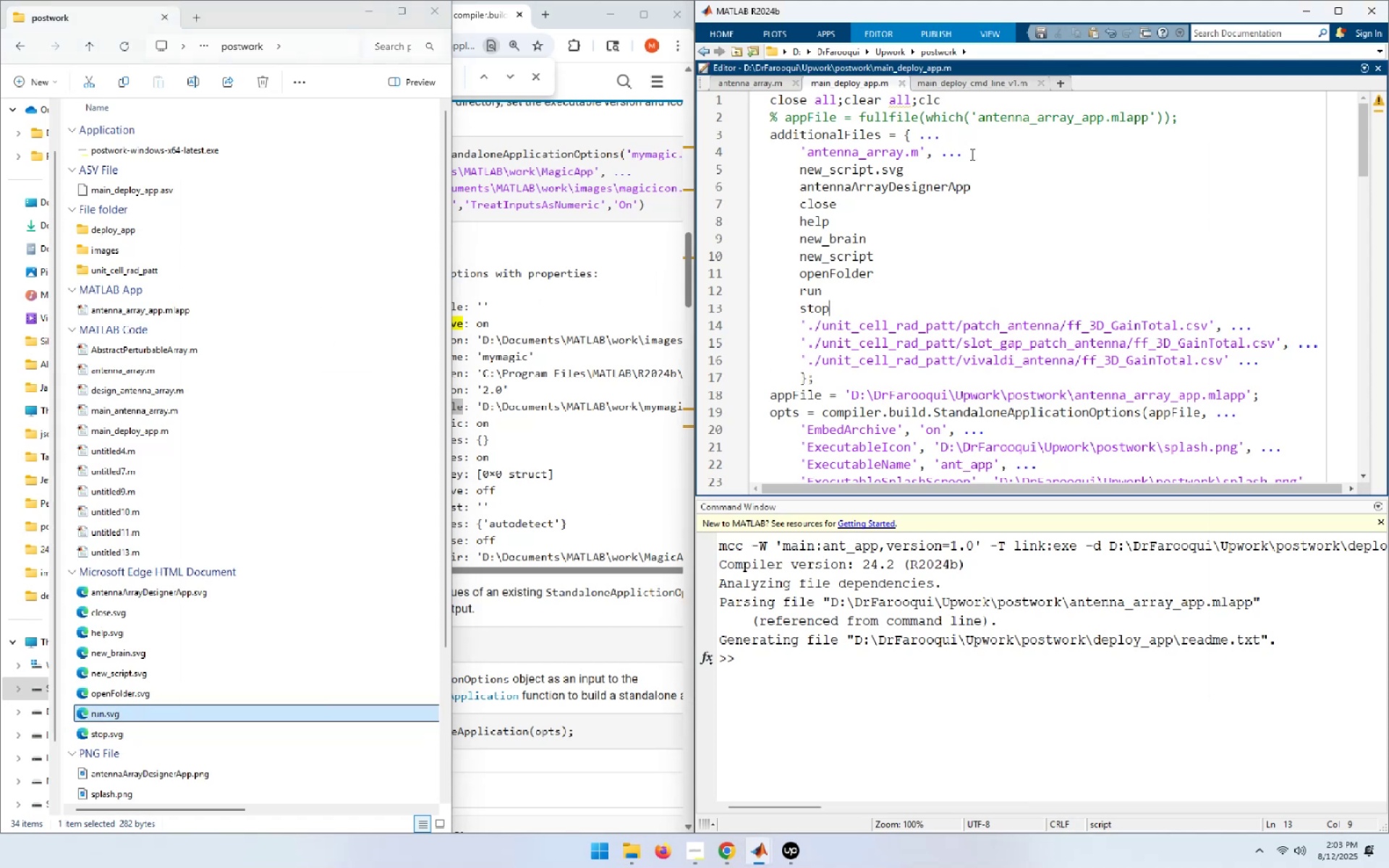 
key(ArrowUp)
 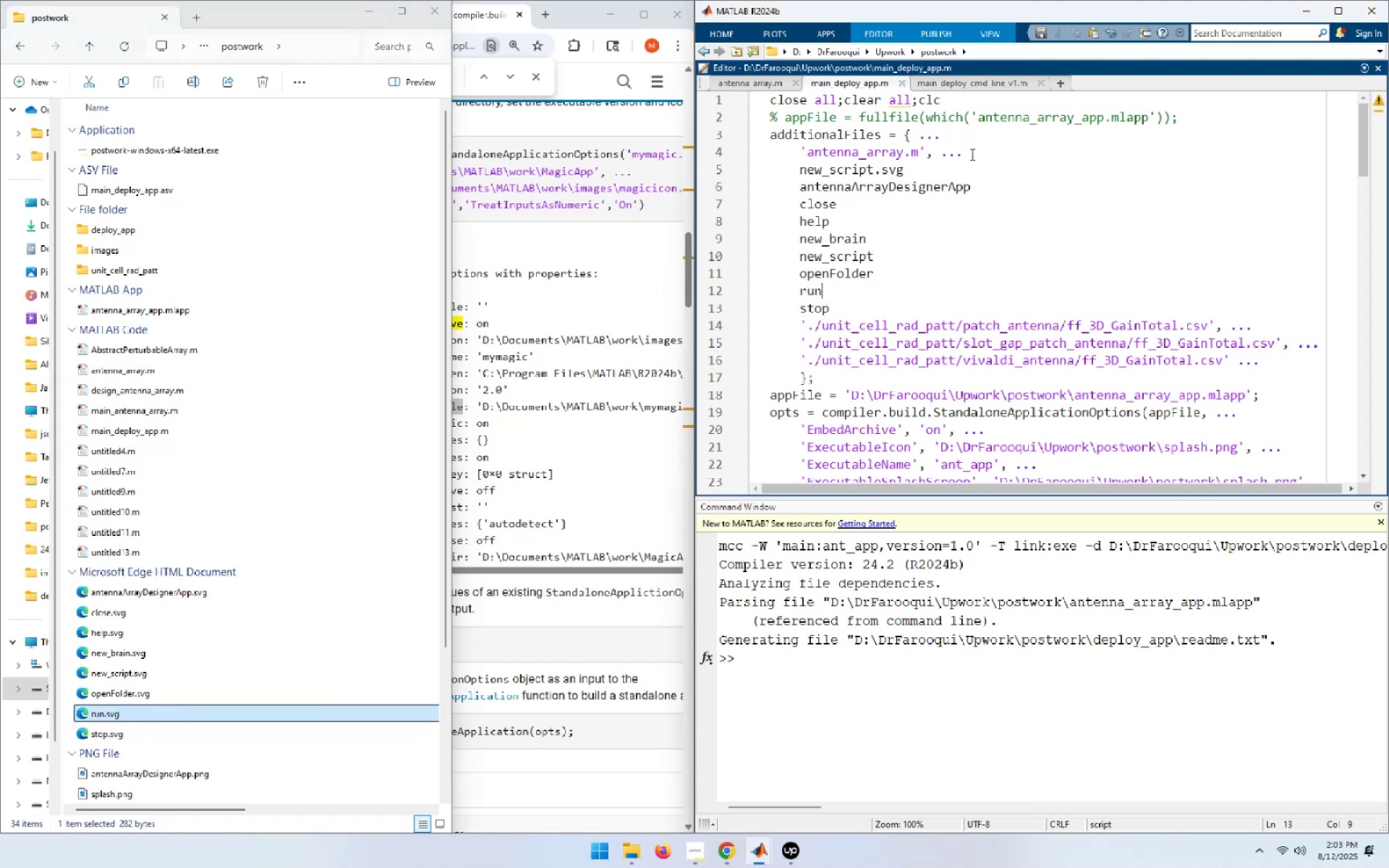 
key(ArrowUp)
 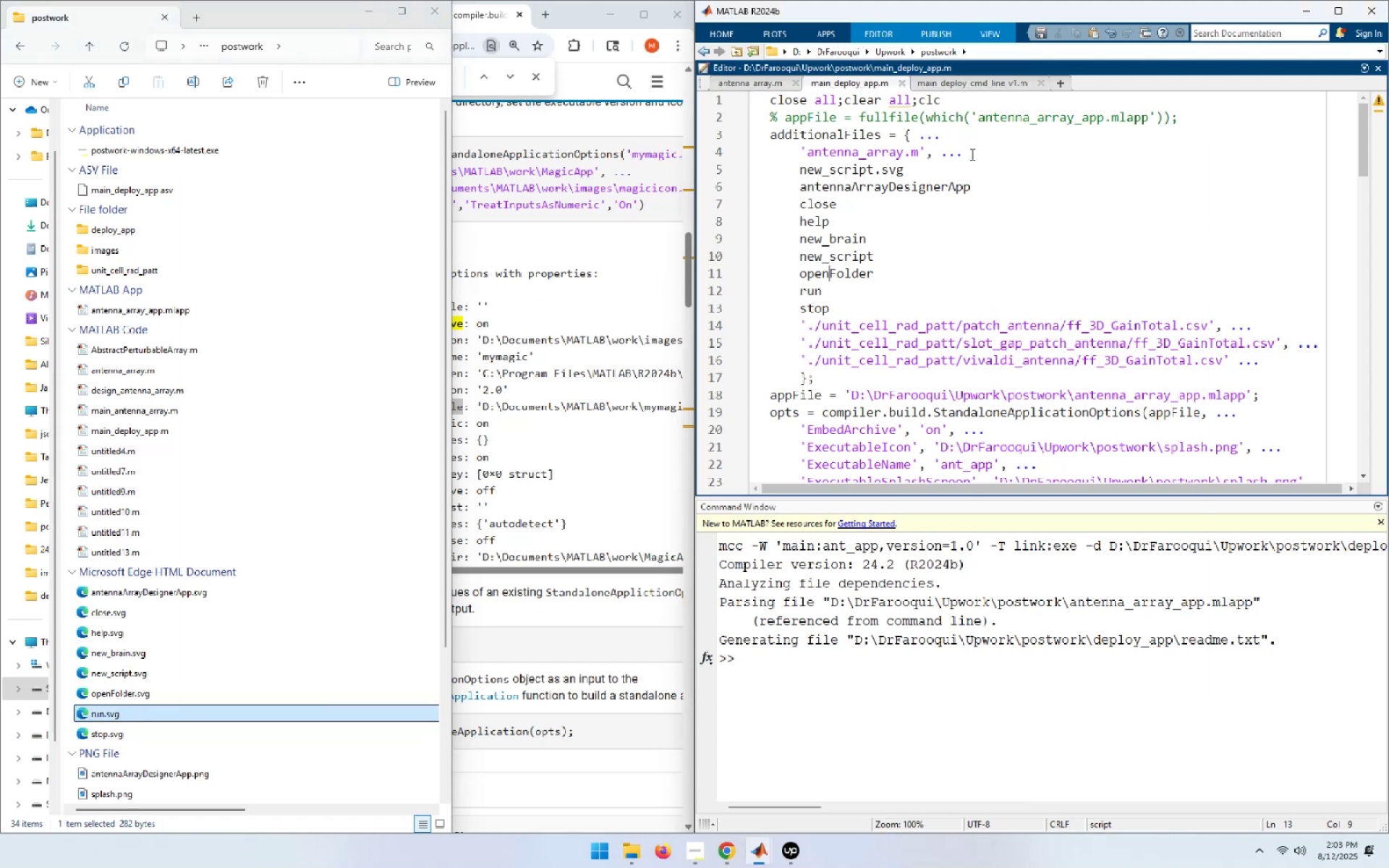 
key(ArrowUp)
 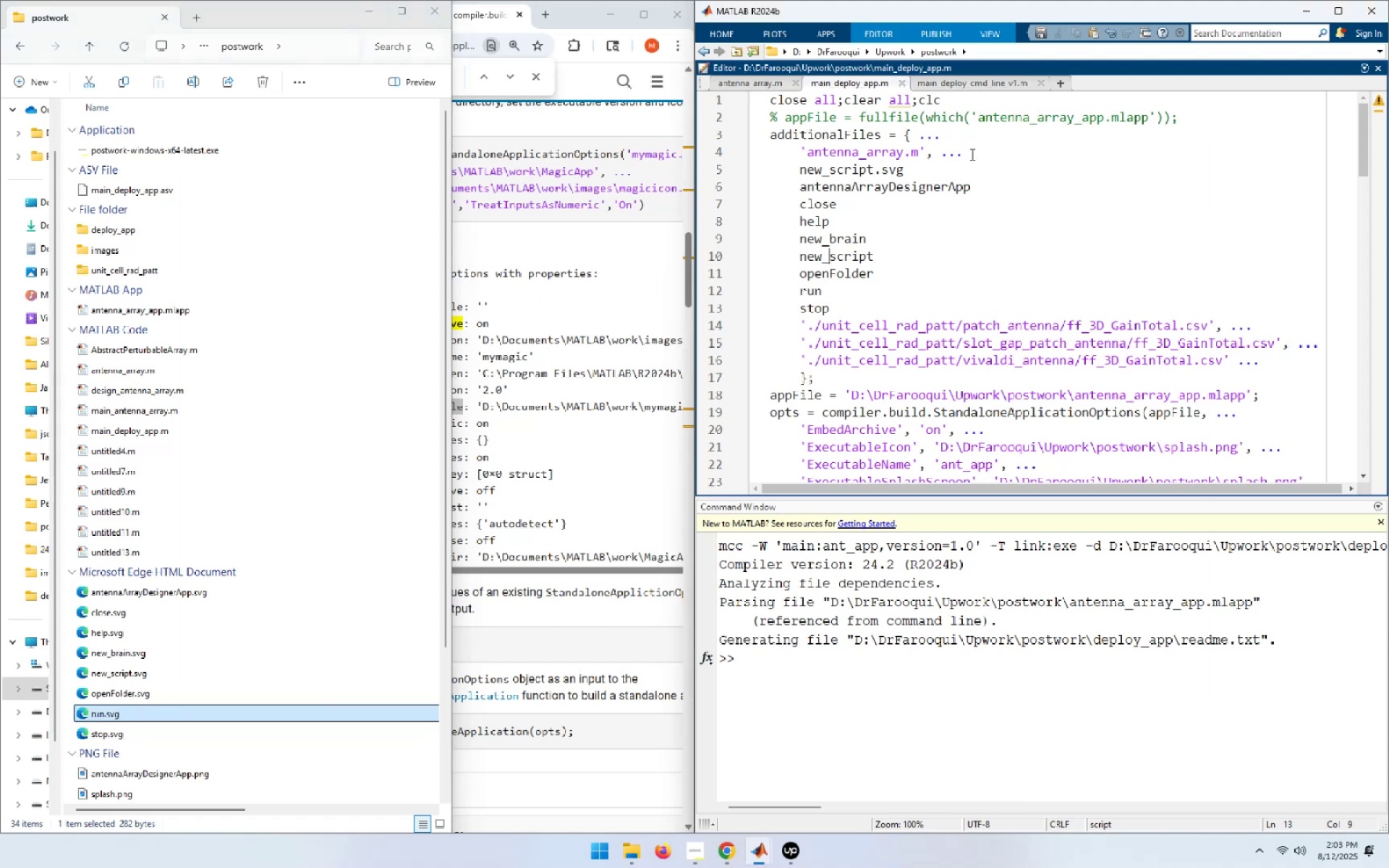 
key(ArrowUp)
 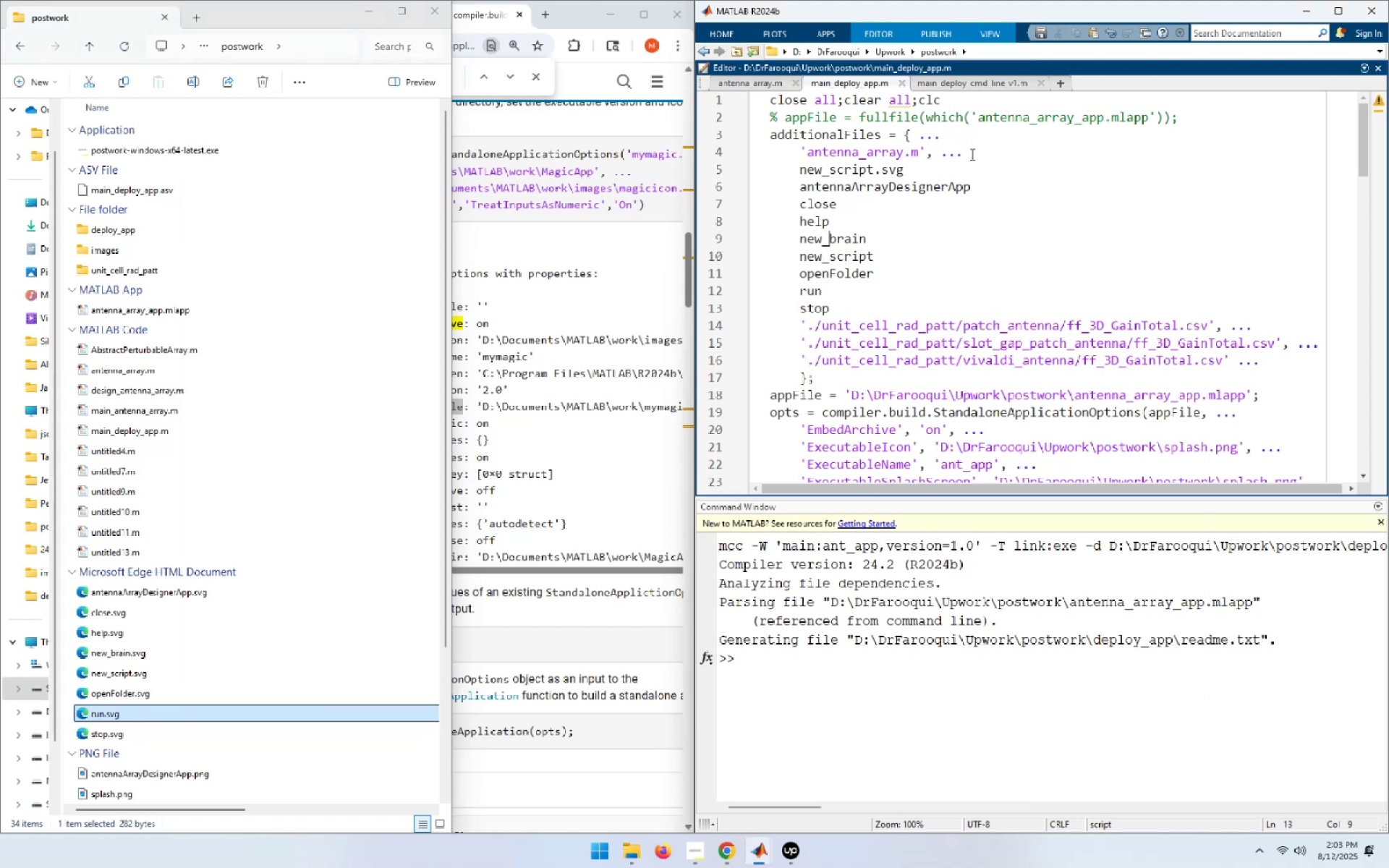 
key(ArrowUp)
 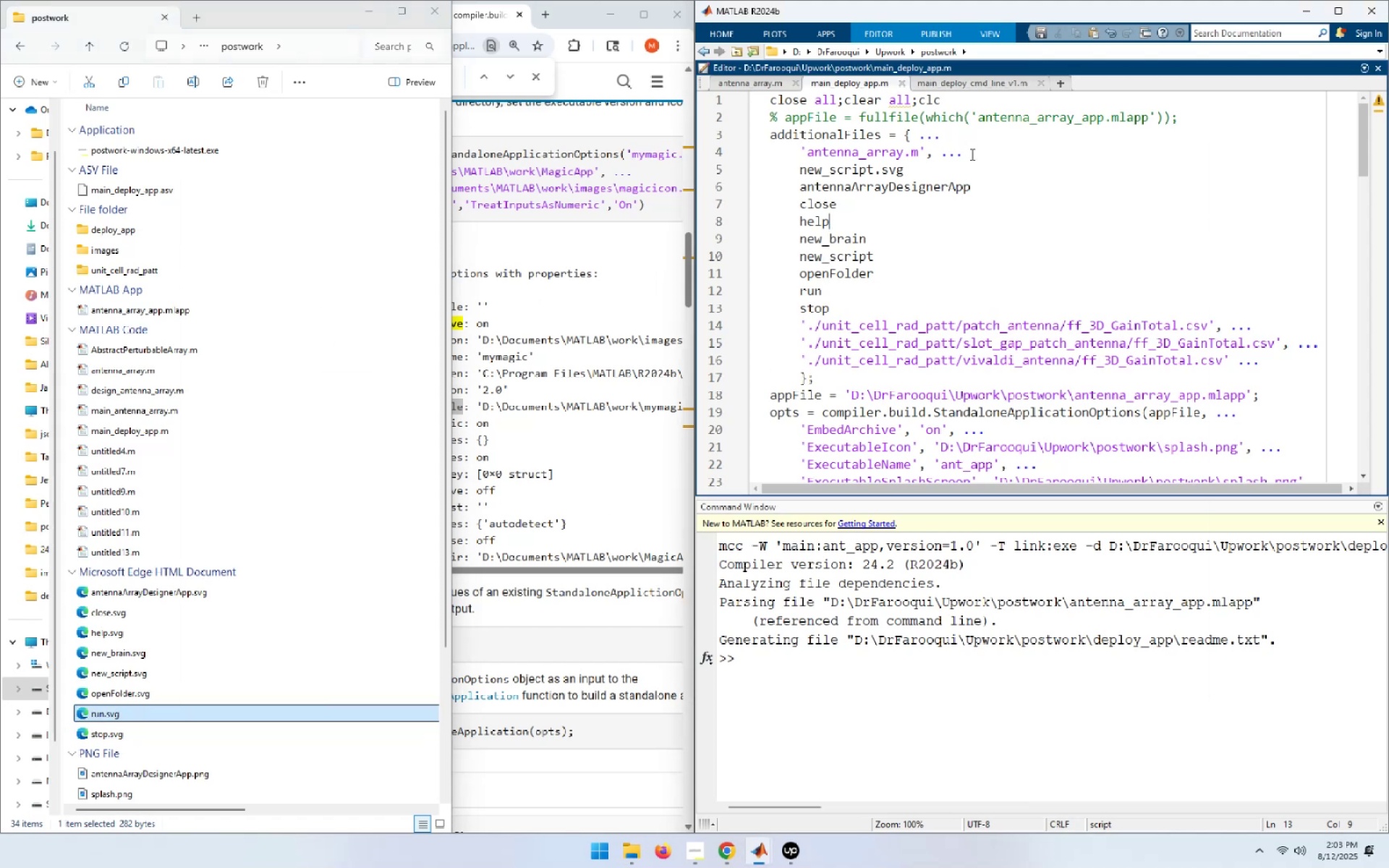 
key(ArrowUp)
 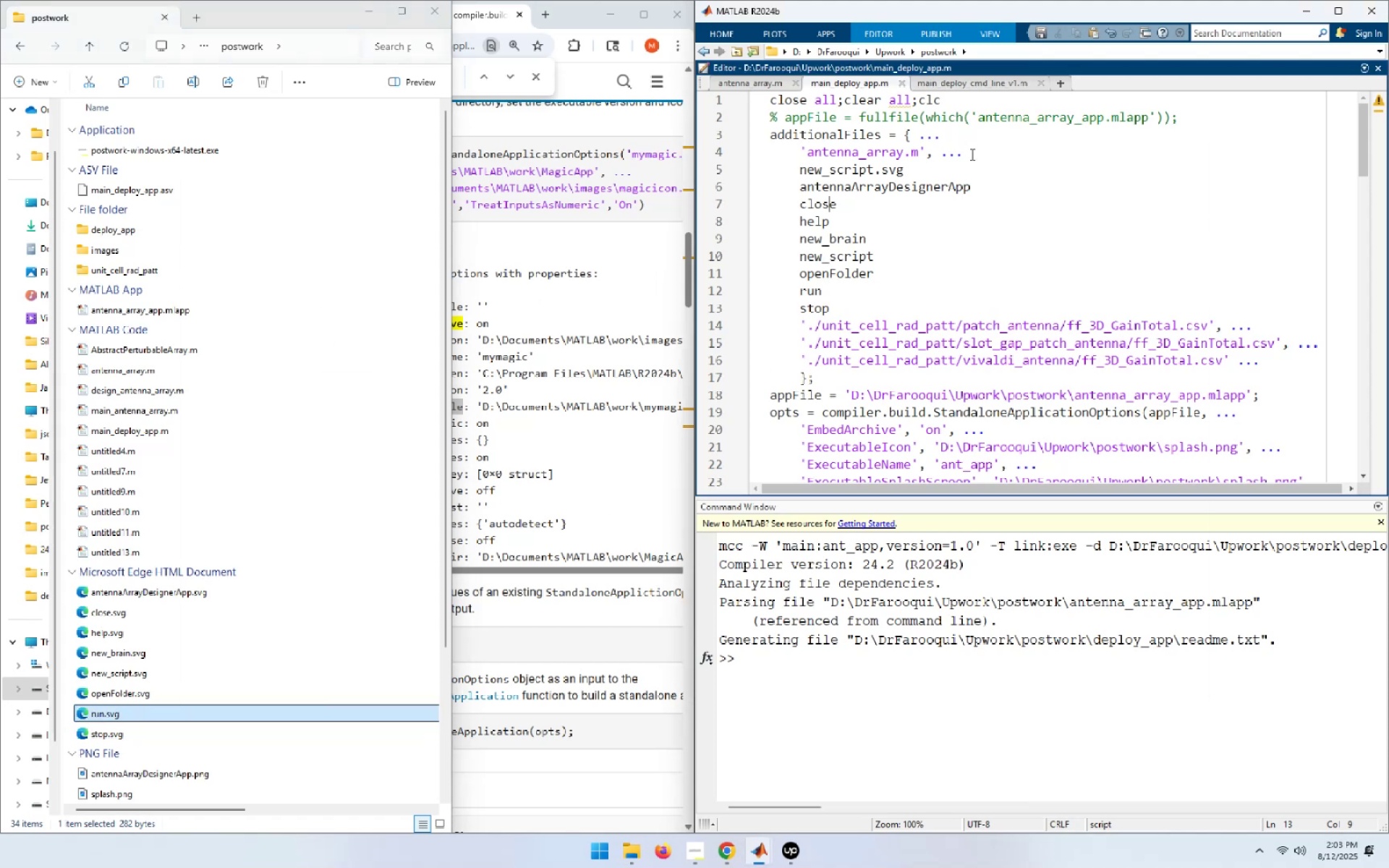 
key(ArrowUp)
 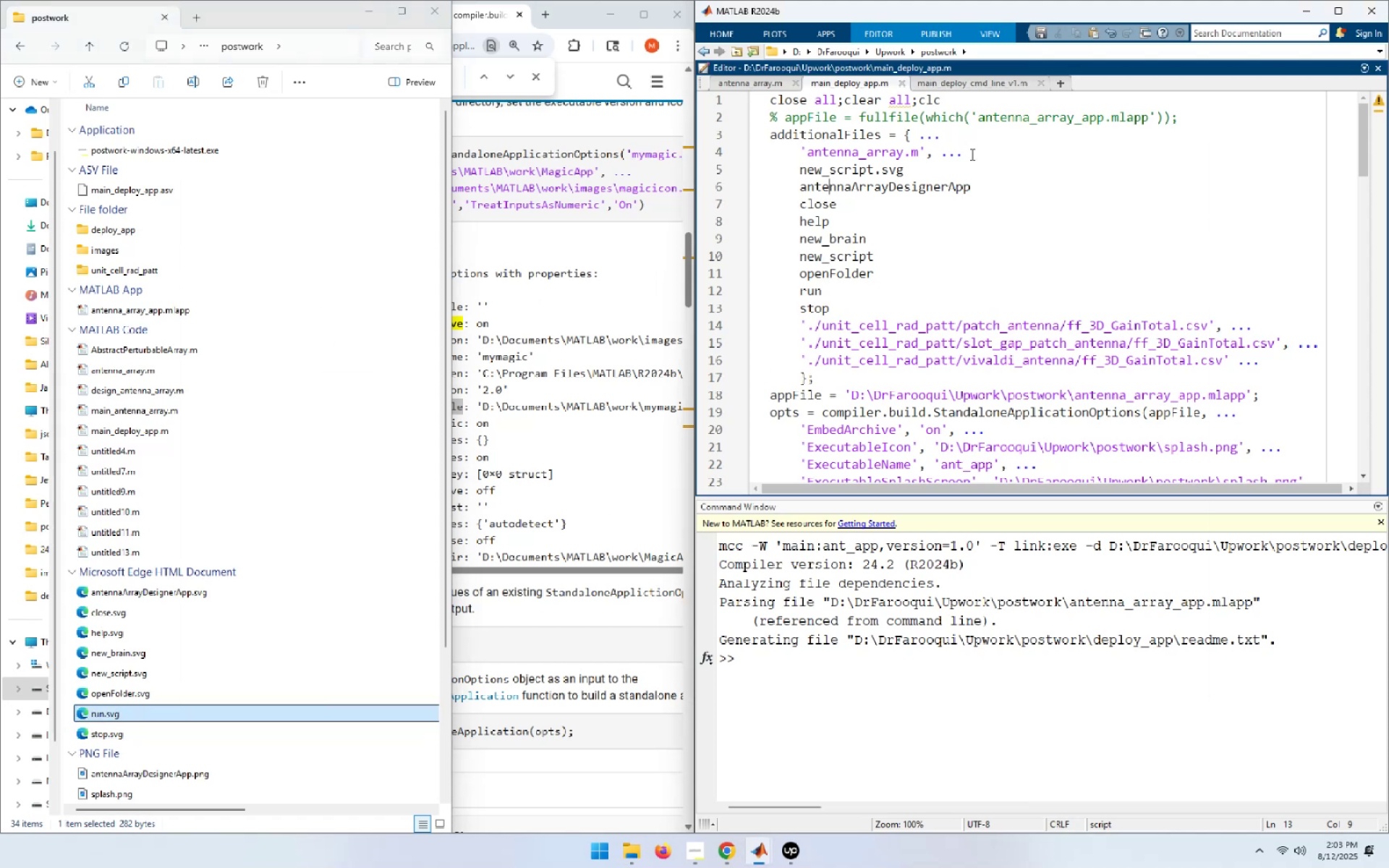 
key(ArrowUp)
 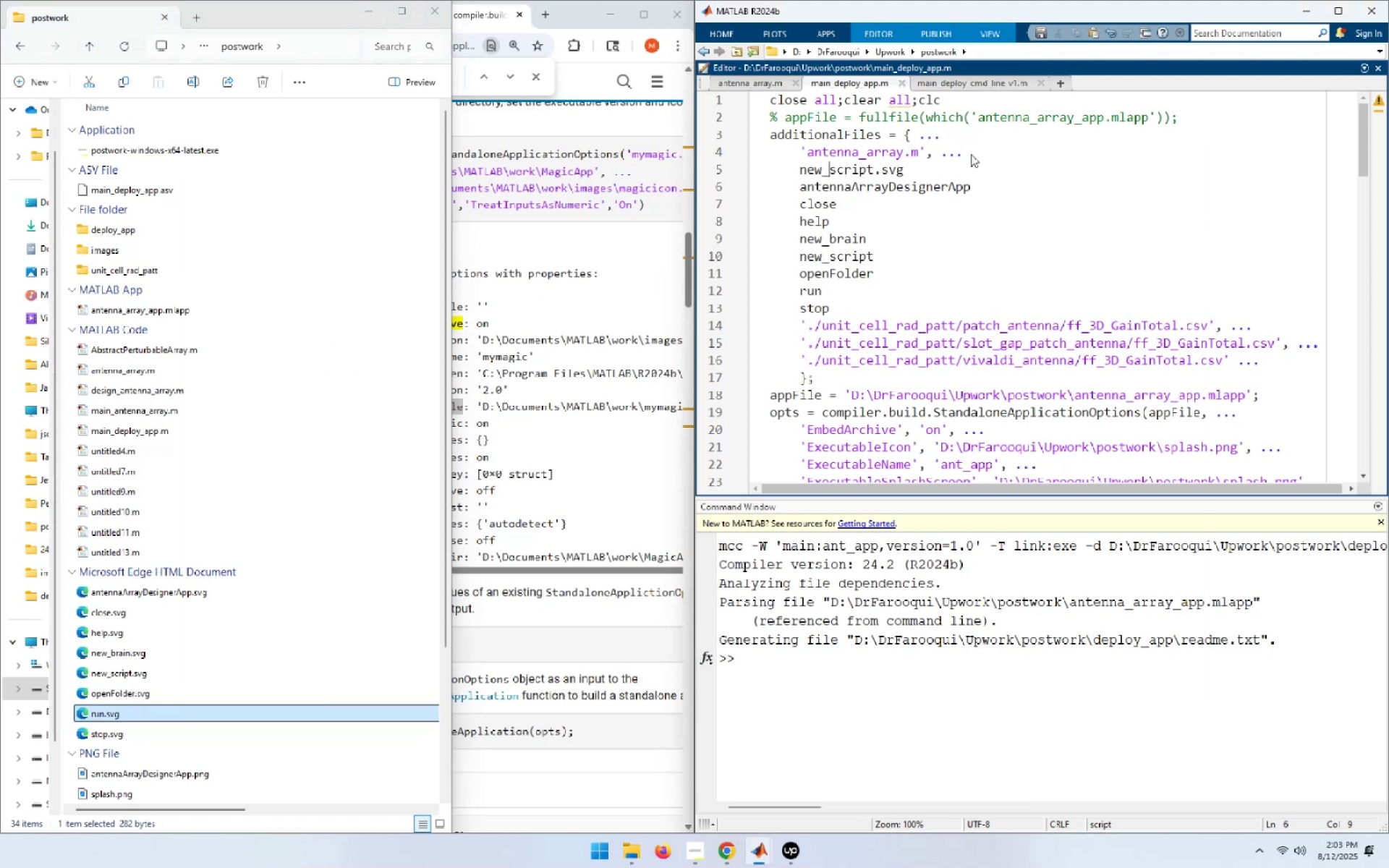 
key(ArrowDown)
 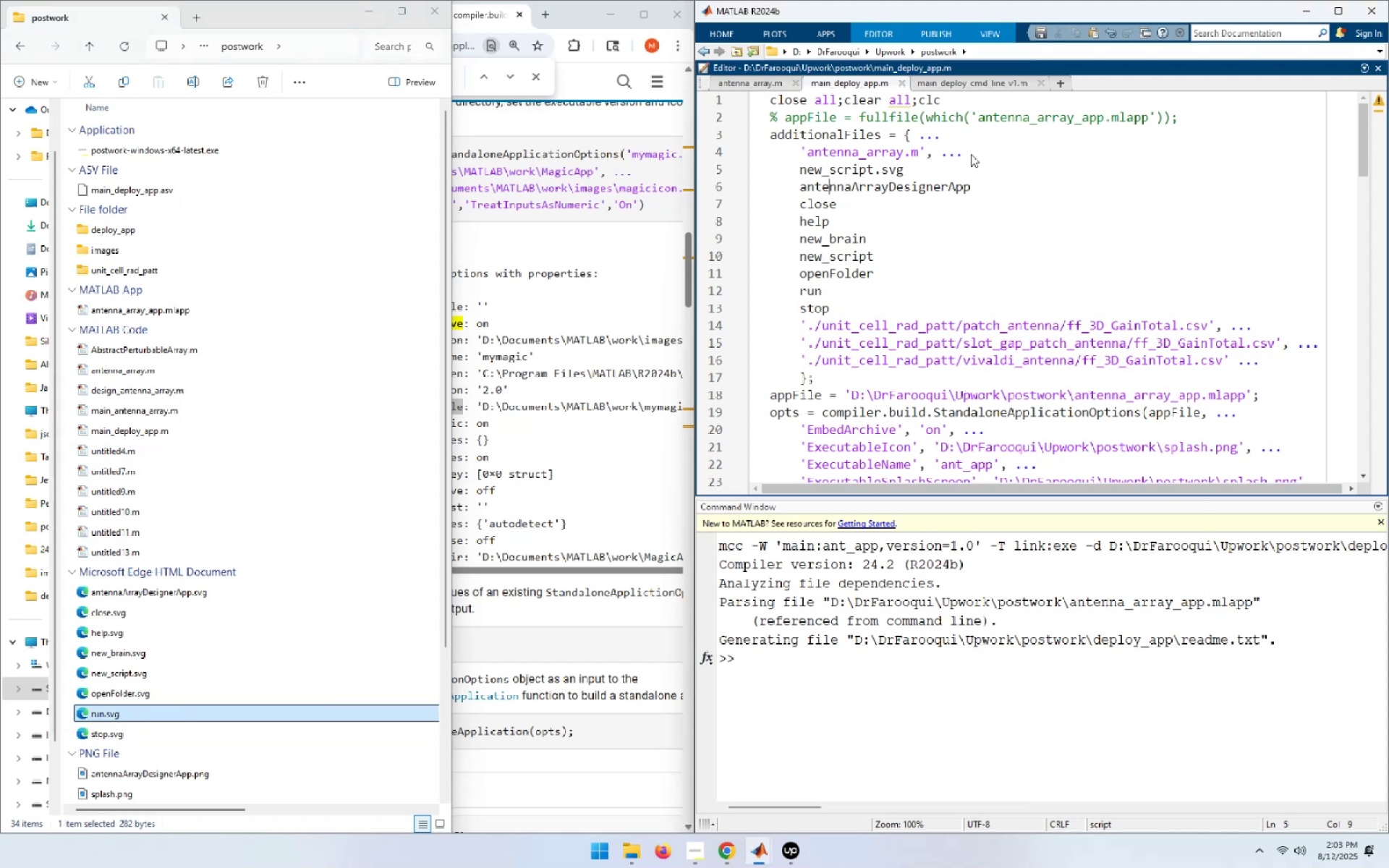 
key(End)
 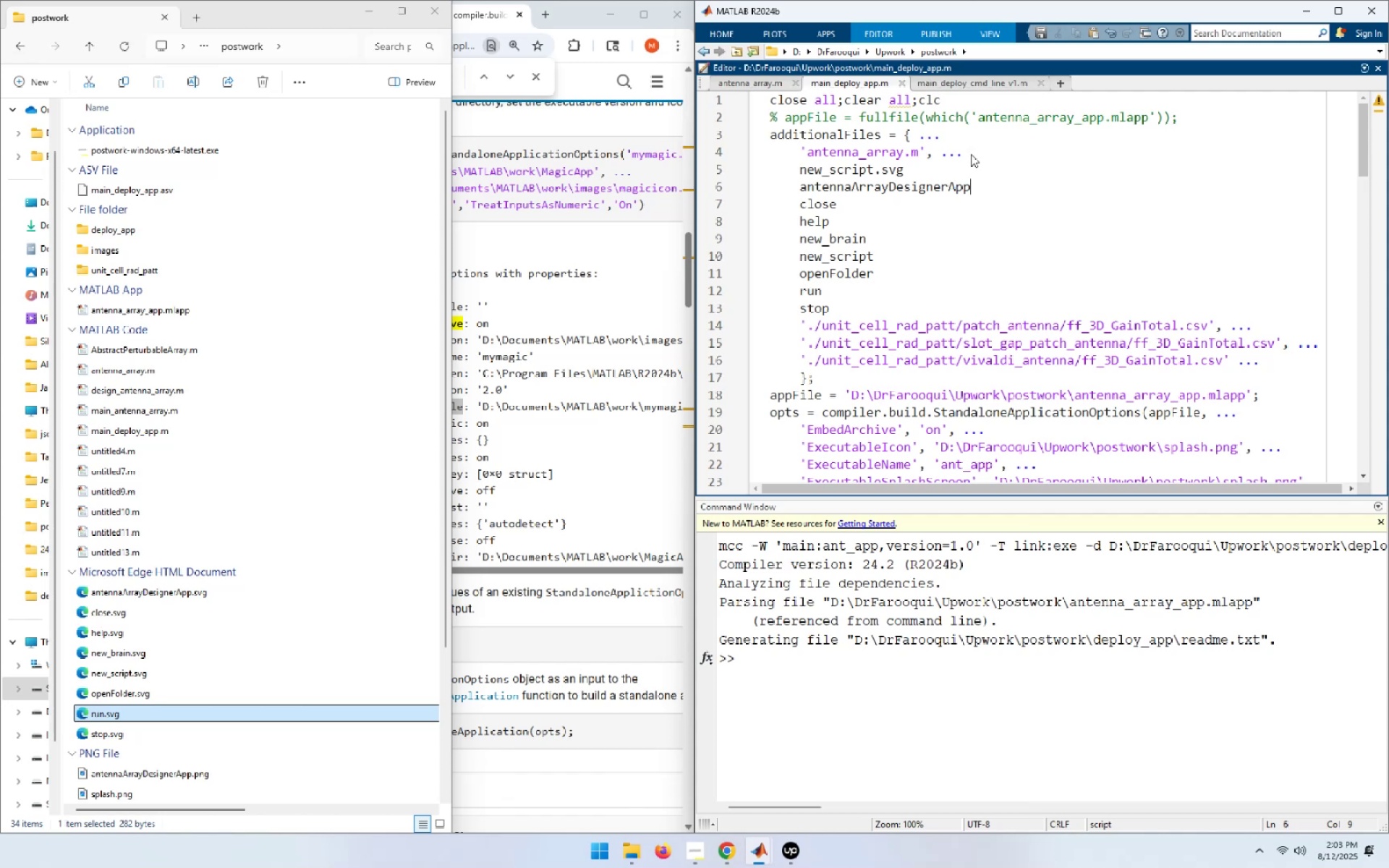 
key(Control+ControlLeft)
 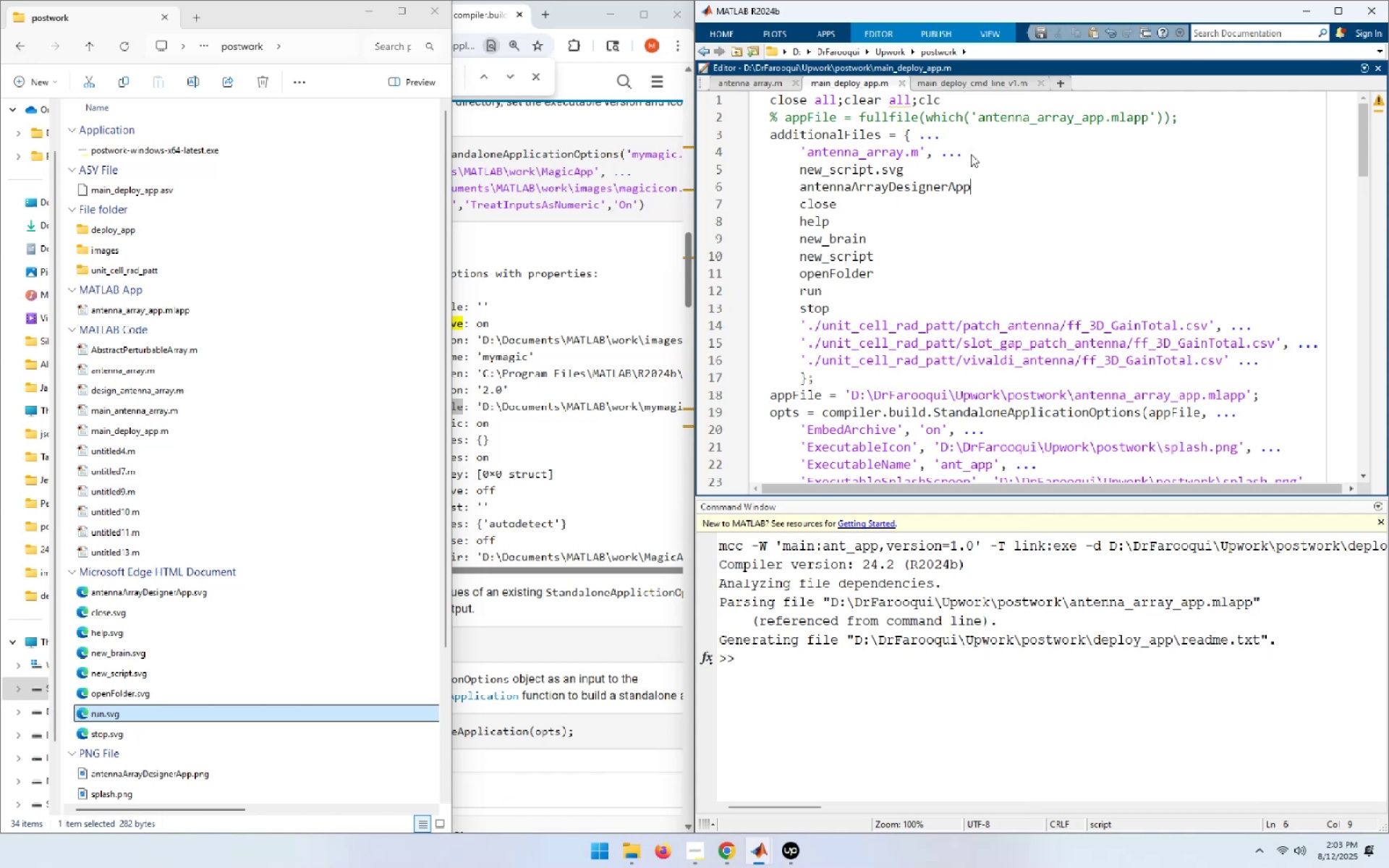 
key(Control+V)
 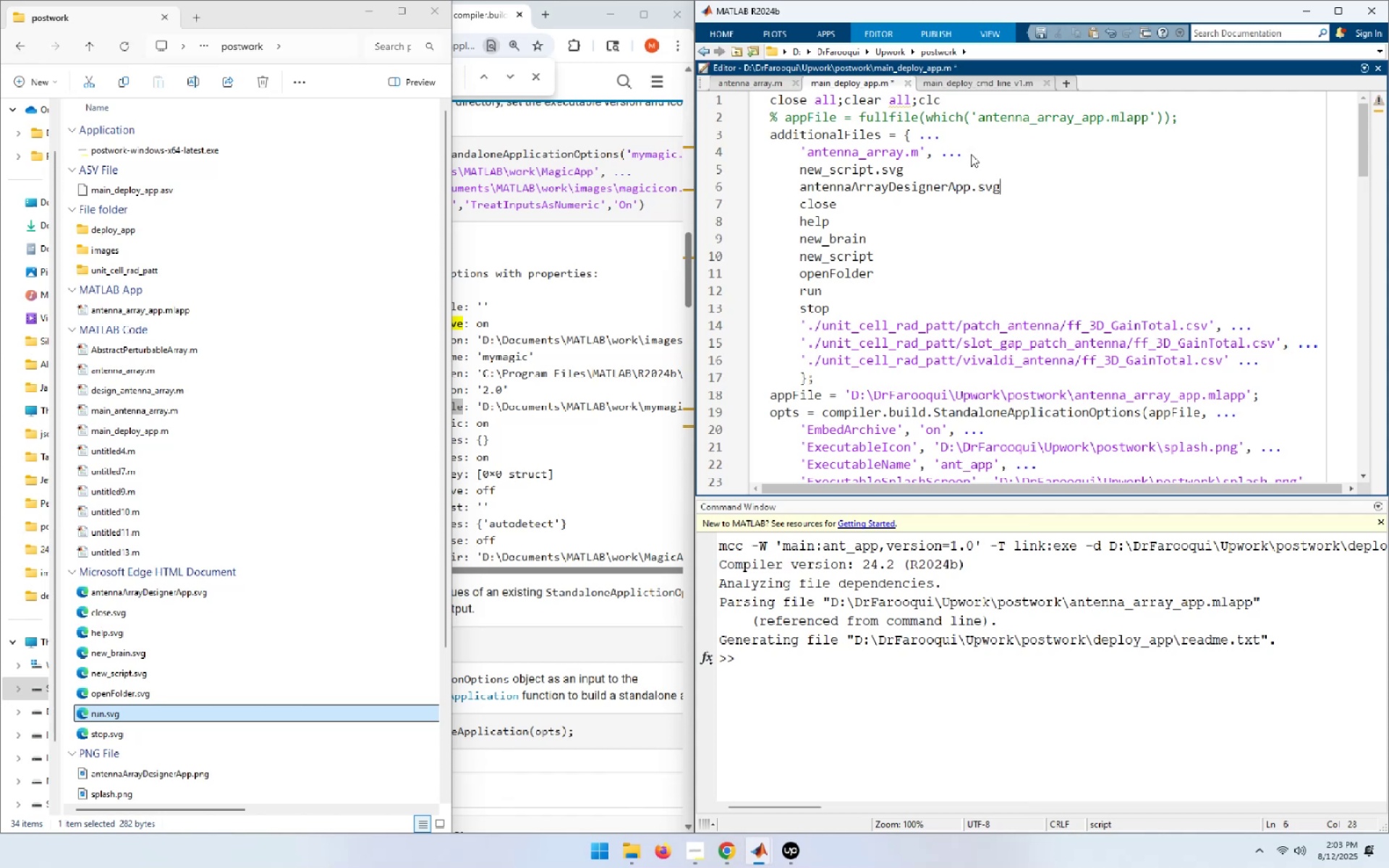 
key(ArrowDown)
 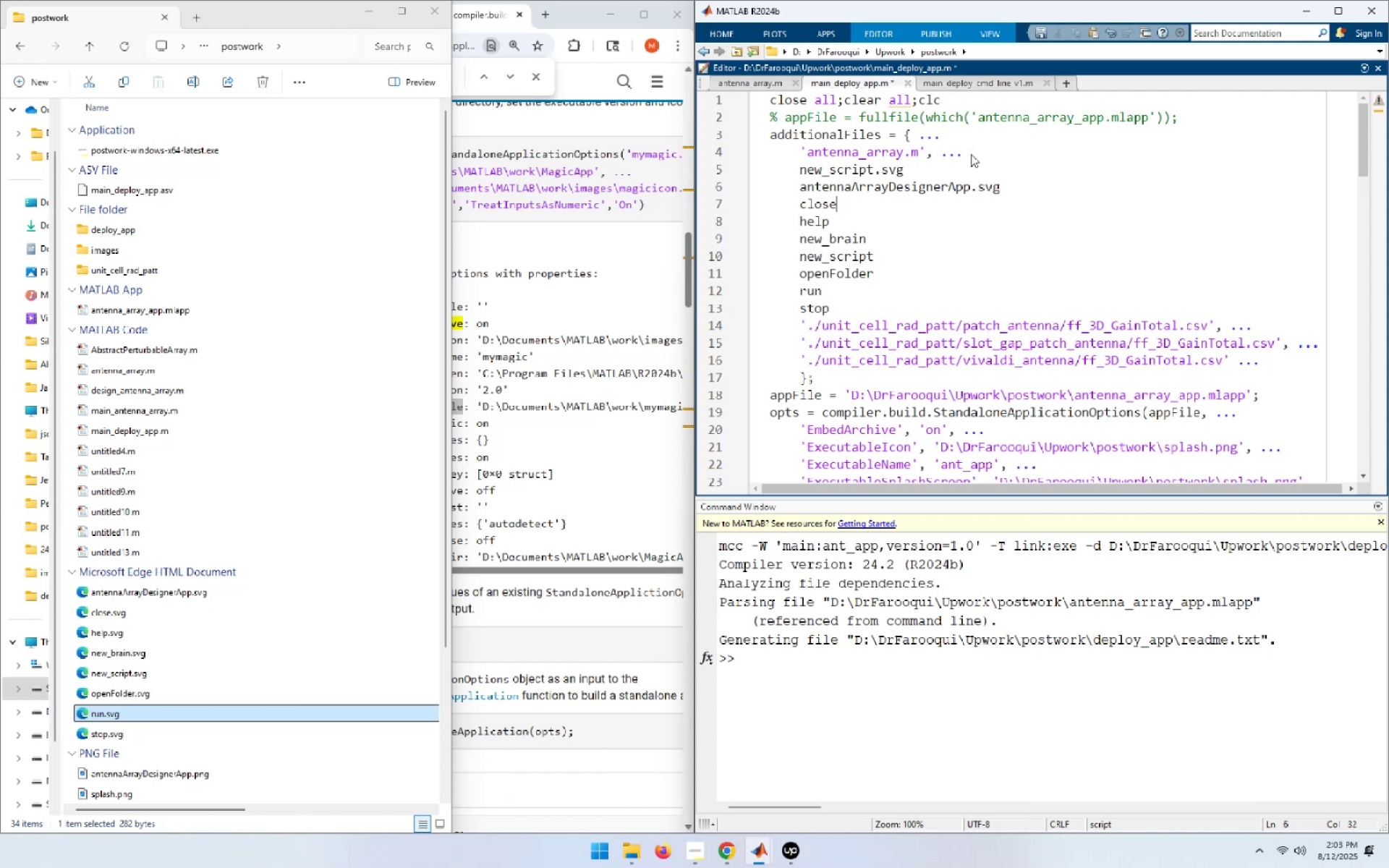 
key(Control+ControlLeft)
 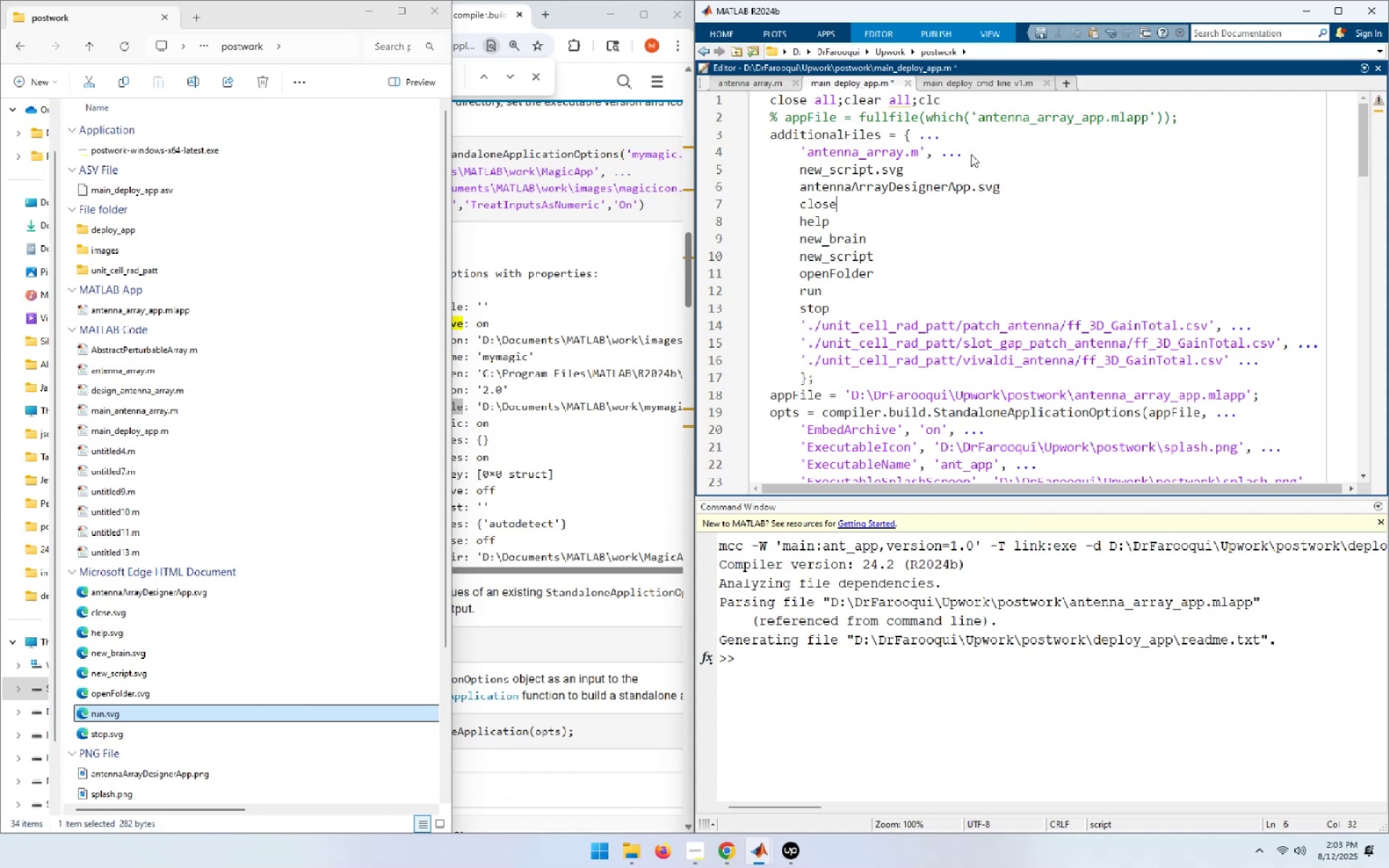 
key(Control+V)
 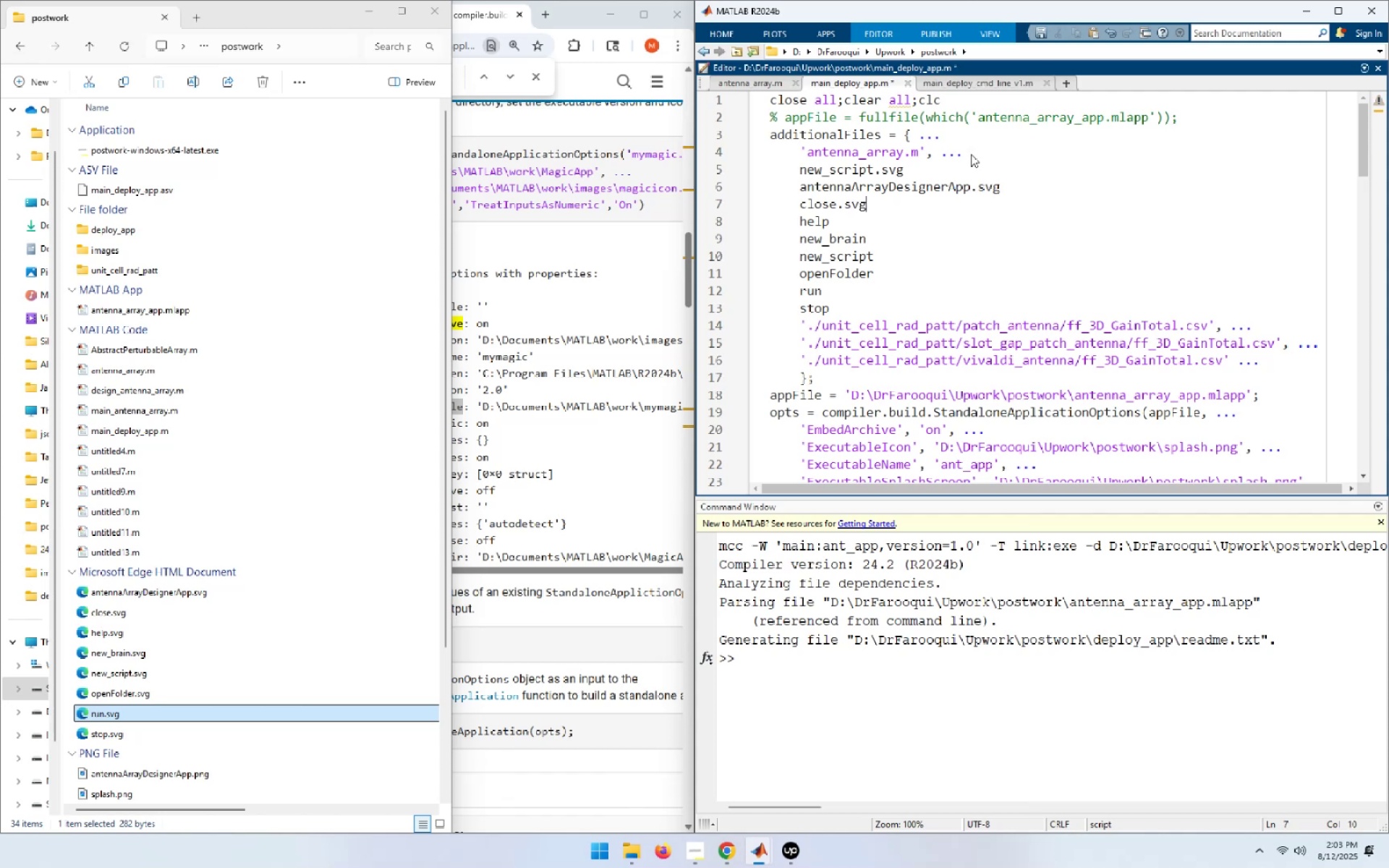 
key(ArrowDown)
 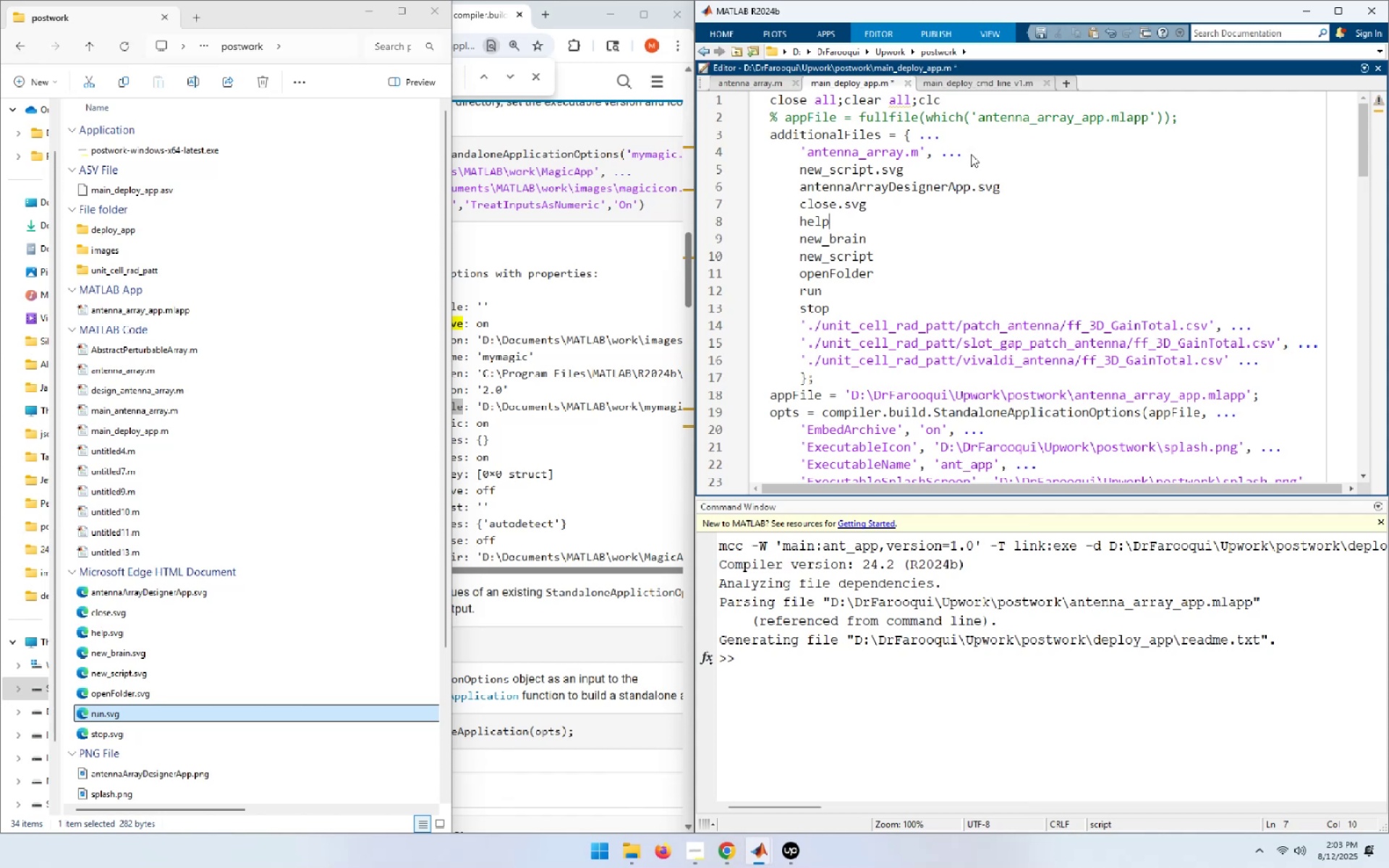 
key(Control+ControlLeft)
 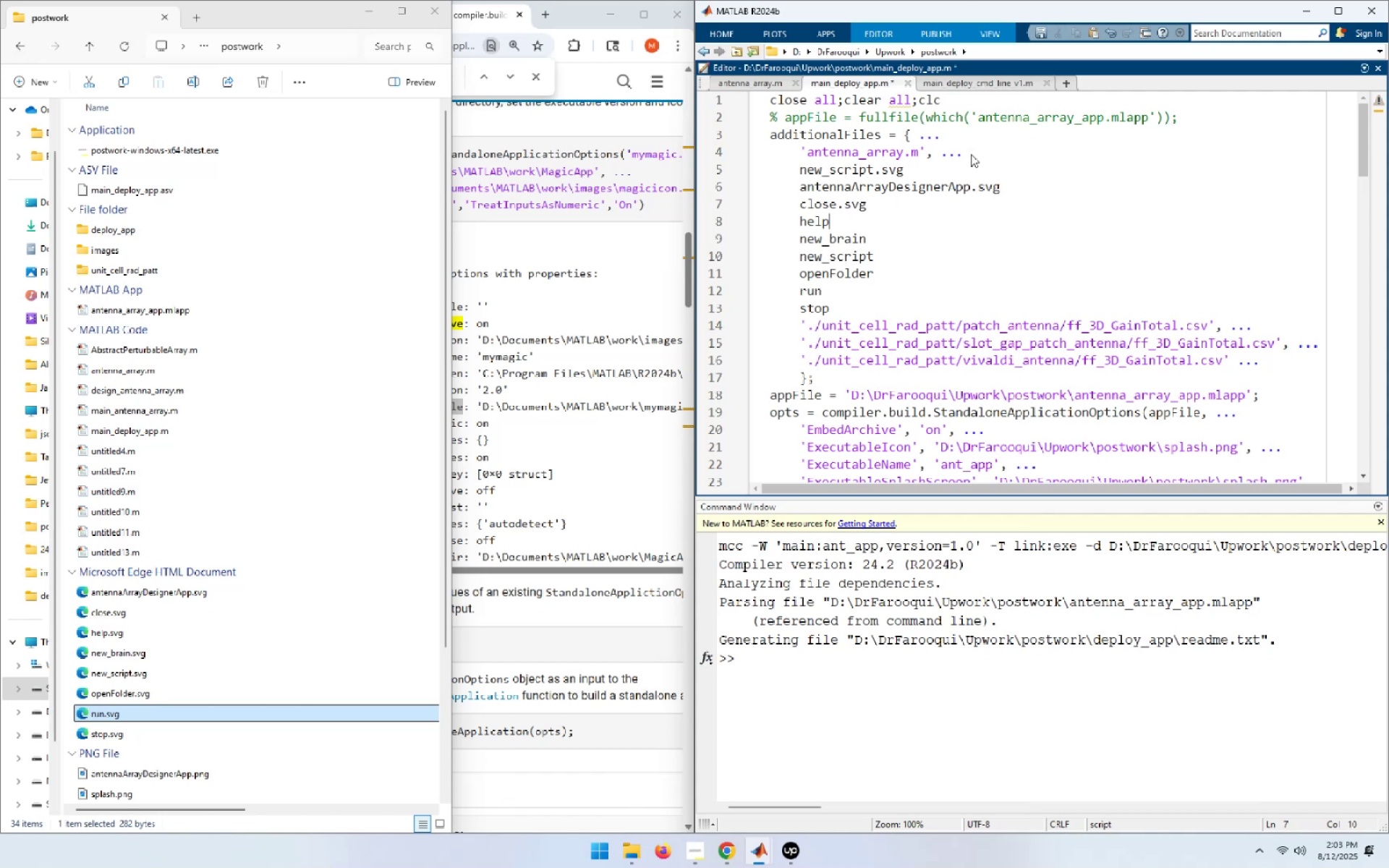 
key(Control+V)
 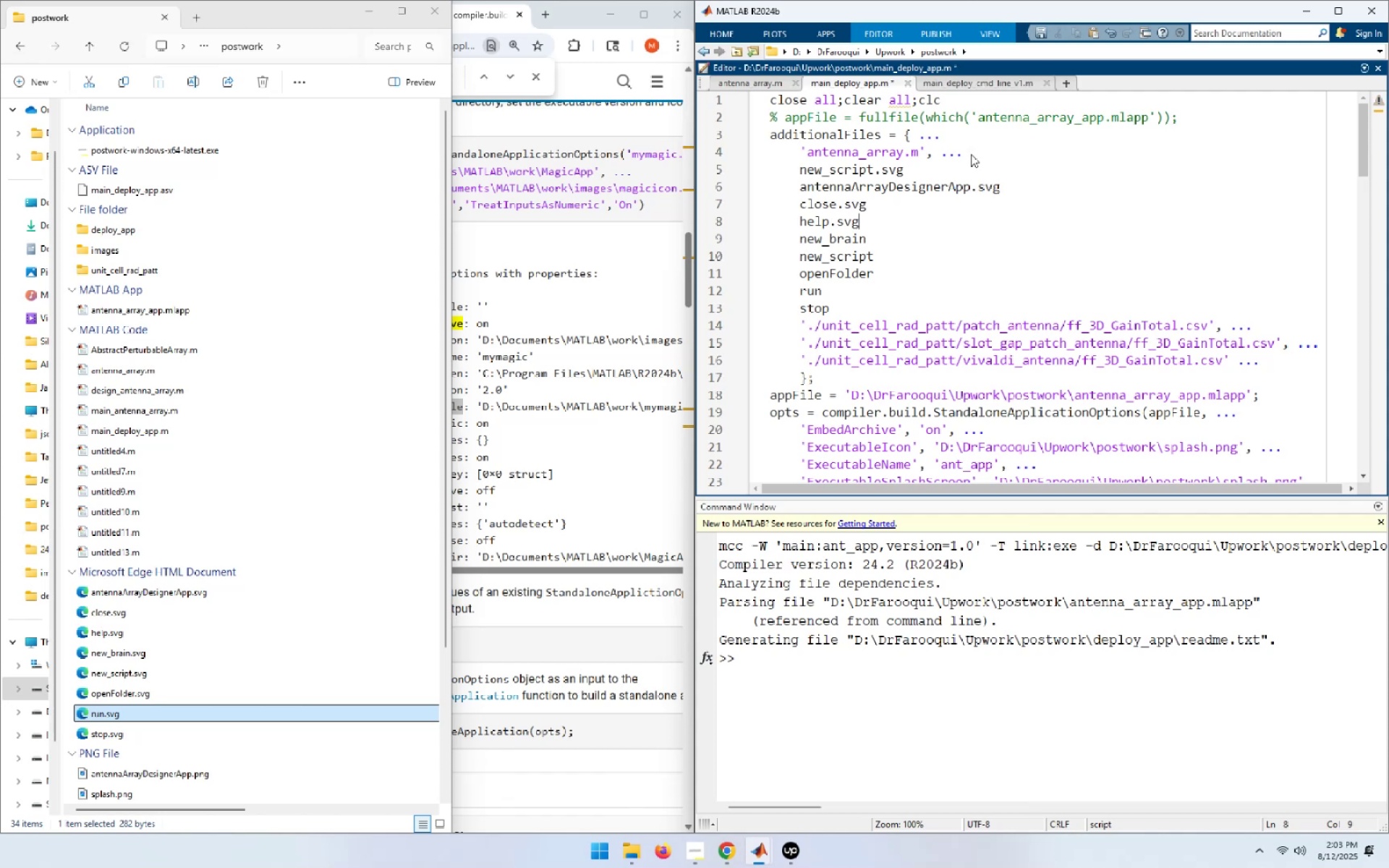 
key(ArrowDown)
 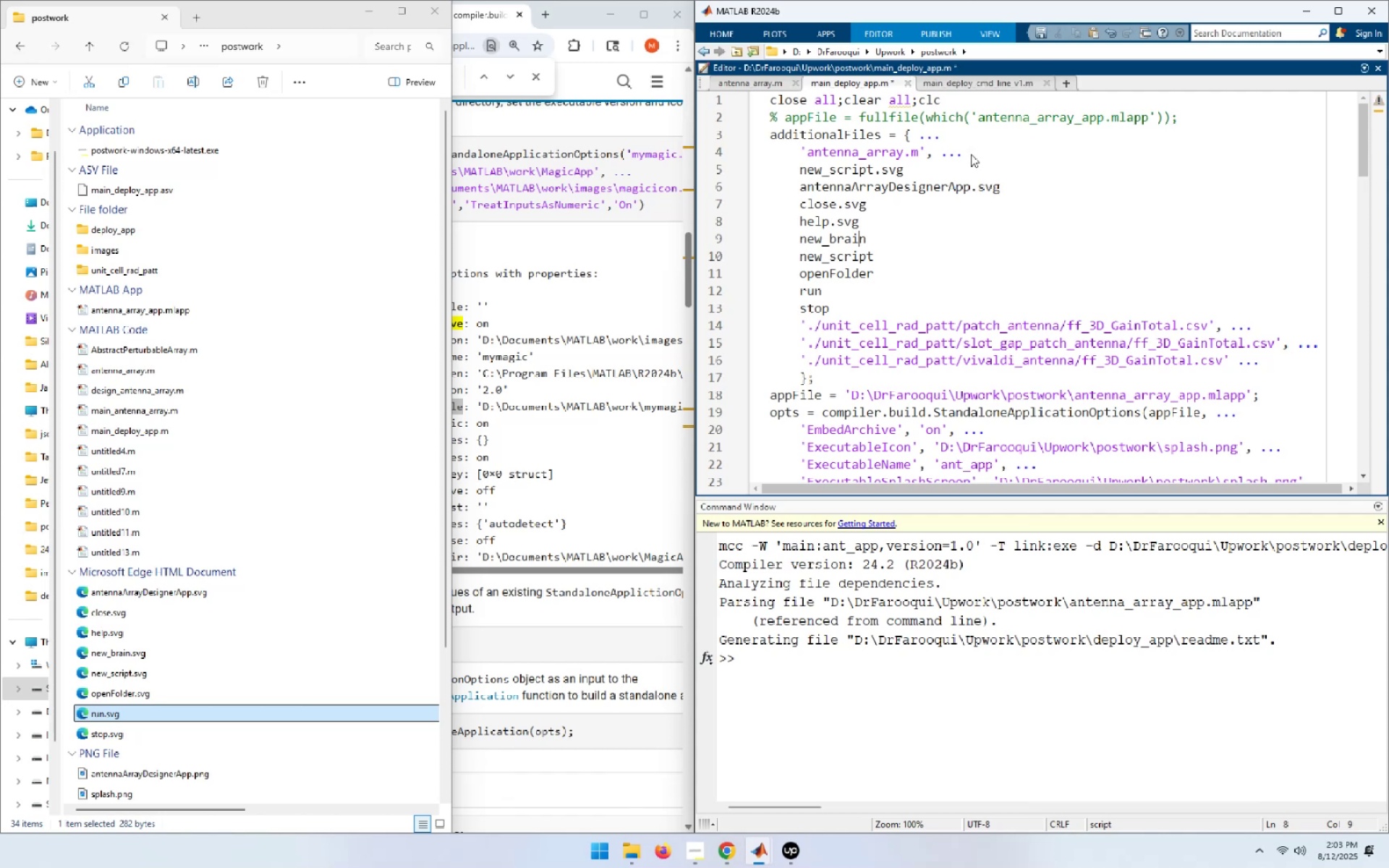 
key(End)
 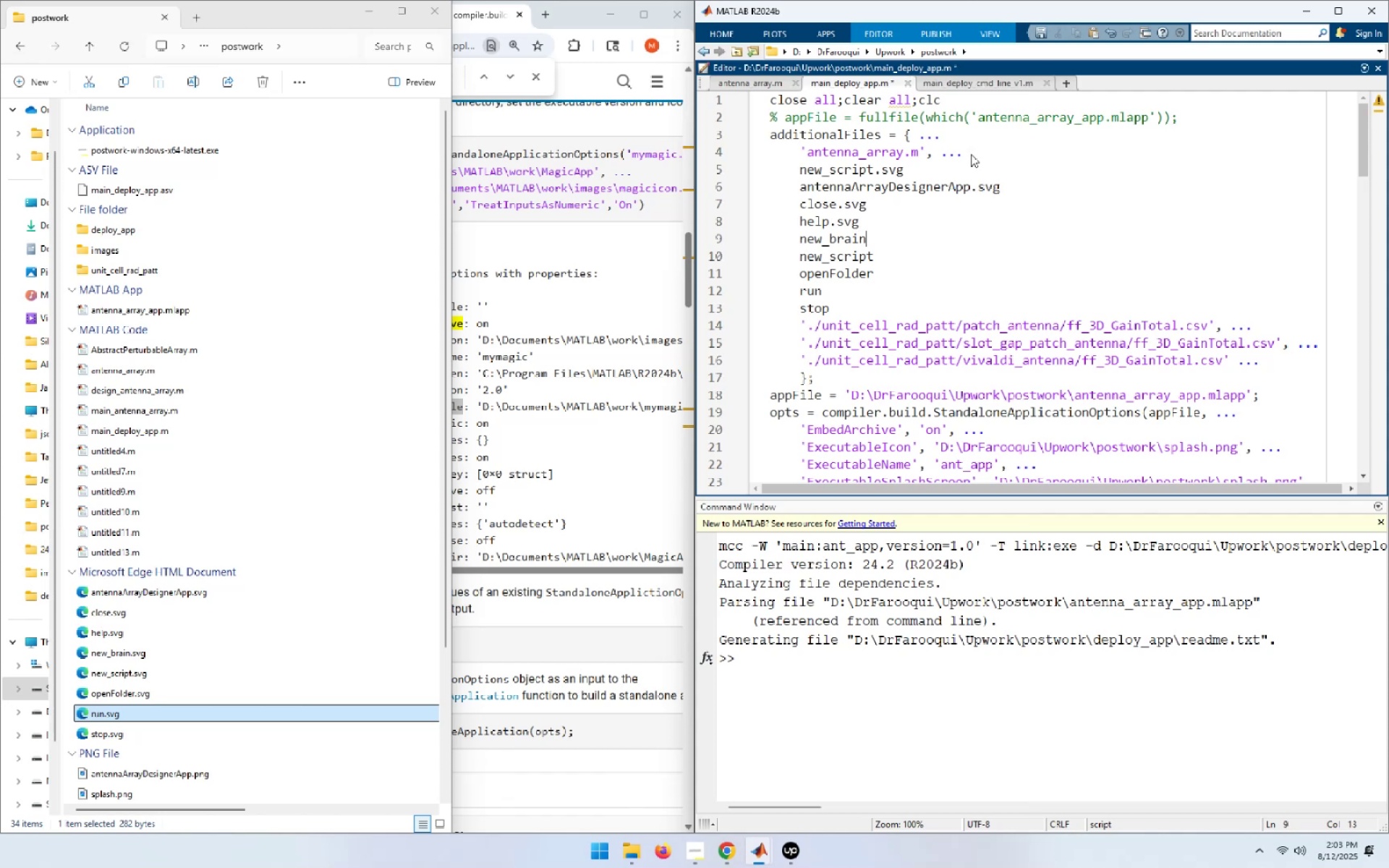 
key(Control+ControlLeft)
 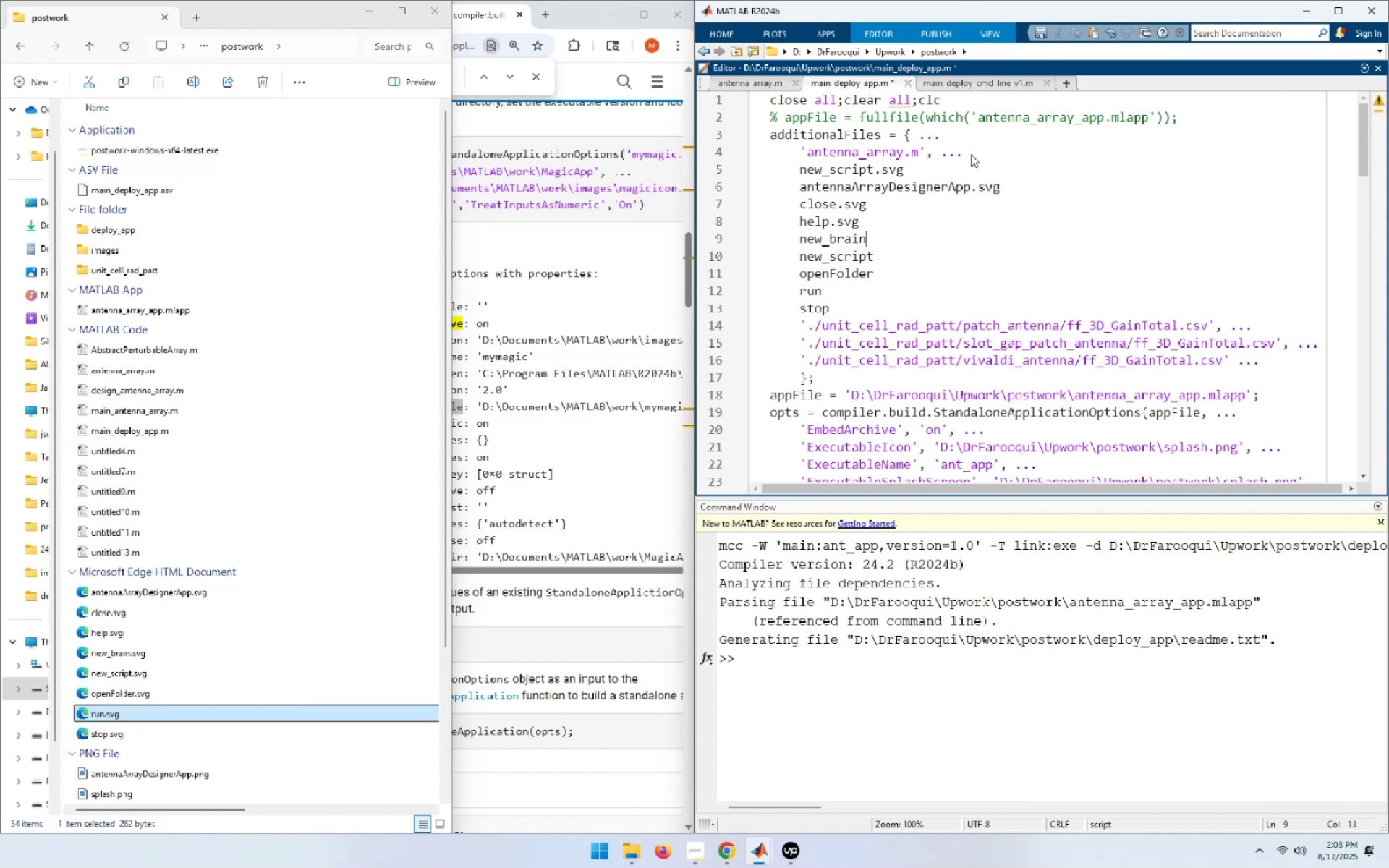 
key(Control+V)
 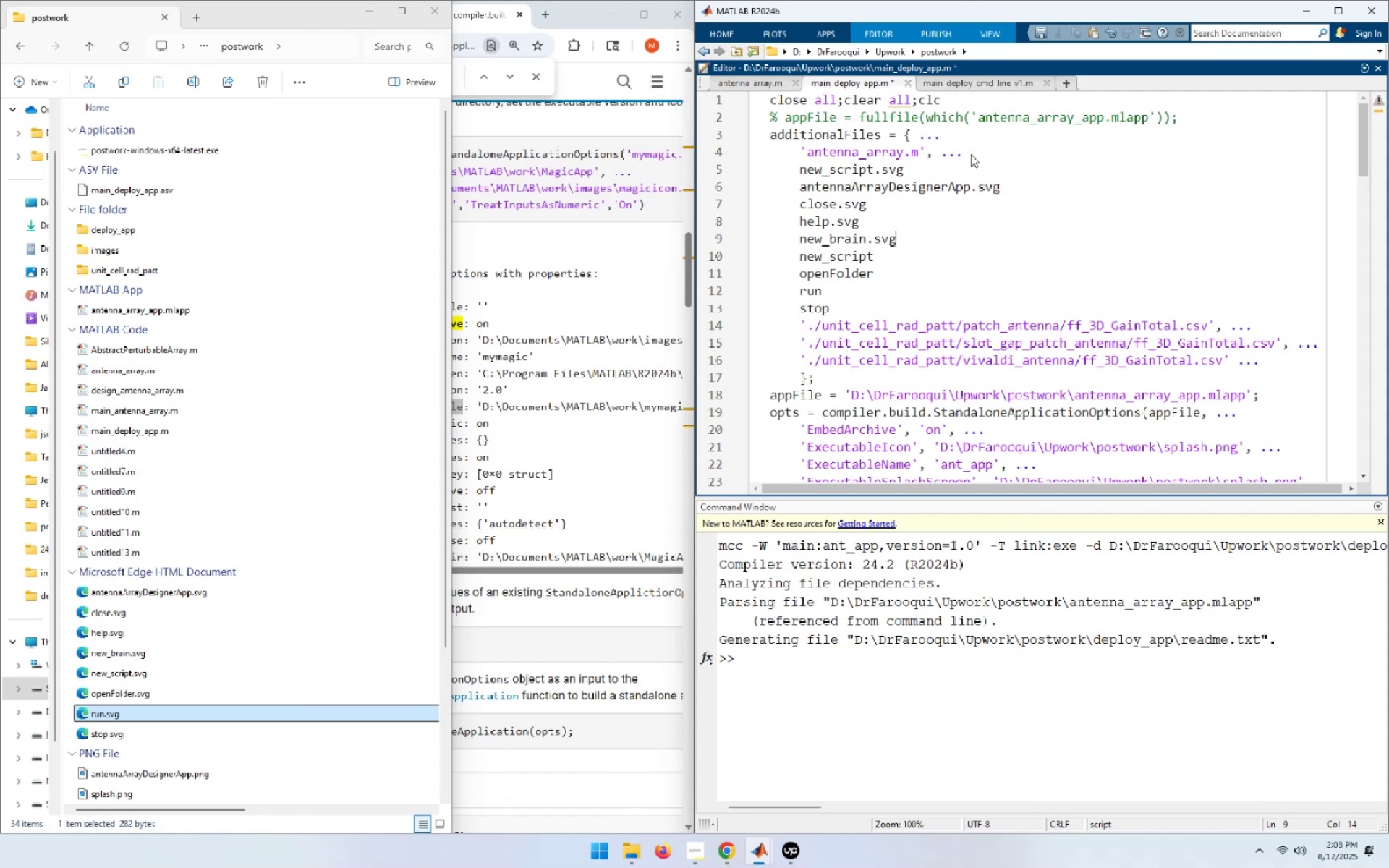 
key(ArrowDown)
 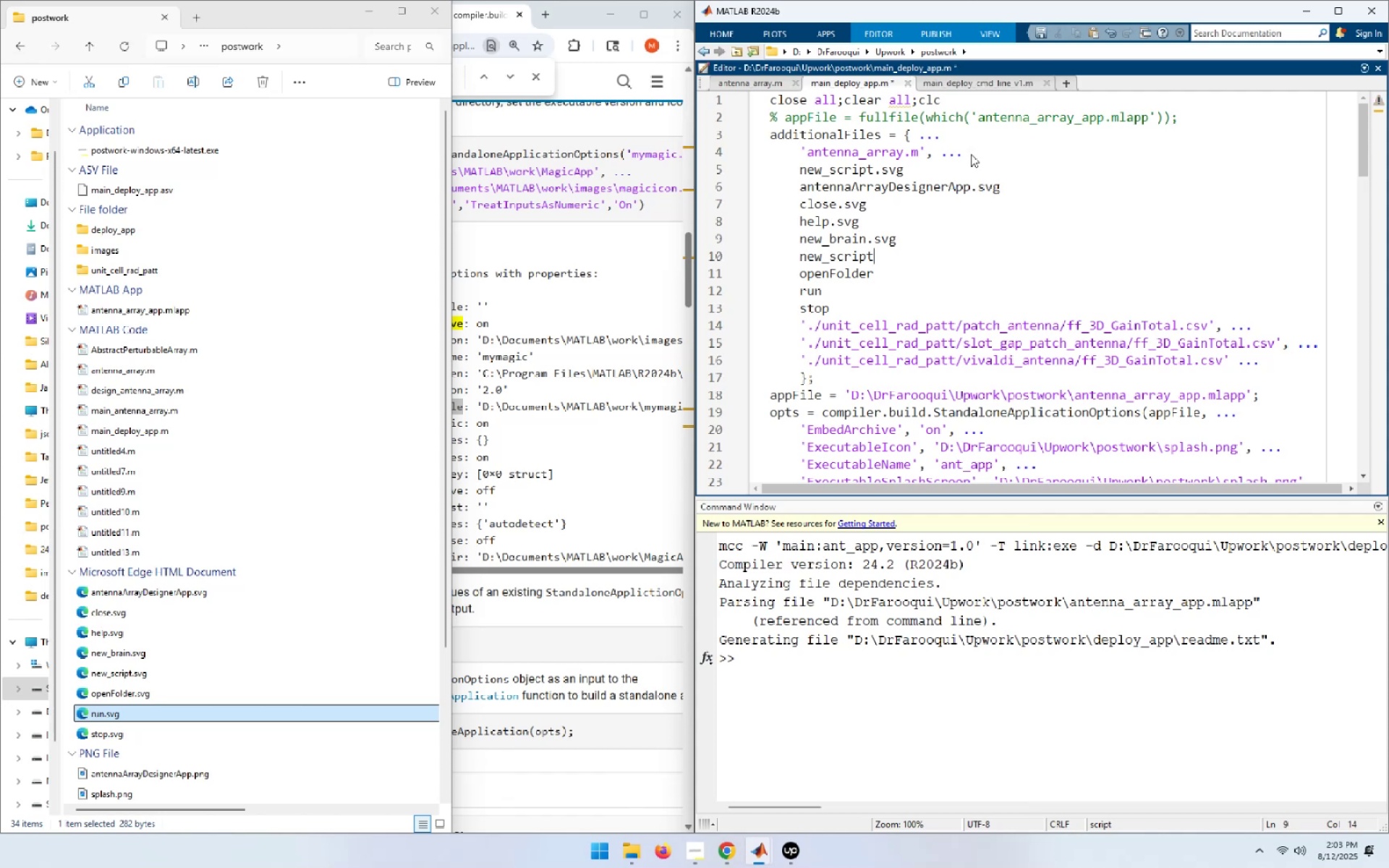 
key(Control+ControlLeft)
 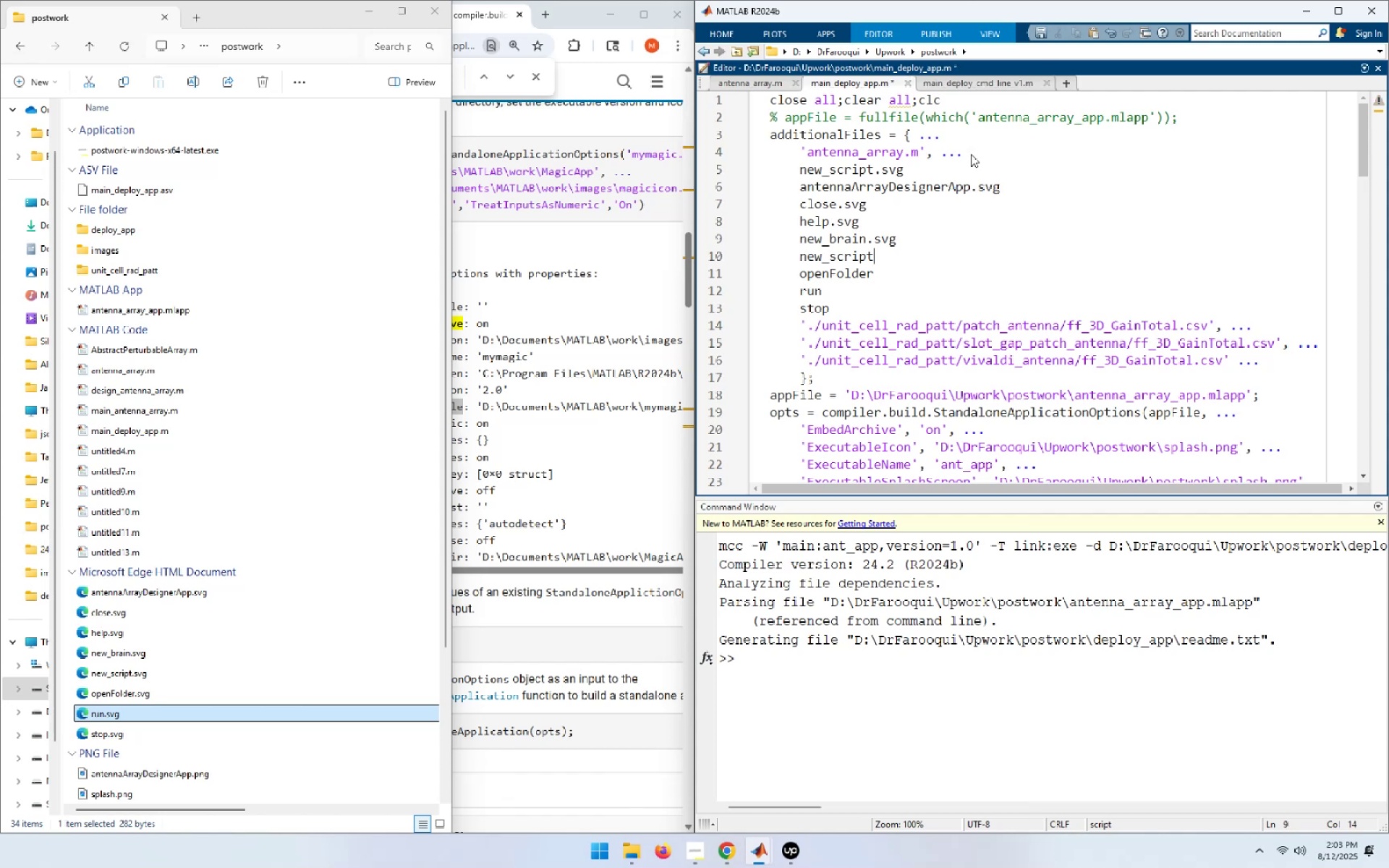 
key(Control+V)
 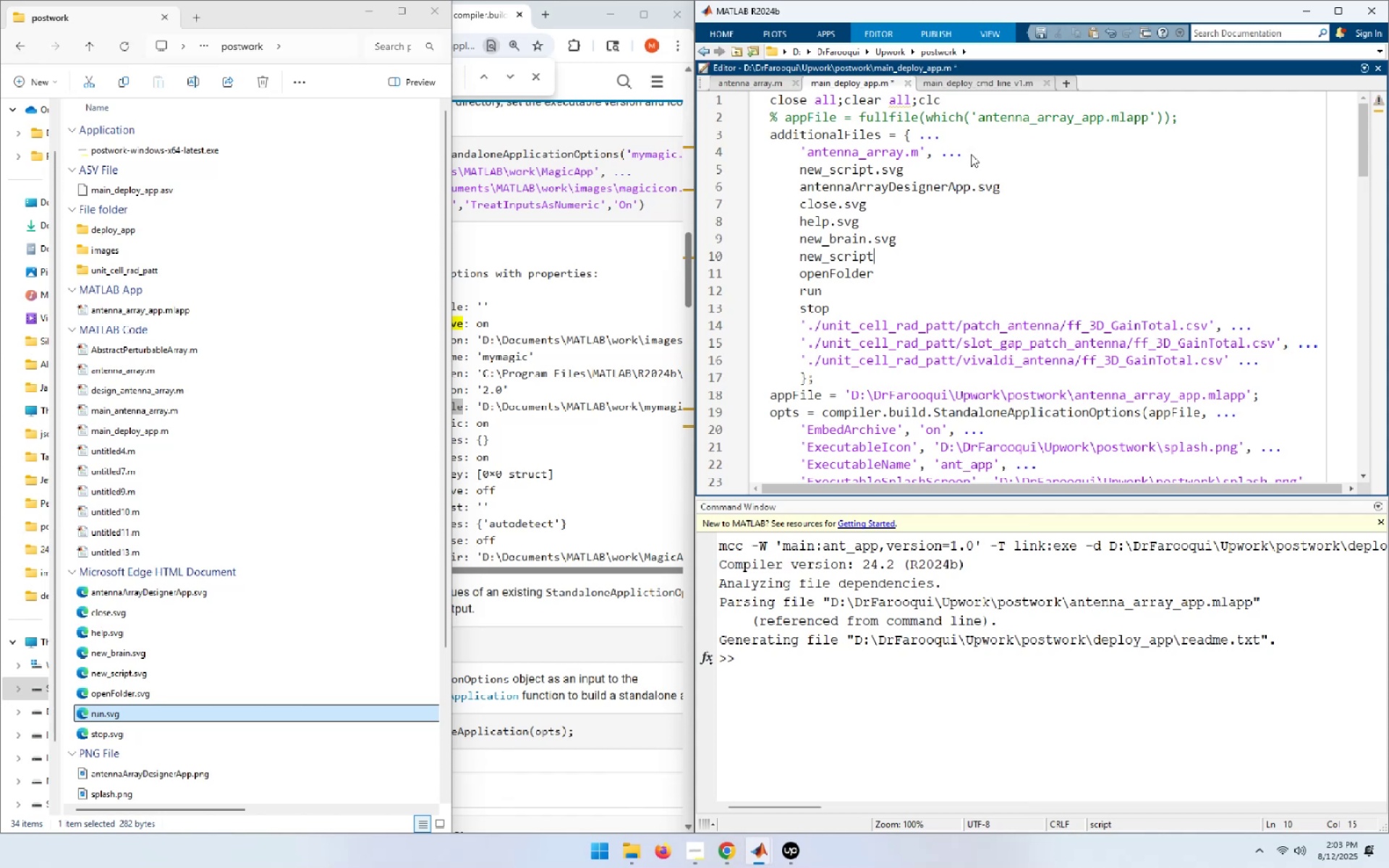 
key(ArrowDown)
 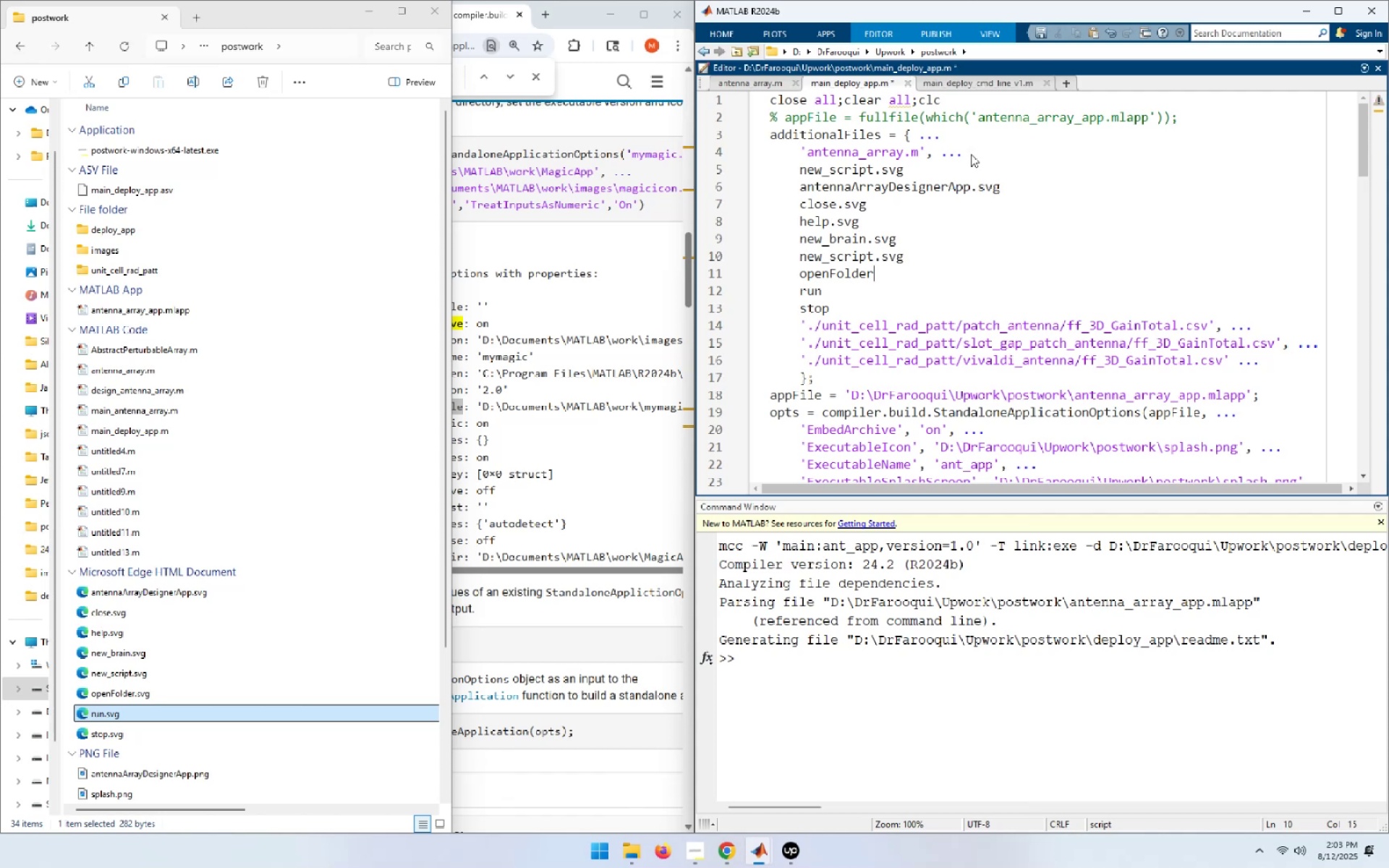 
key(Control+ControlLeft)
 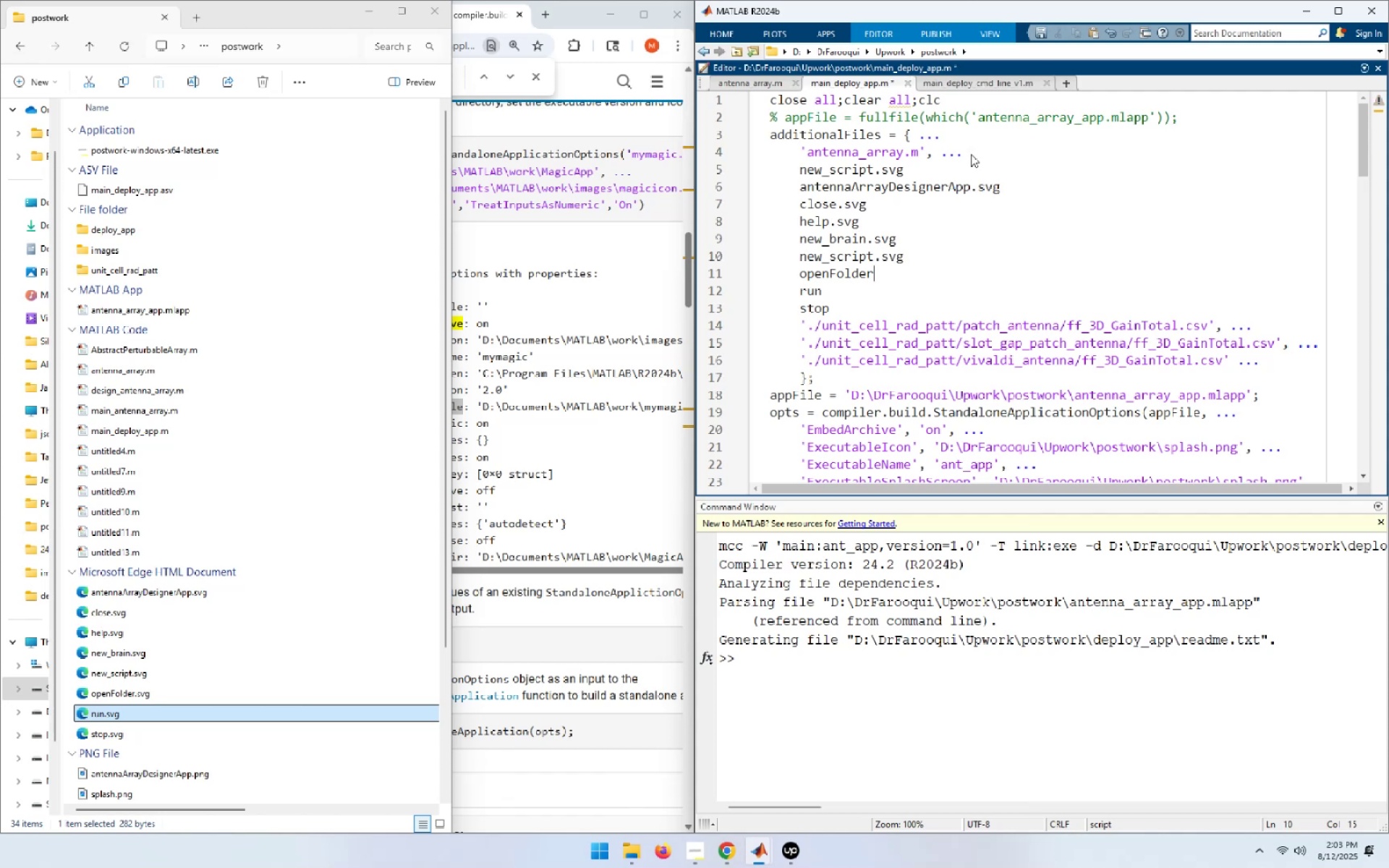 
key(Control+V)
 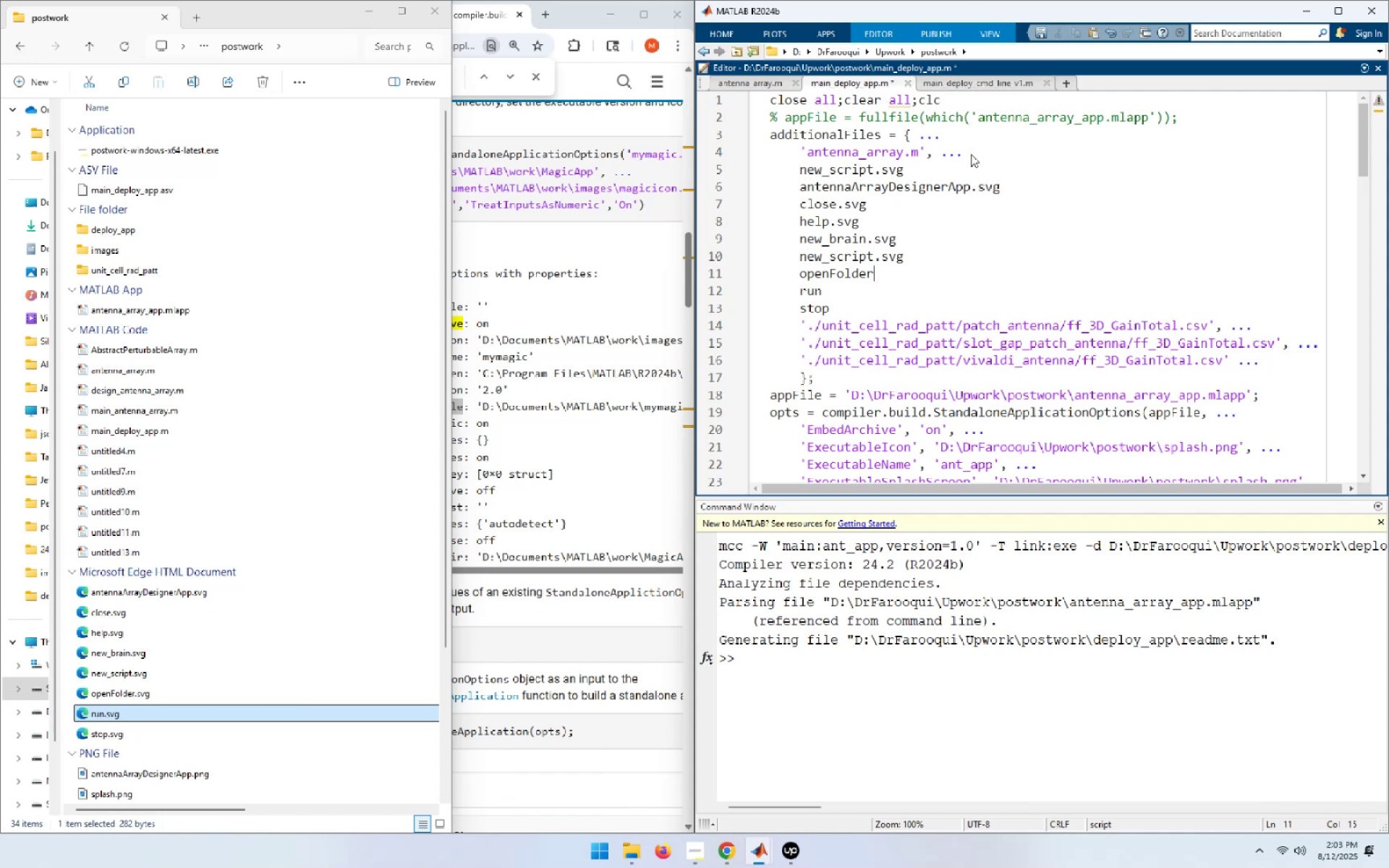 
key(ArrowDown)
 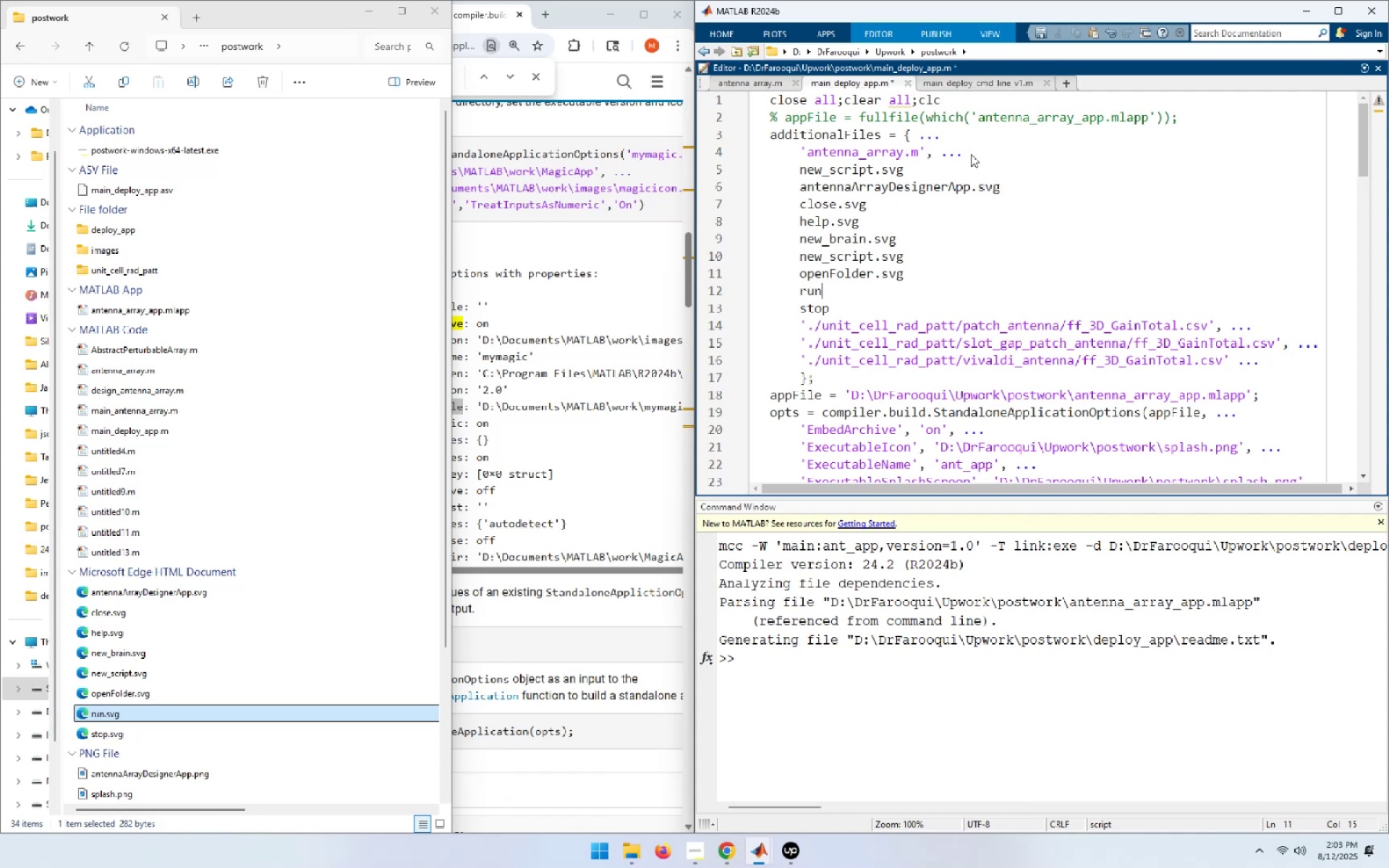 
key(Control+ControlLeft)
 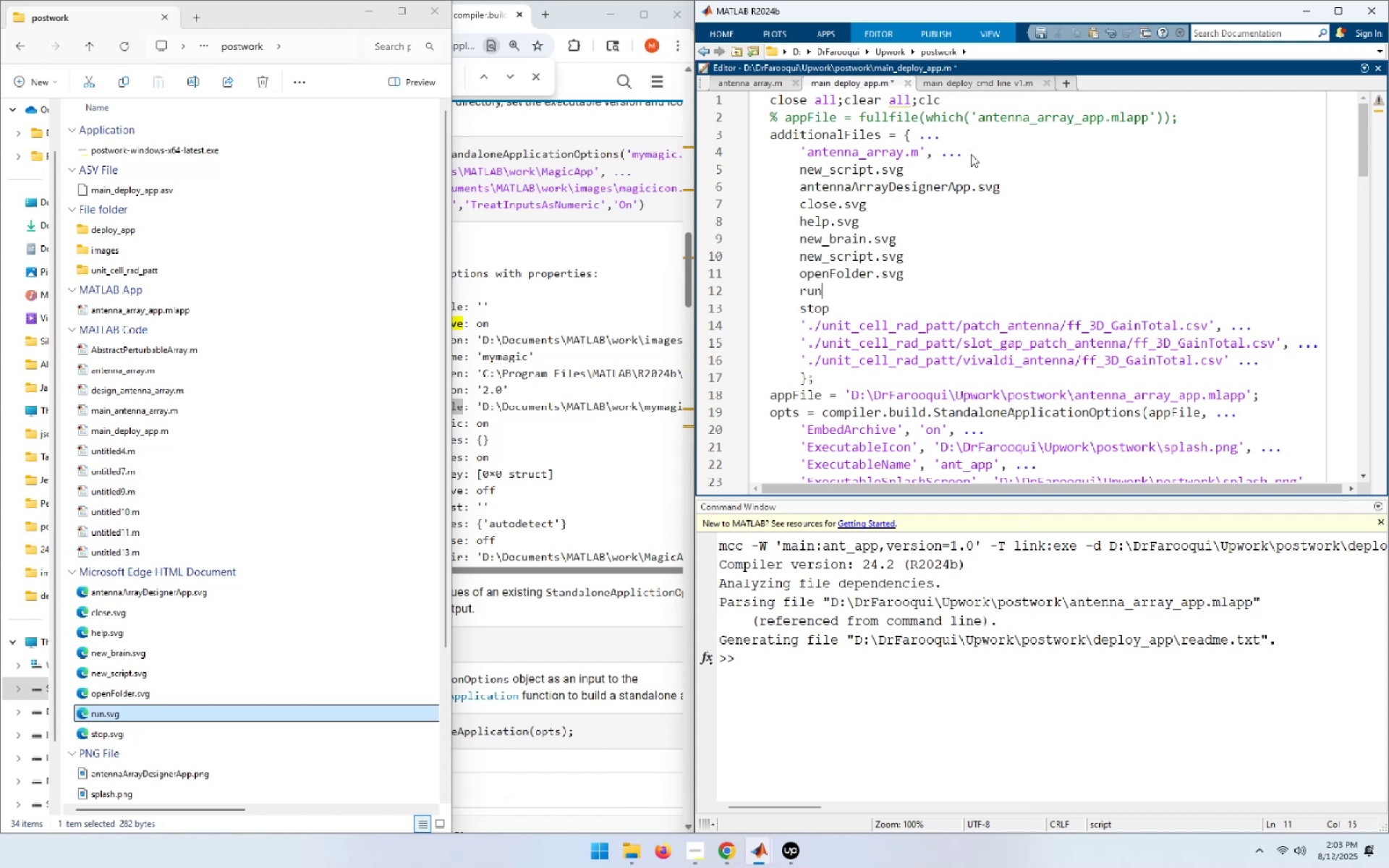 
key(Control+V)
 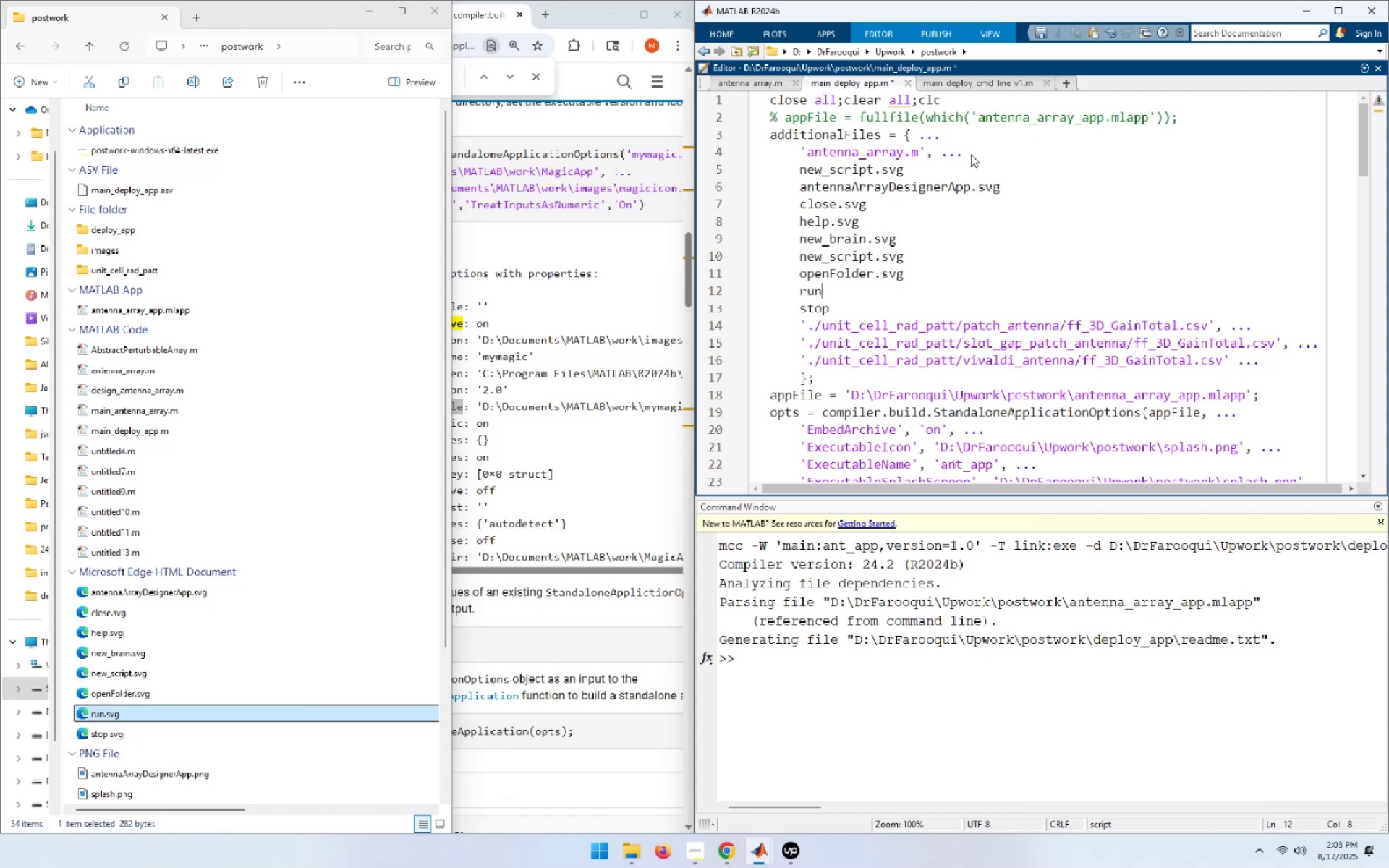 
key(ArrowDown)
 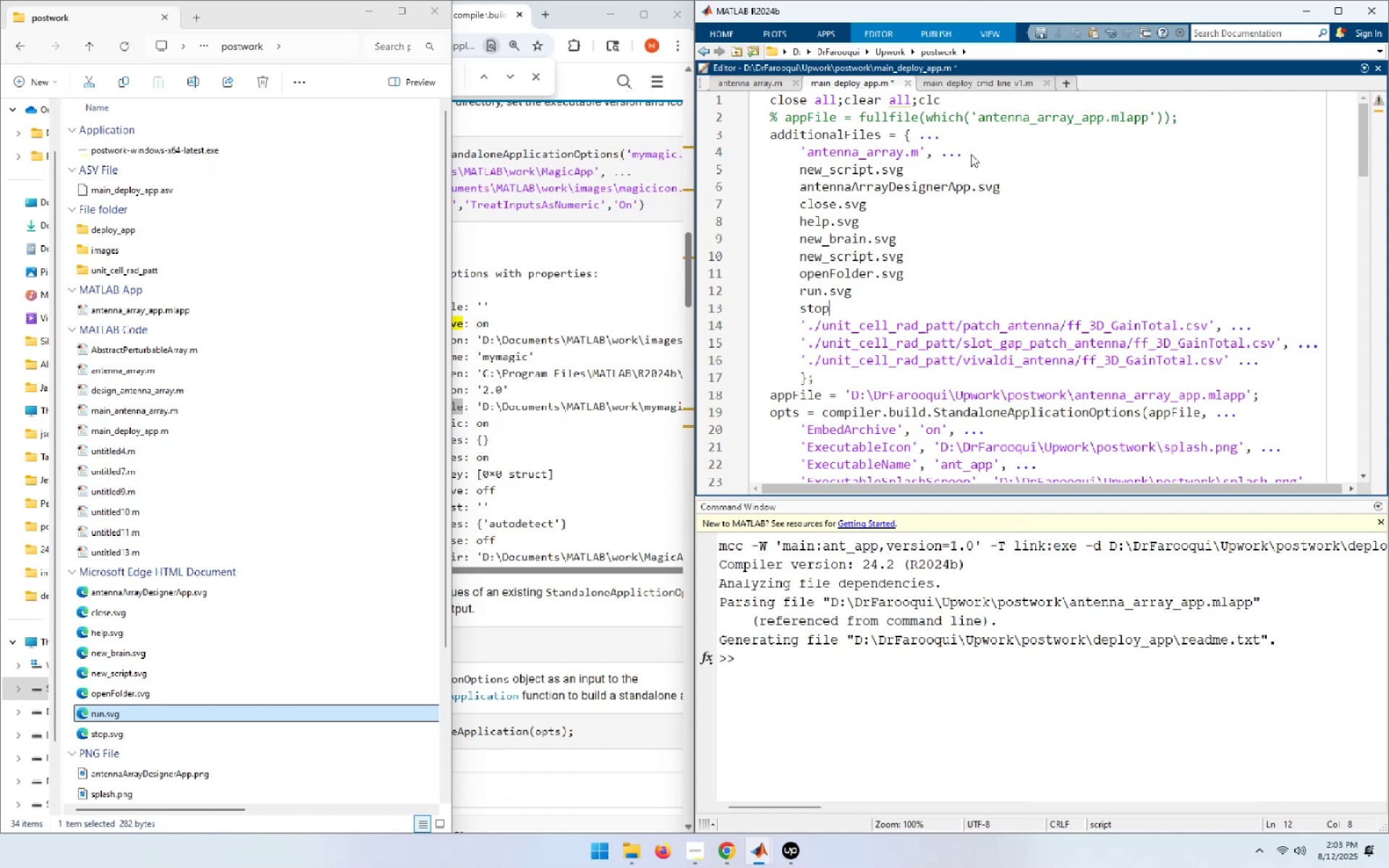 
key(Control+ControlLeft)
 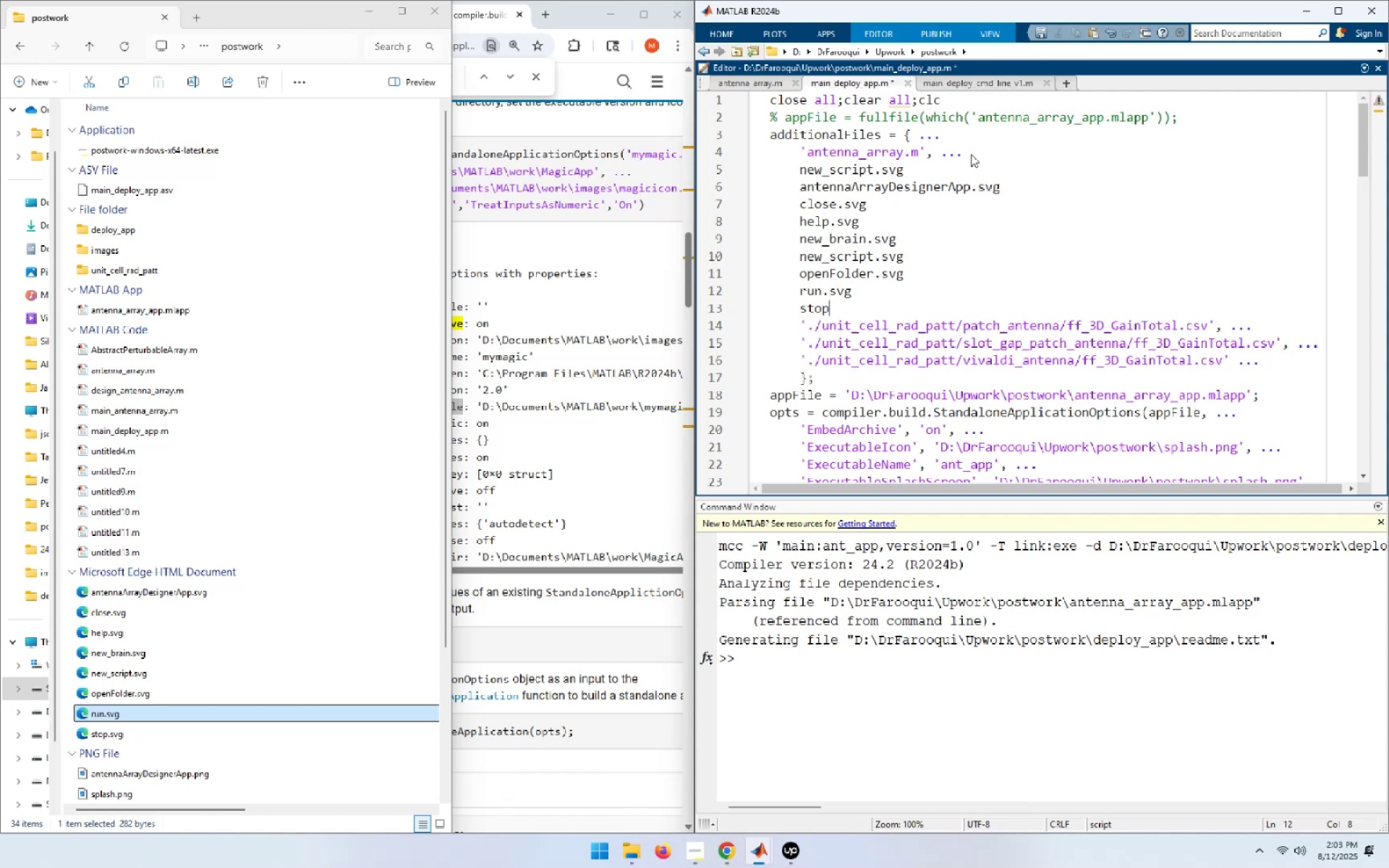 
key(Control+V)
 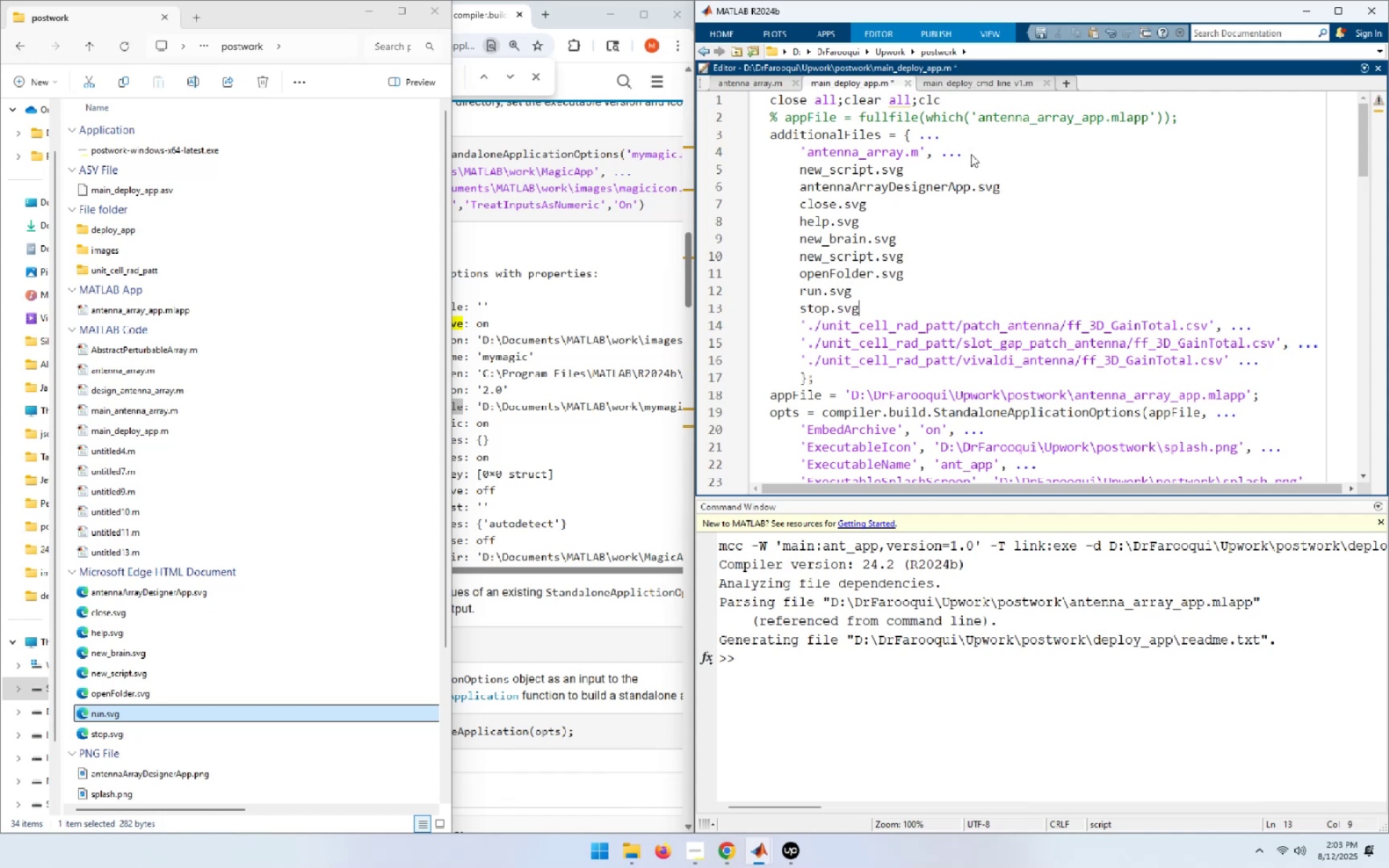 
key(ArrowUp)
 